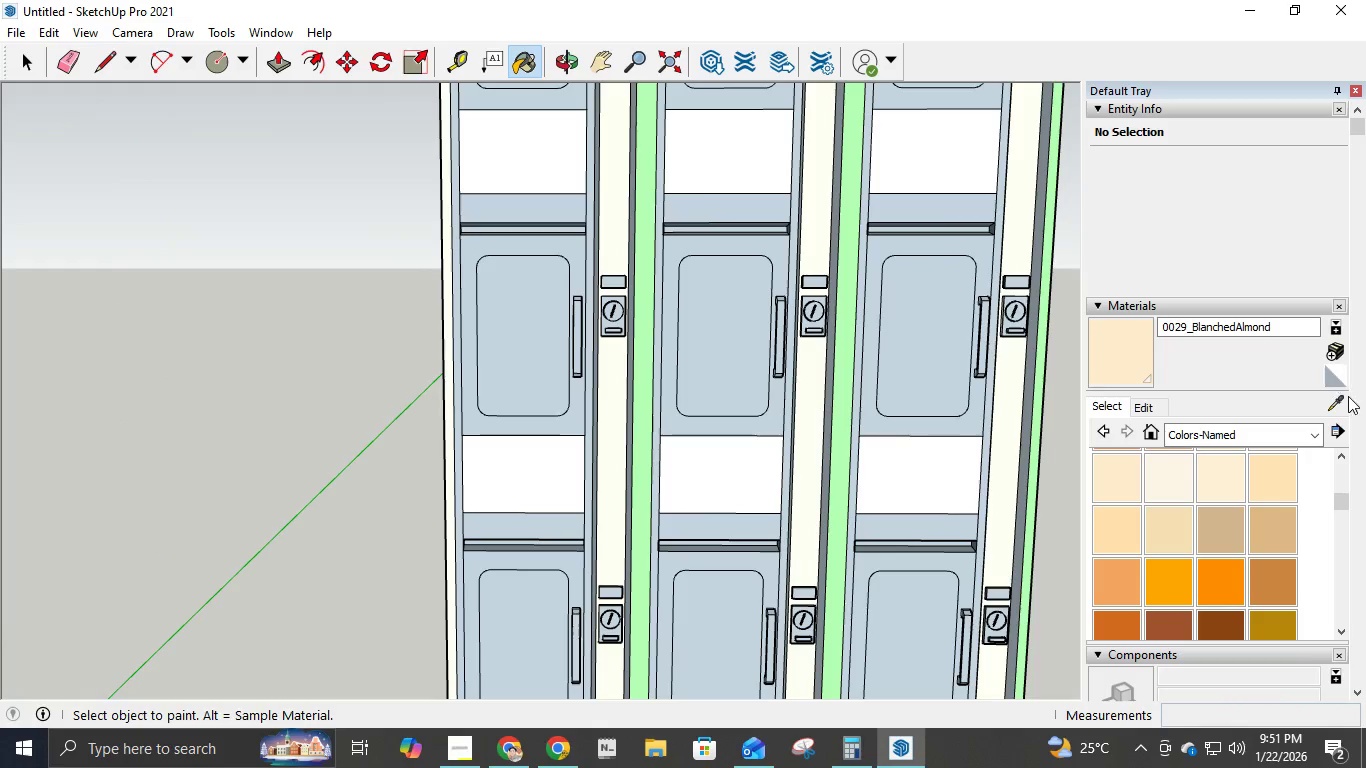 
left_click([1338, 401])
 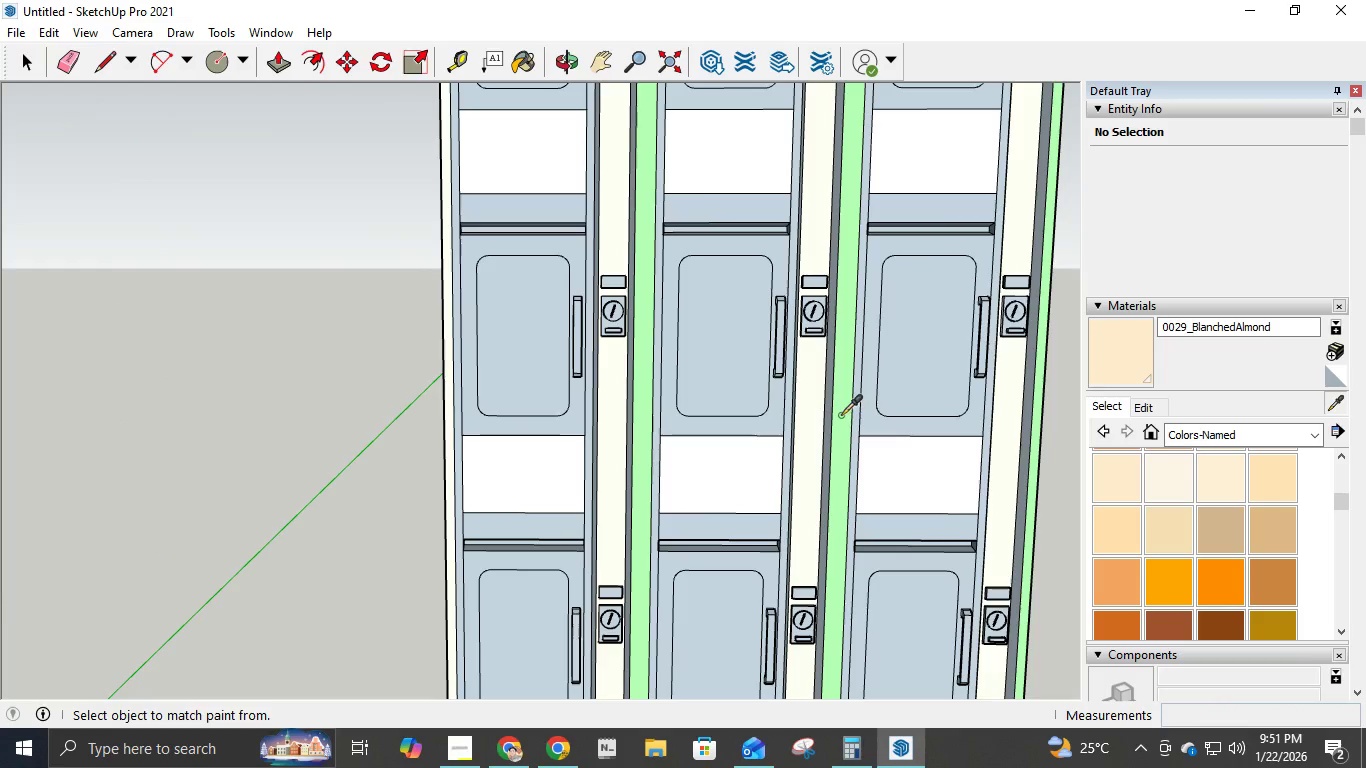 
left_click([845, 417])
 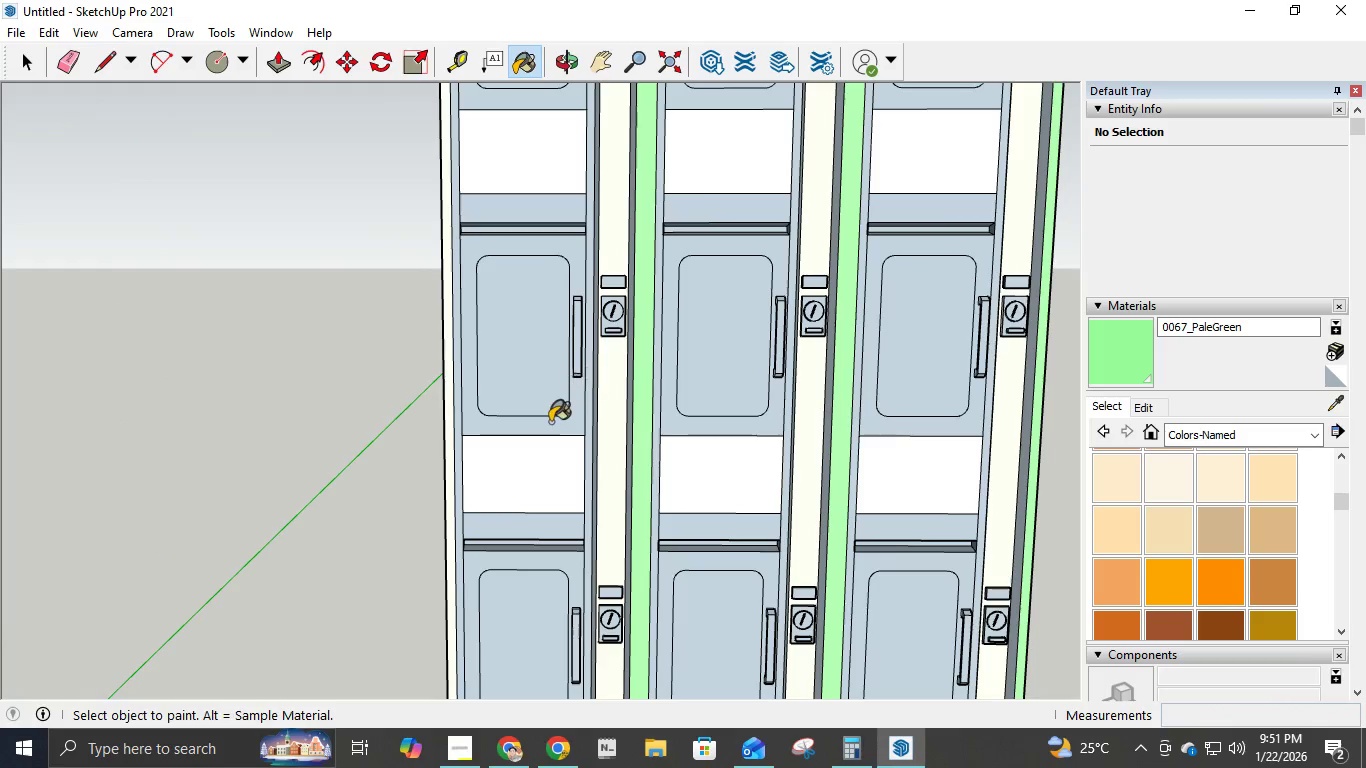 
left_click([550, 424])
 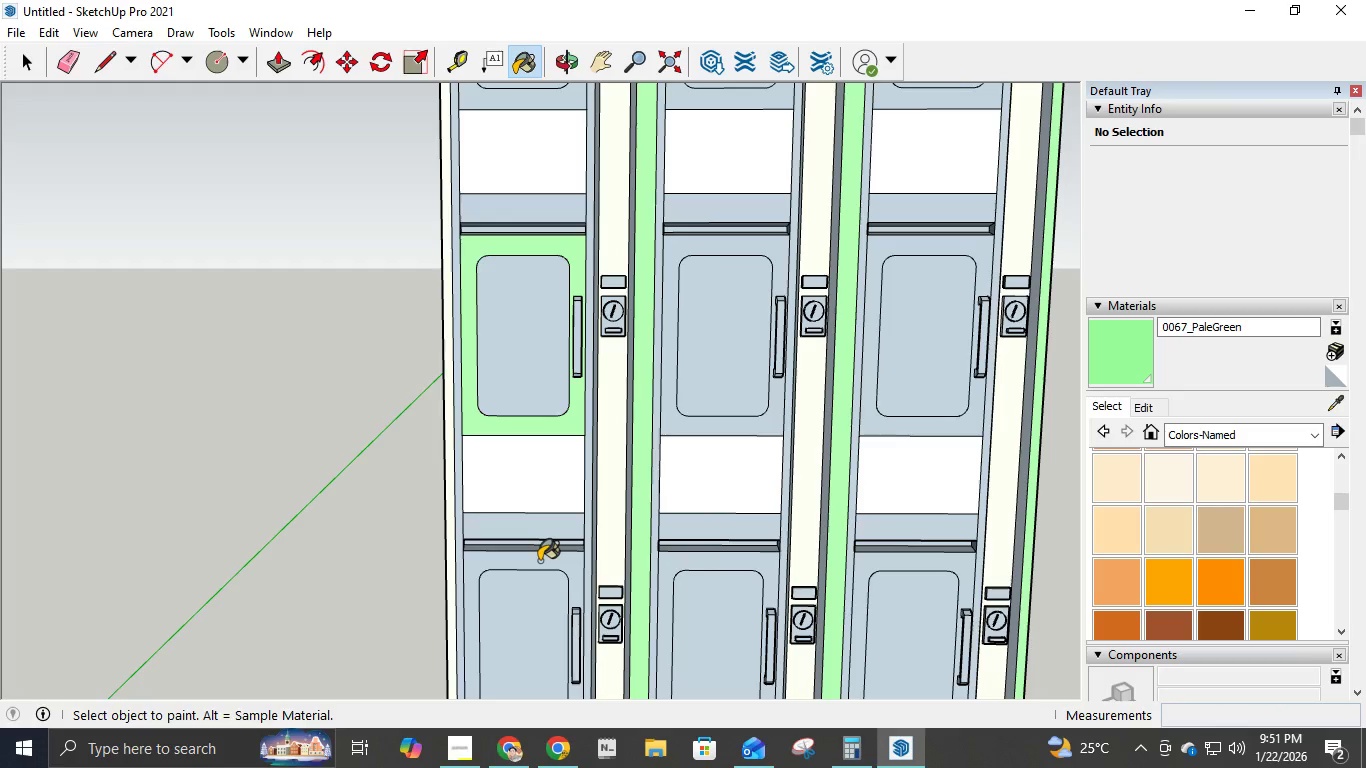 
left_click([539, 561])
 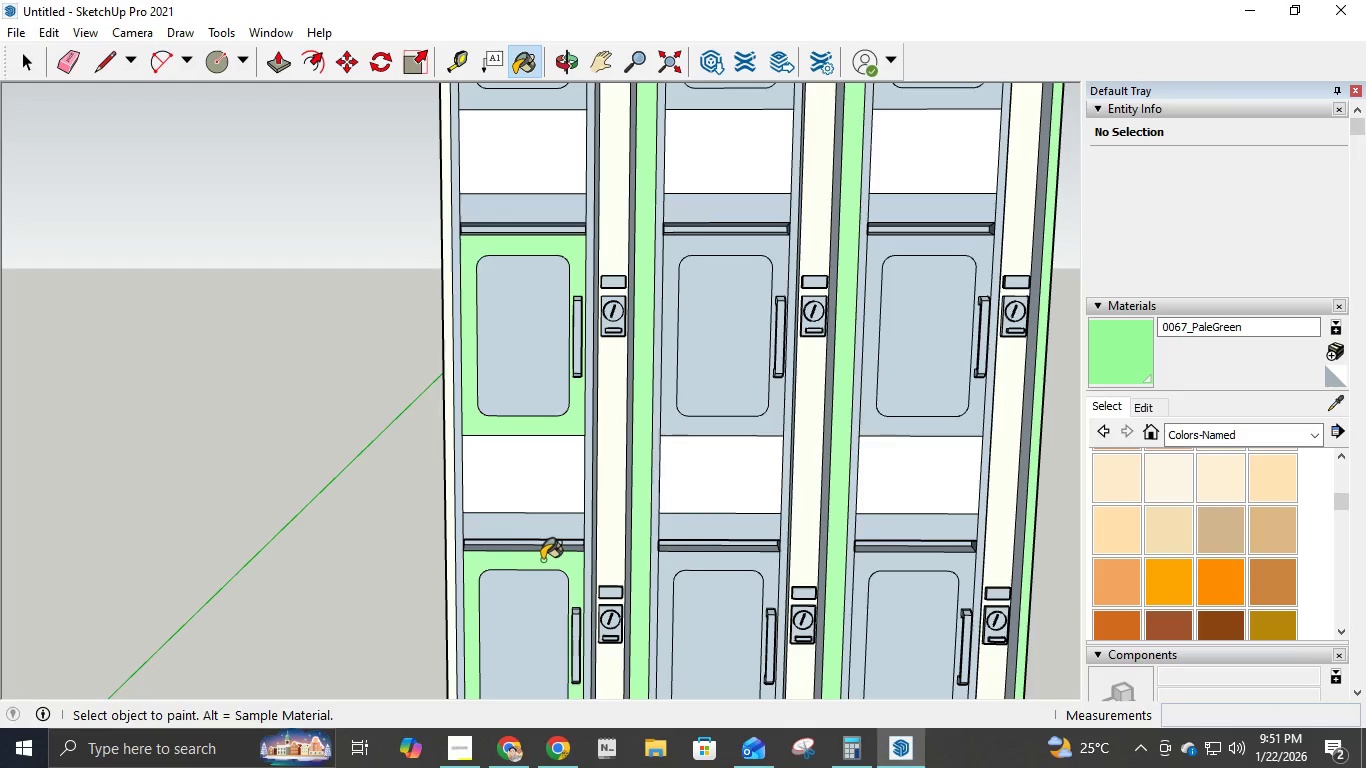 
scroll: coordinate [543, 560], scroll_direction: down, amount: 4.0
 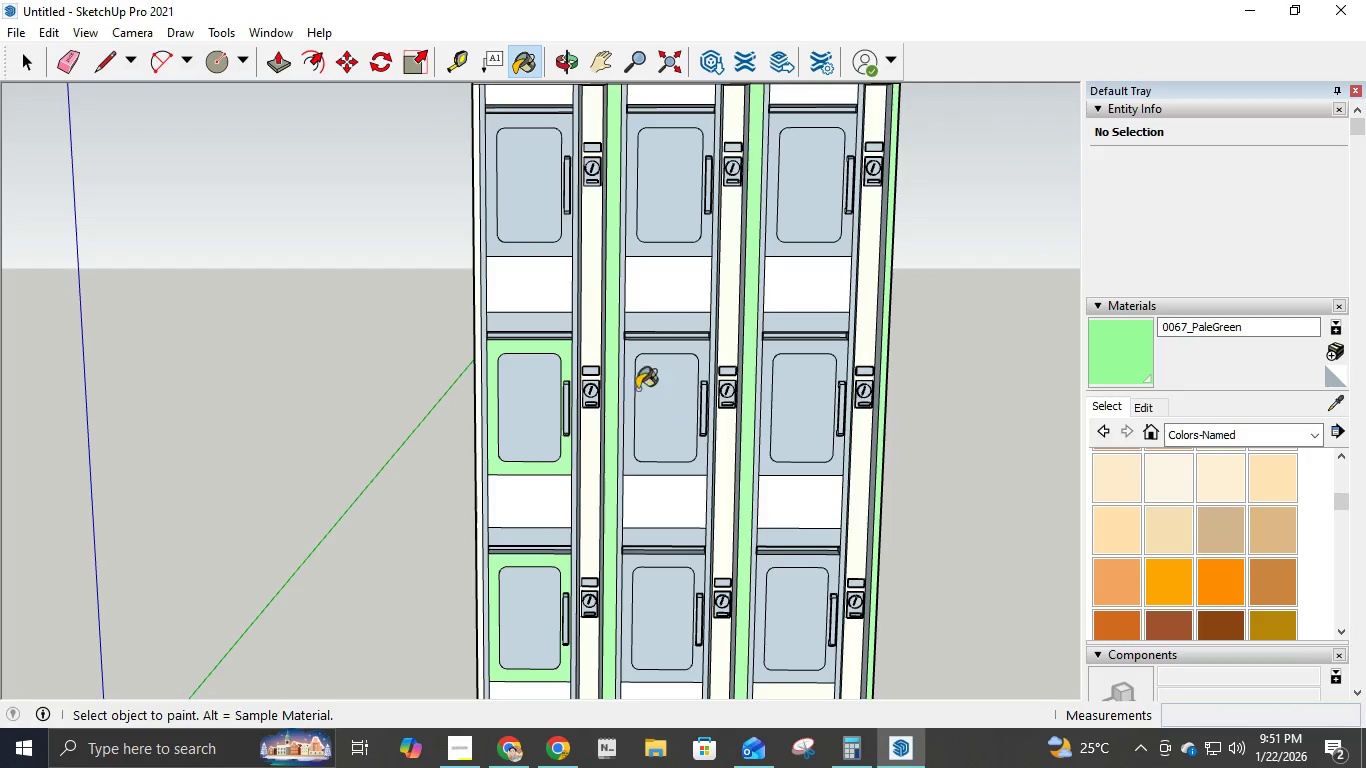 
left_click([630, 373])
 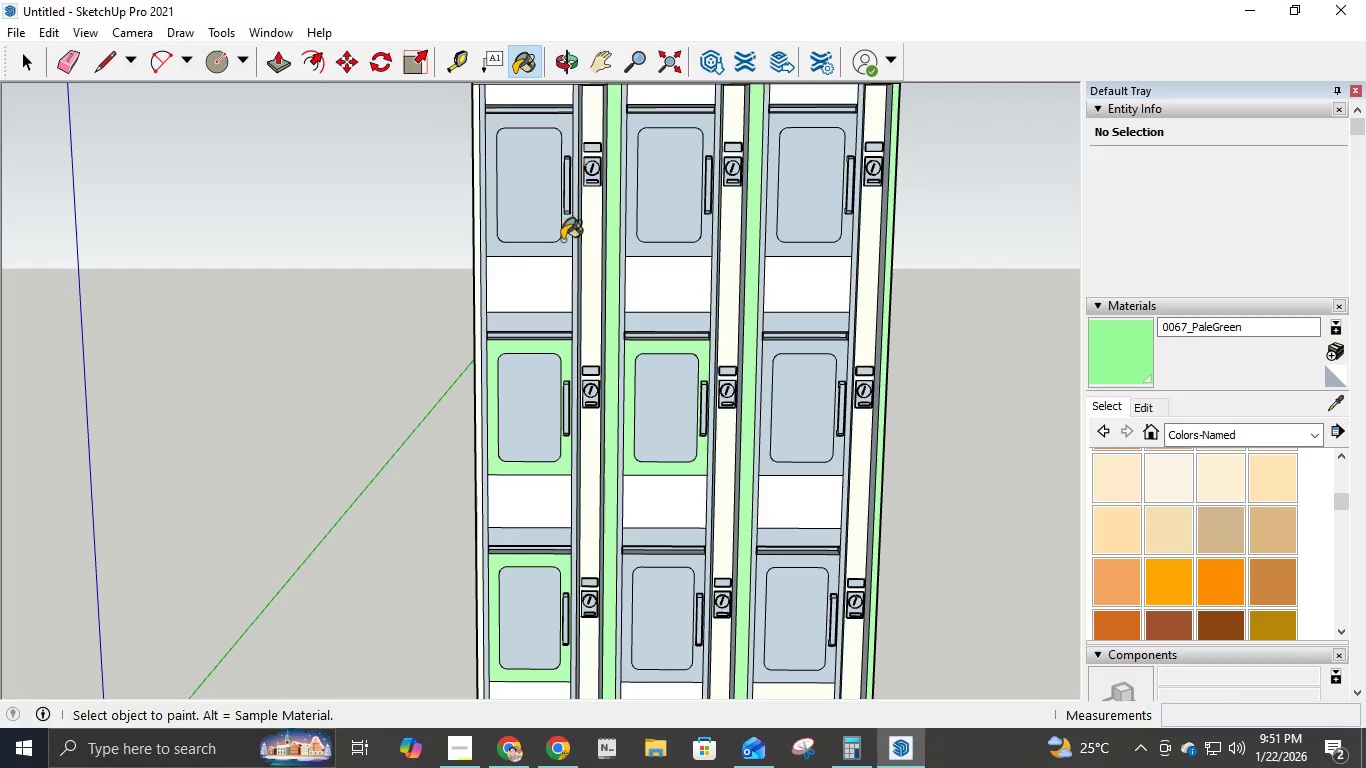 
left_click([565, 245])
 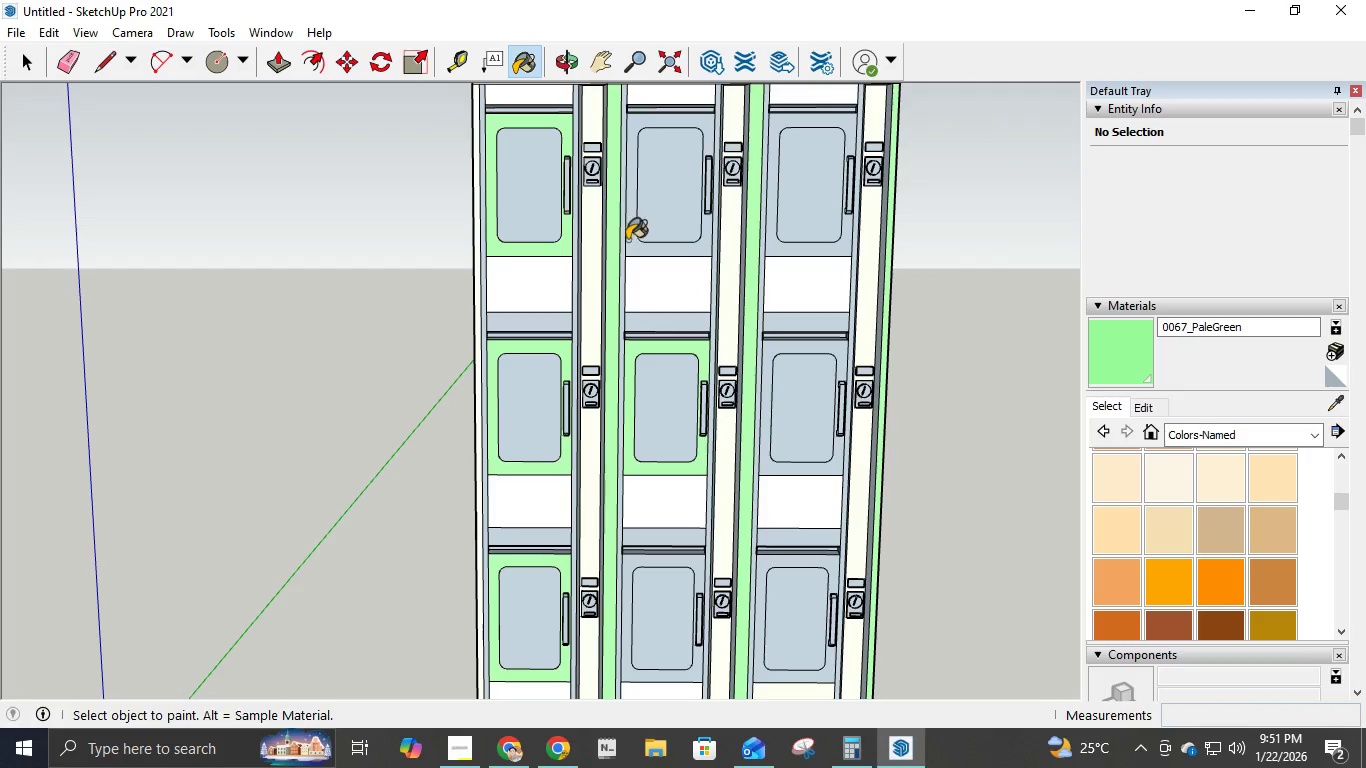 
left_click([634, 240])
 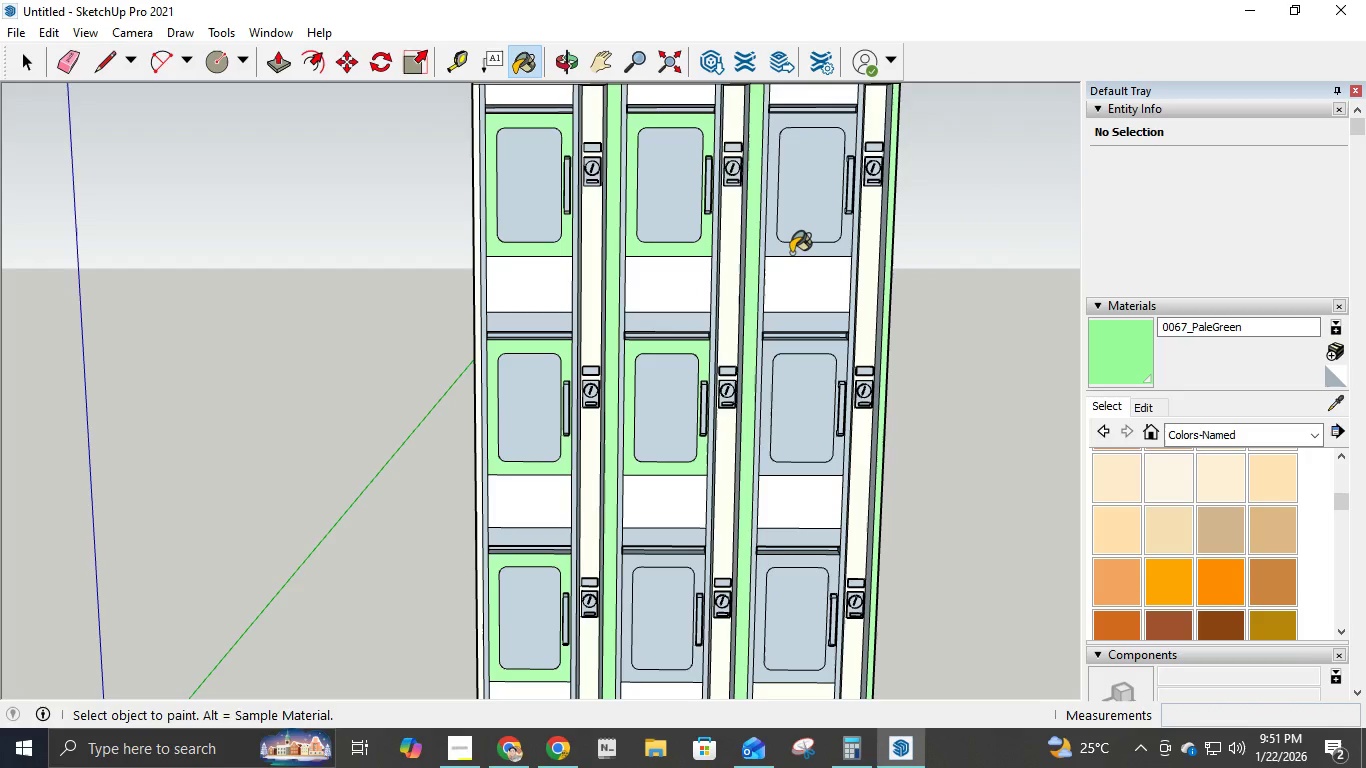 
left_click([791, 250])
 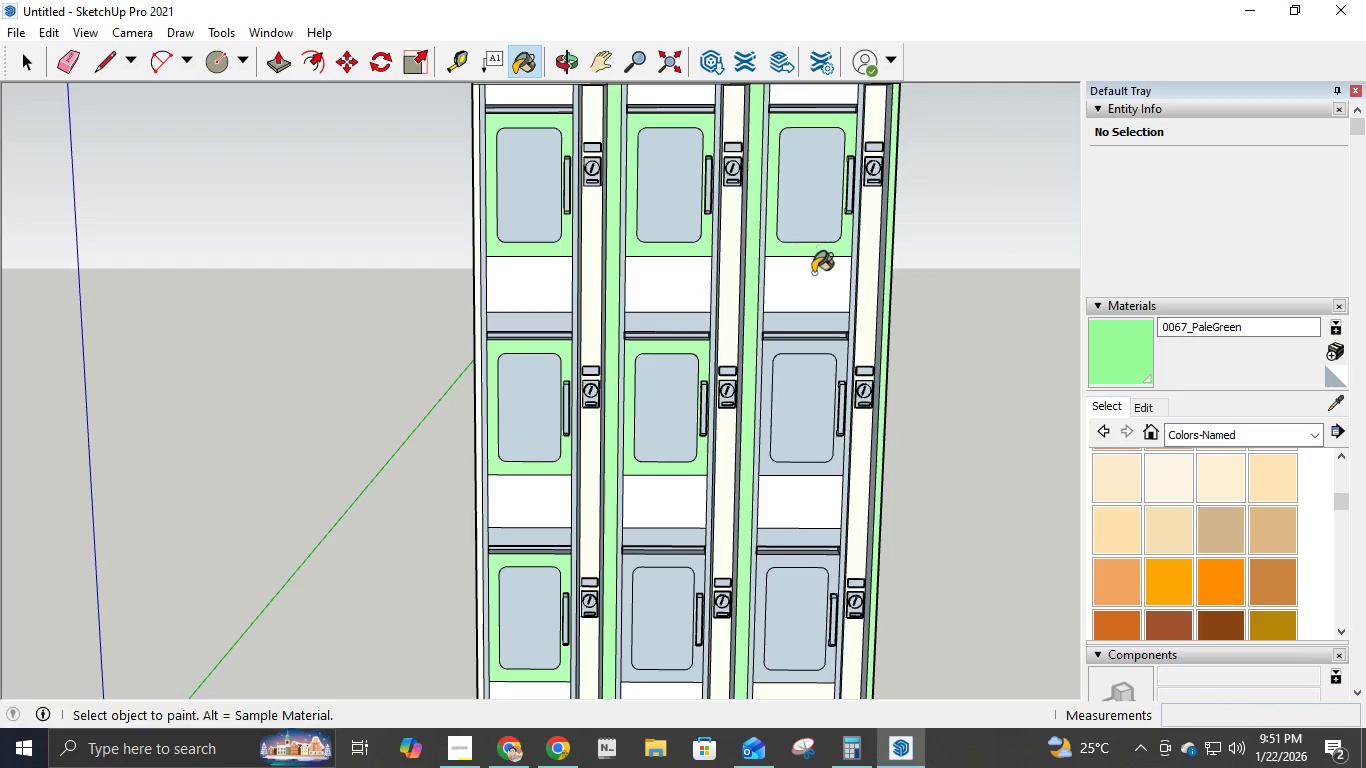 
scroll: coordinate [816, 281], scroll_direction: down, amount: 4.0
 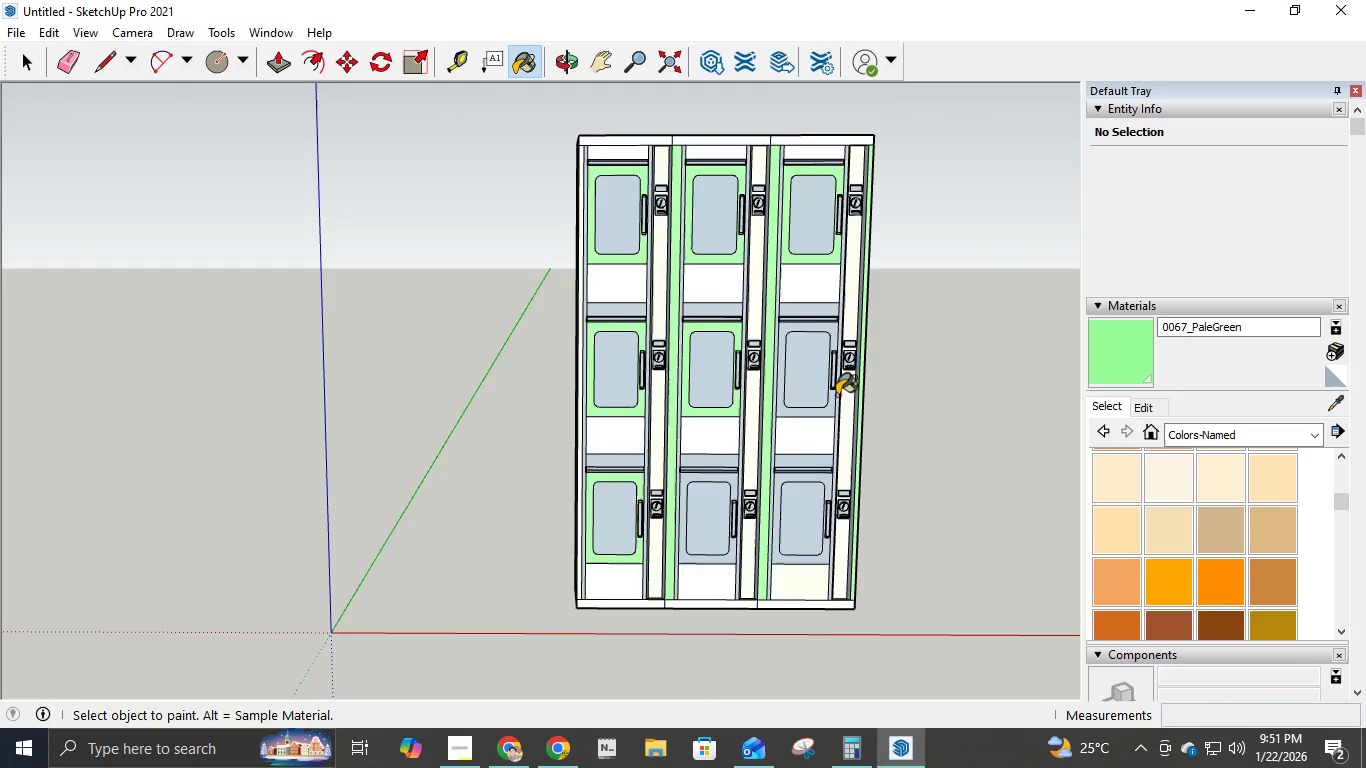 
left_click([818, 409])
 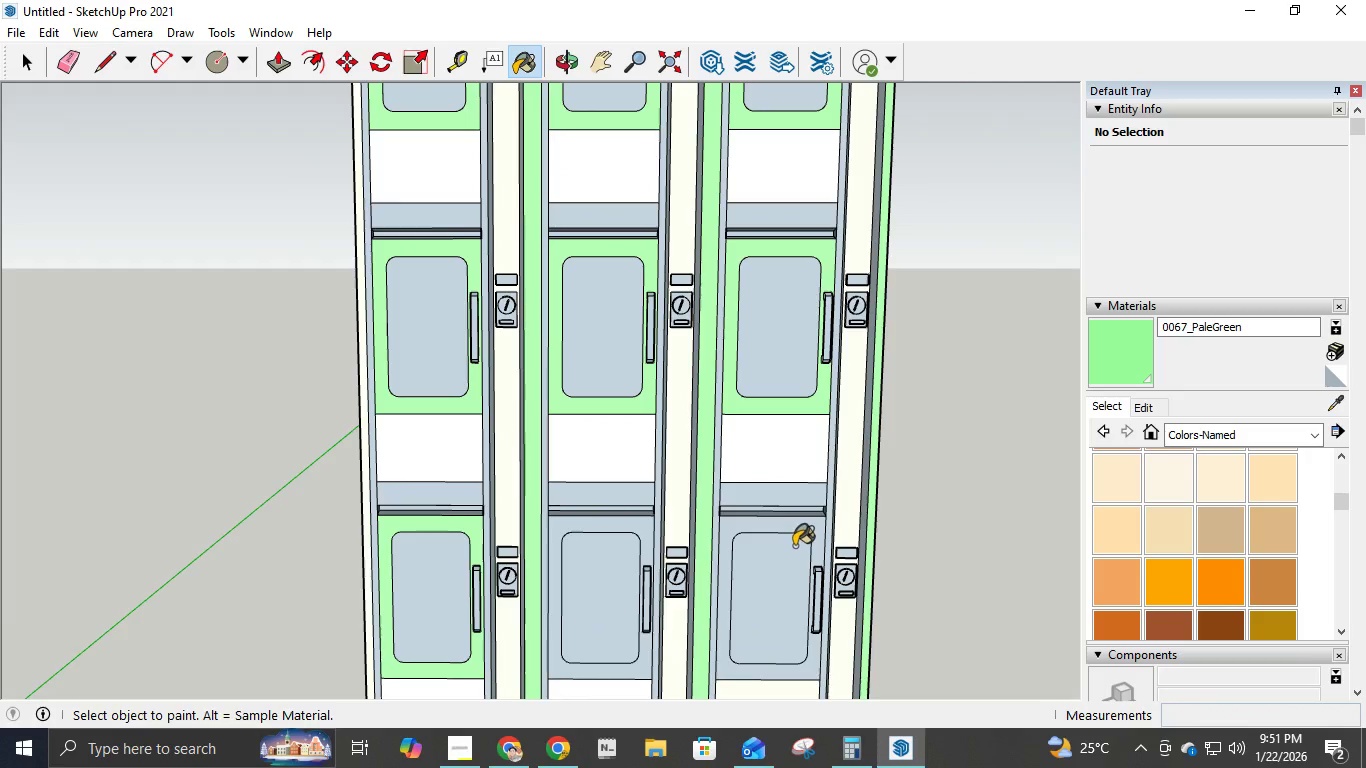 
scroll: coordinate [843, 430], scroll_direction: up, amount: 6.0
 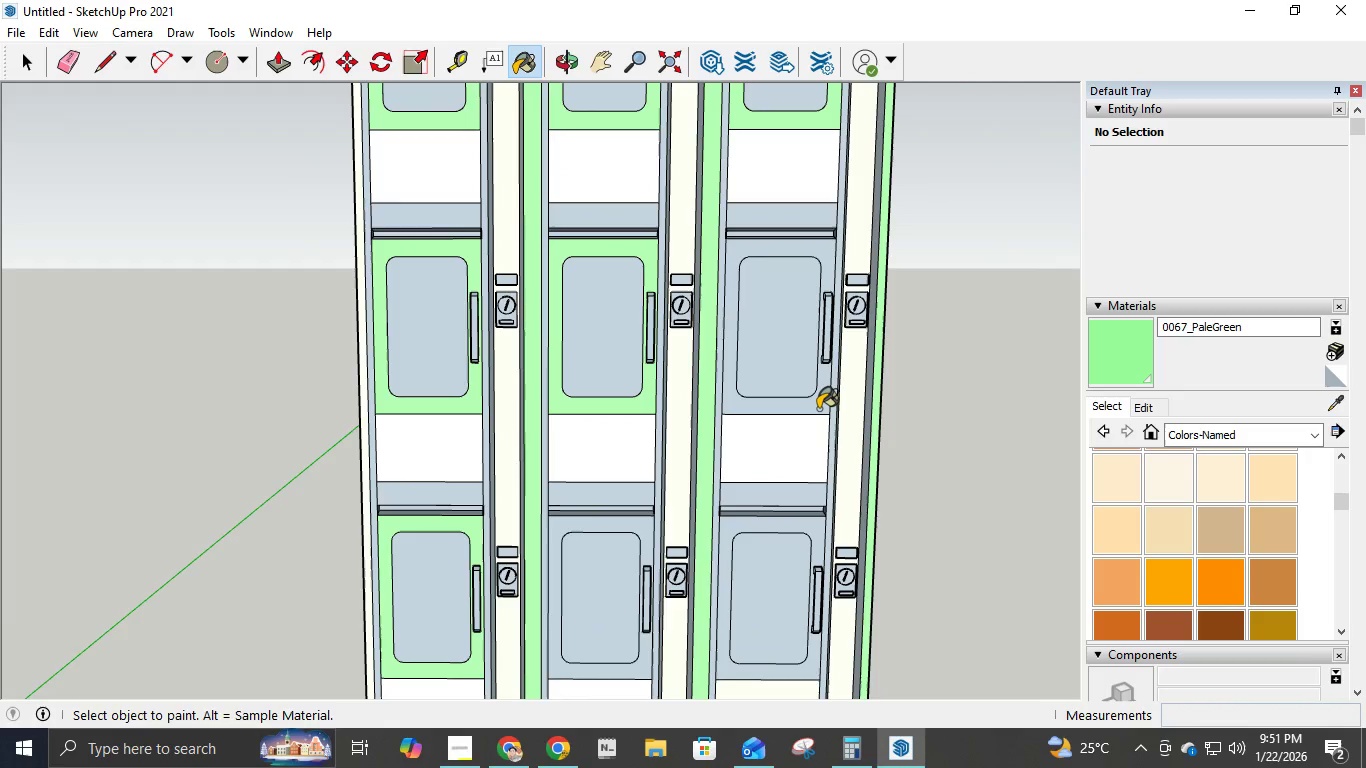 
left_click([801, 530])
 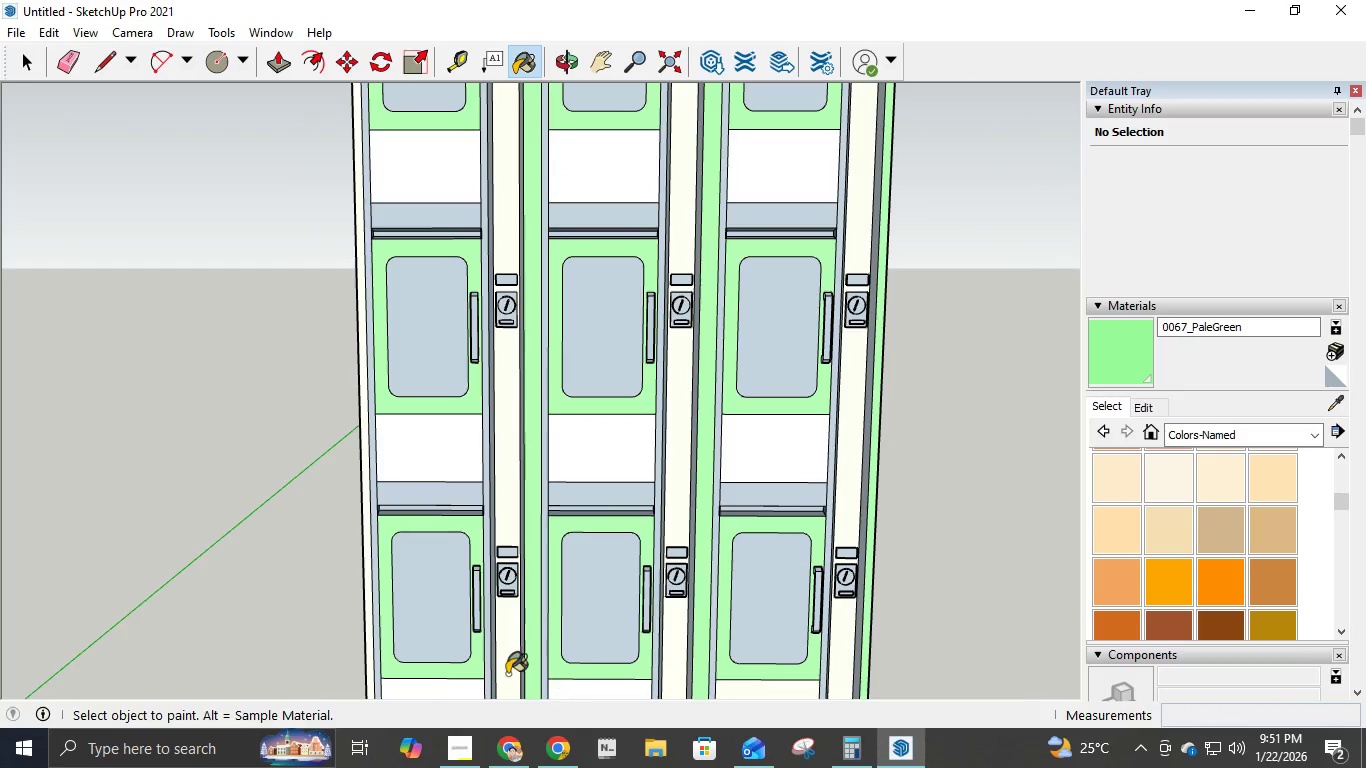 
scroll: coordinate [531, 632], scroll_direction: down, amount: 7.0
 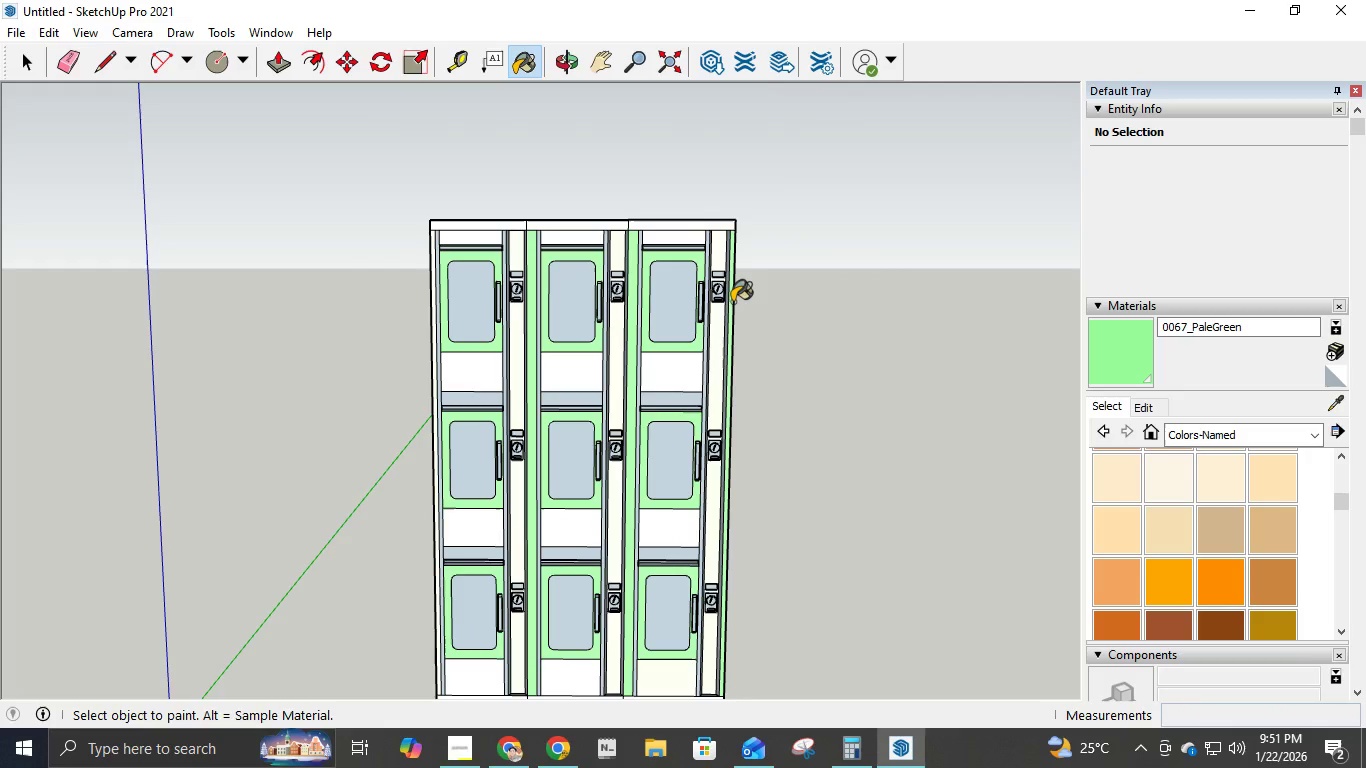 
scroll: coordinate [738, 294], scroll_direction: up, amount: 8.0
 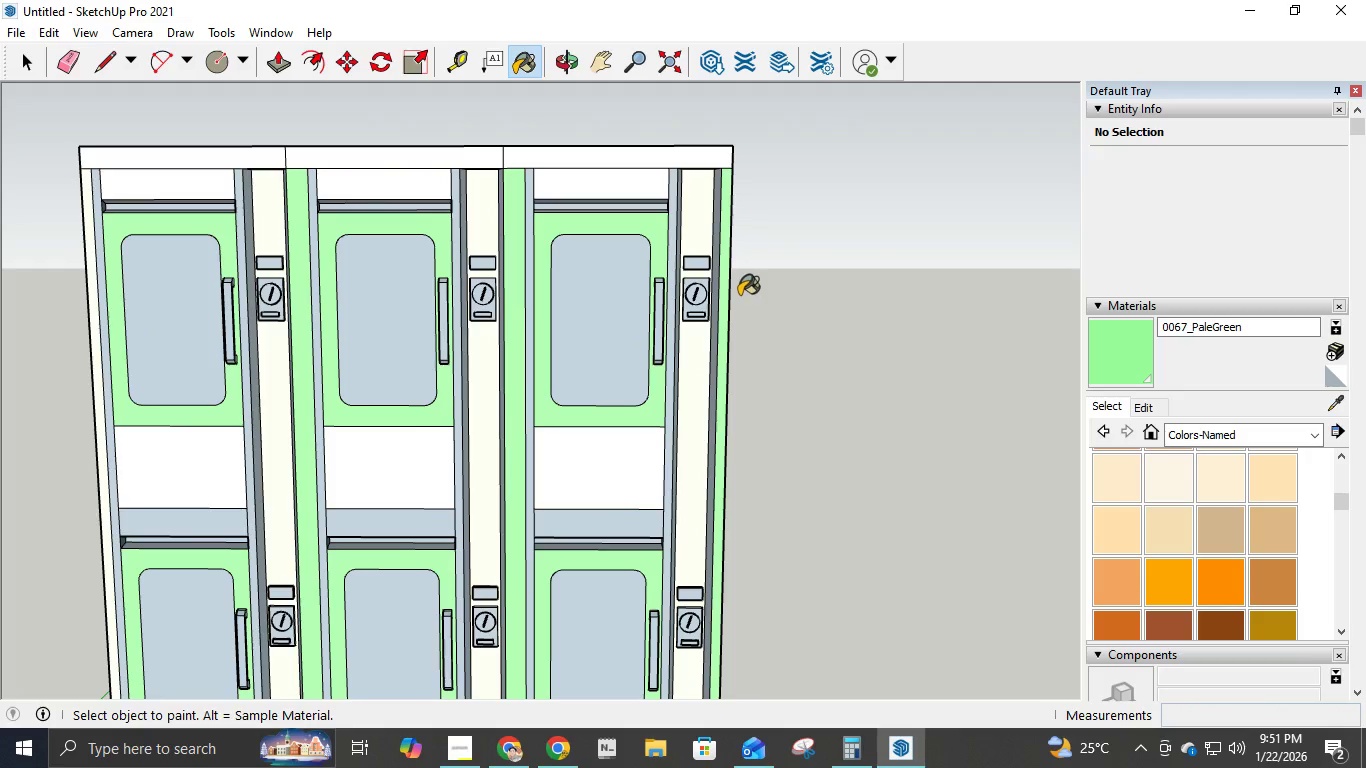 
scroll: coordinate [408, 472], scroll_direction: down, amount: 11.0
 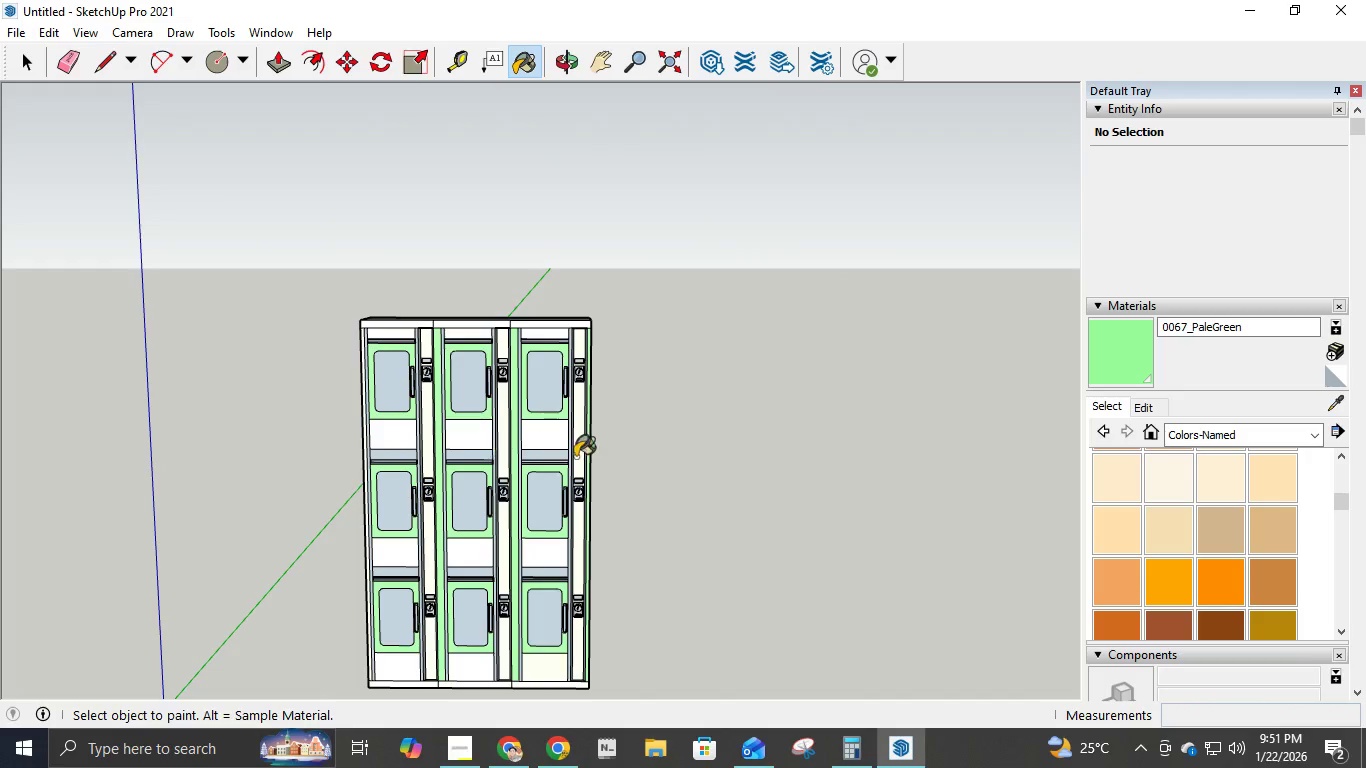 
scroll: coordinate [595, 456], scroll_direction: up, amount: 2.0
 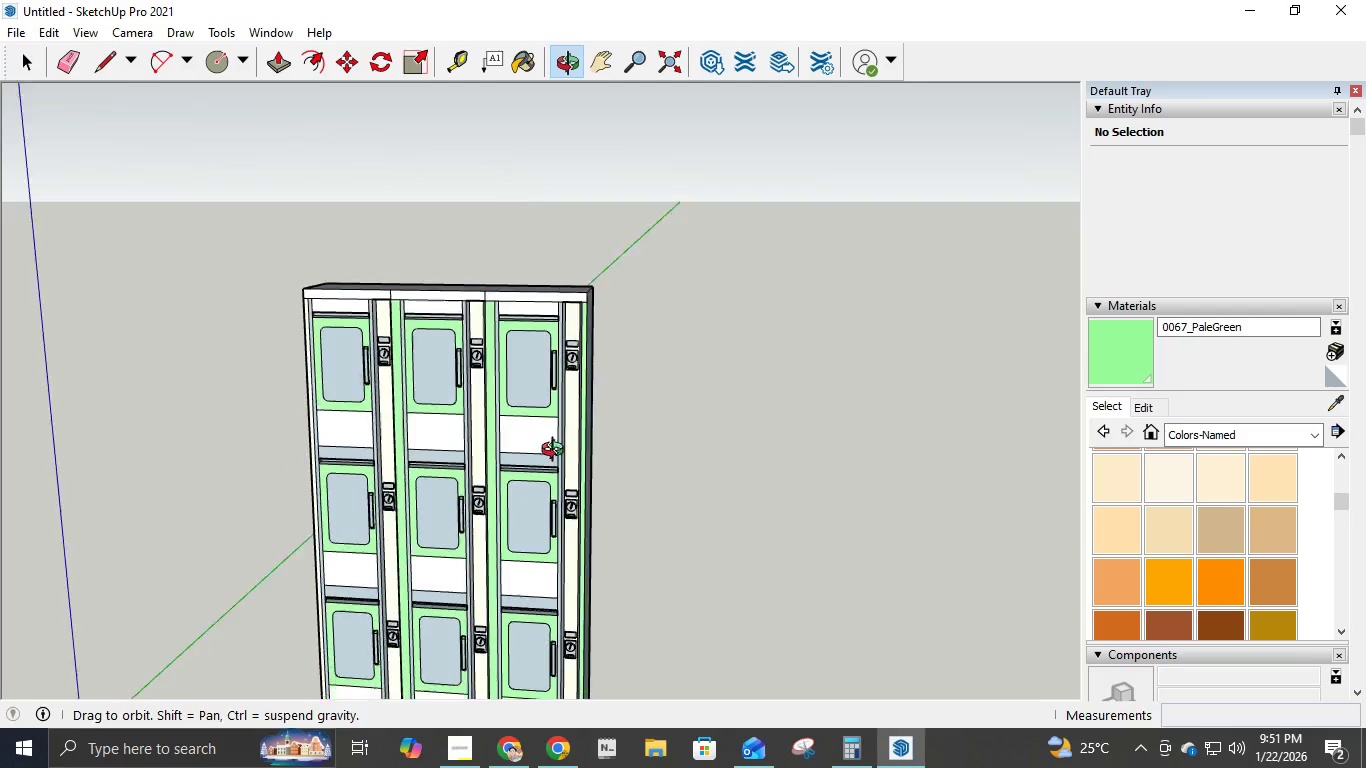 
scroll: coordinate [382, 452], scroll_direction: down, amount: 7.0
 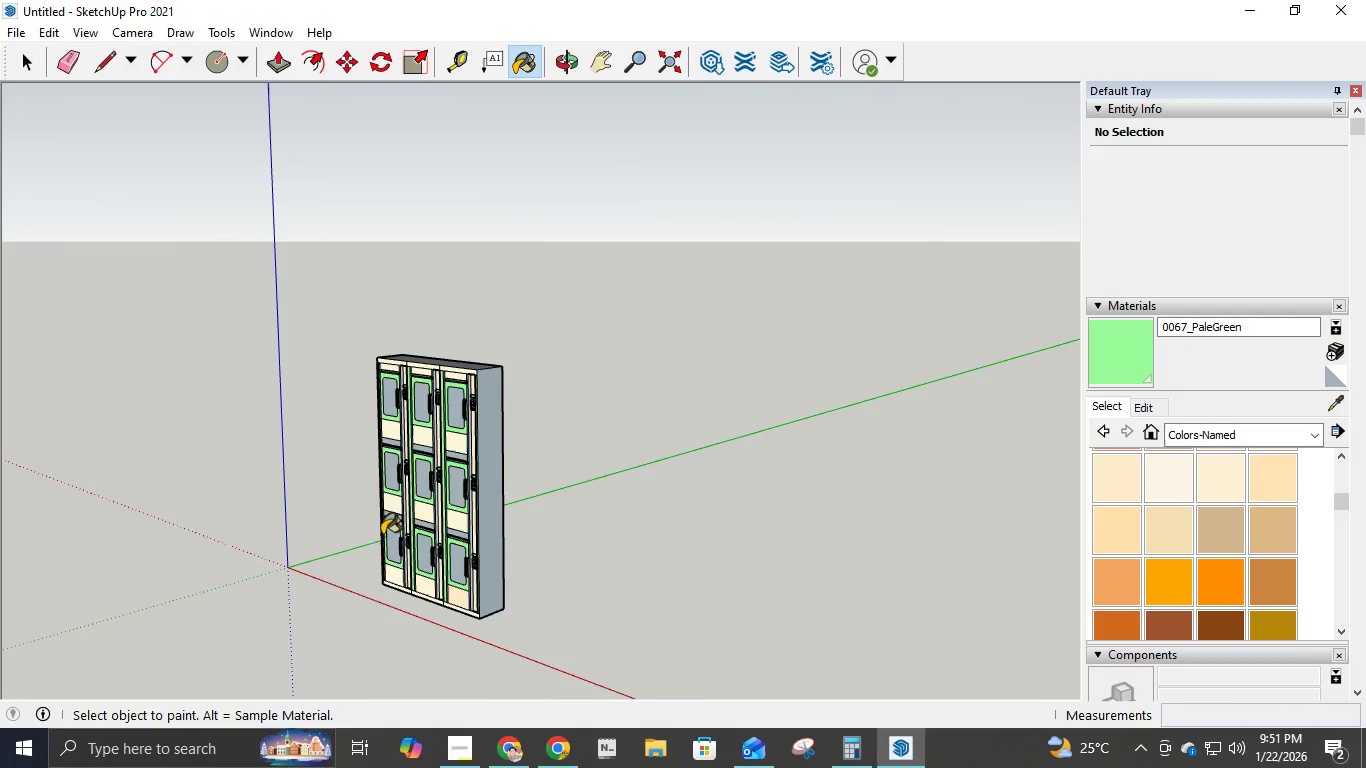 
scroll: coordinate [489, 542], scroll_direction: up, amount: 7.0
 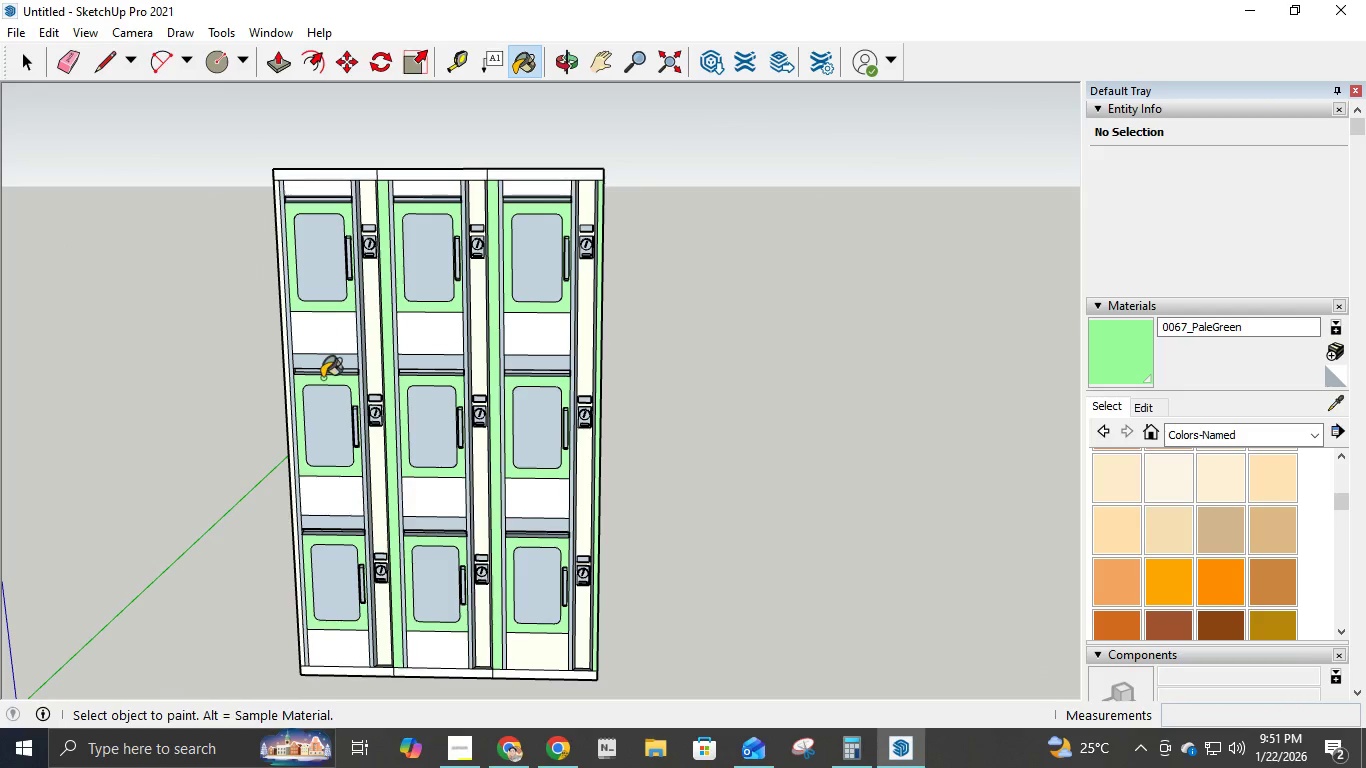 
left_click([321, 363])
 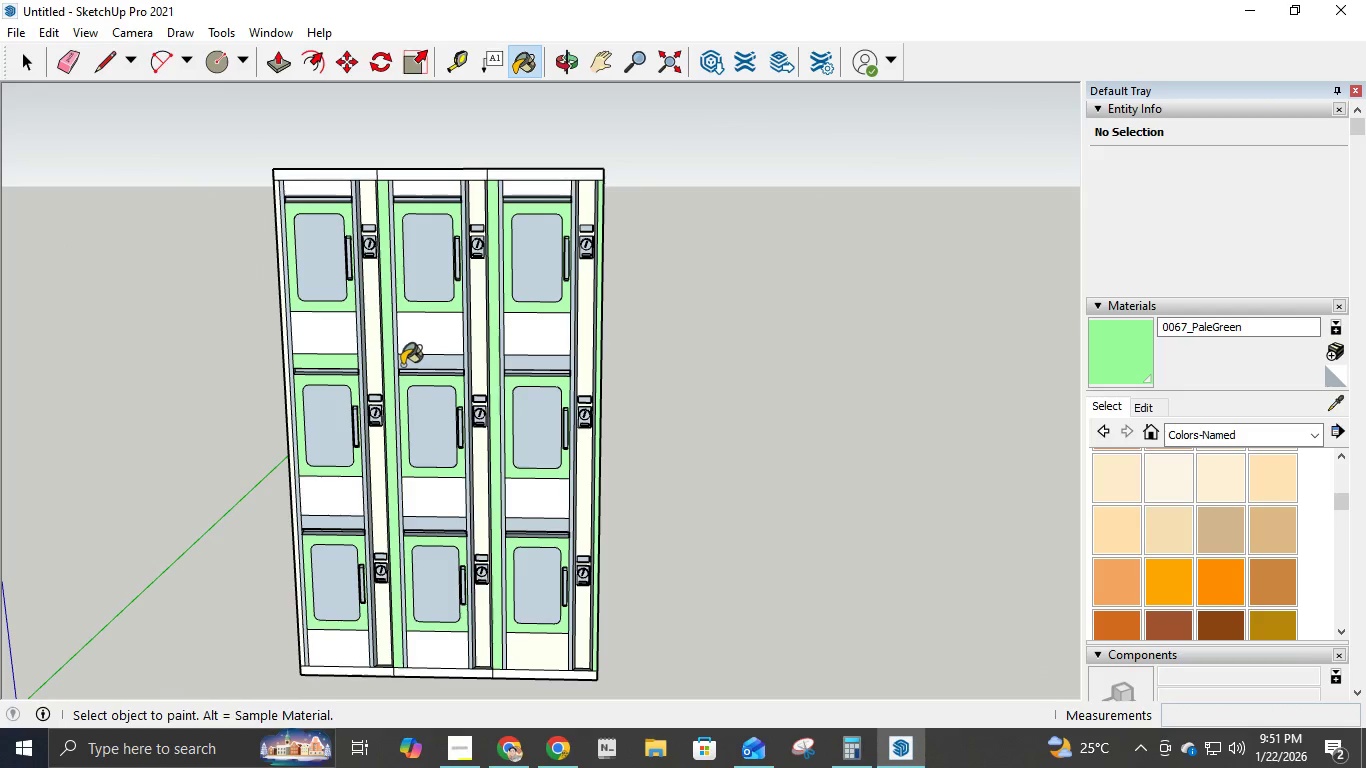 
left_click([408, 365])
 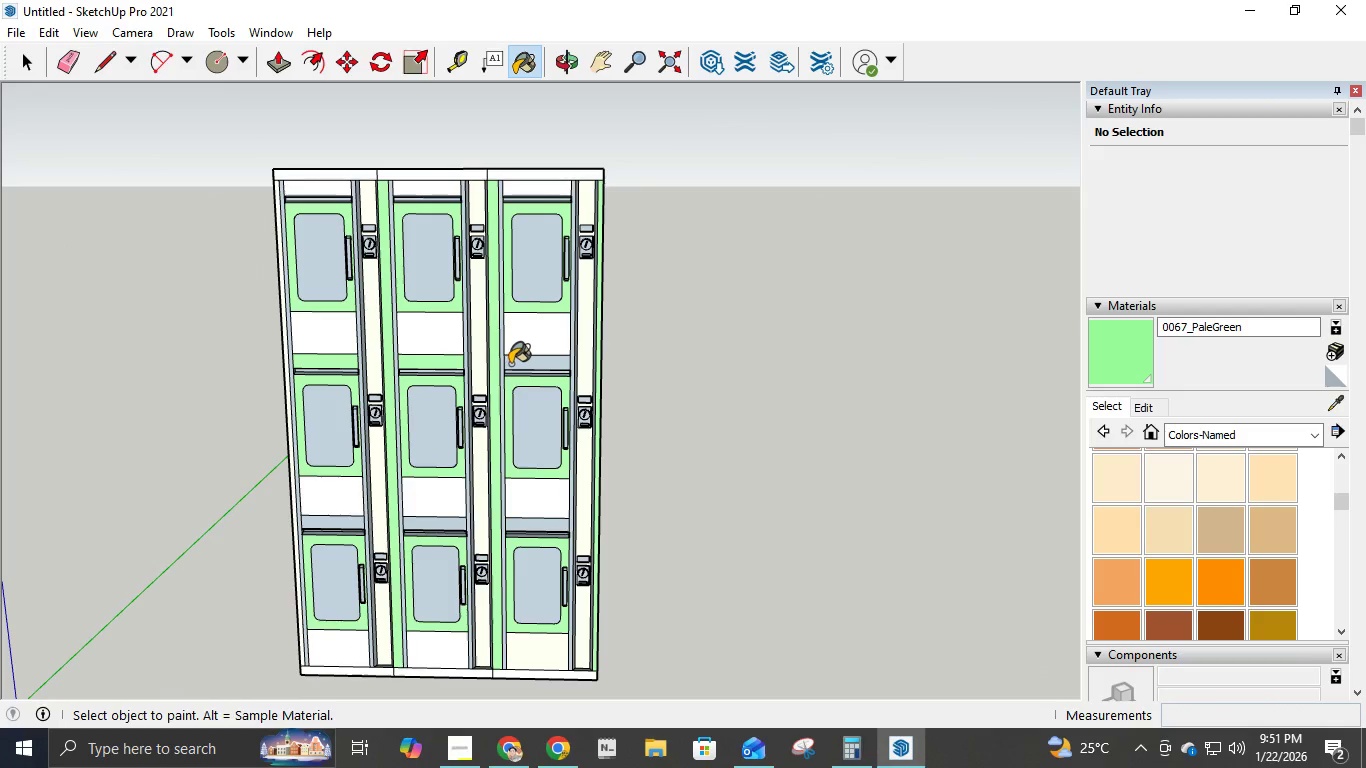 
left_click([513, 364])
 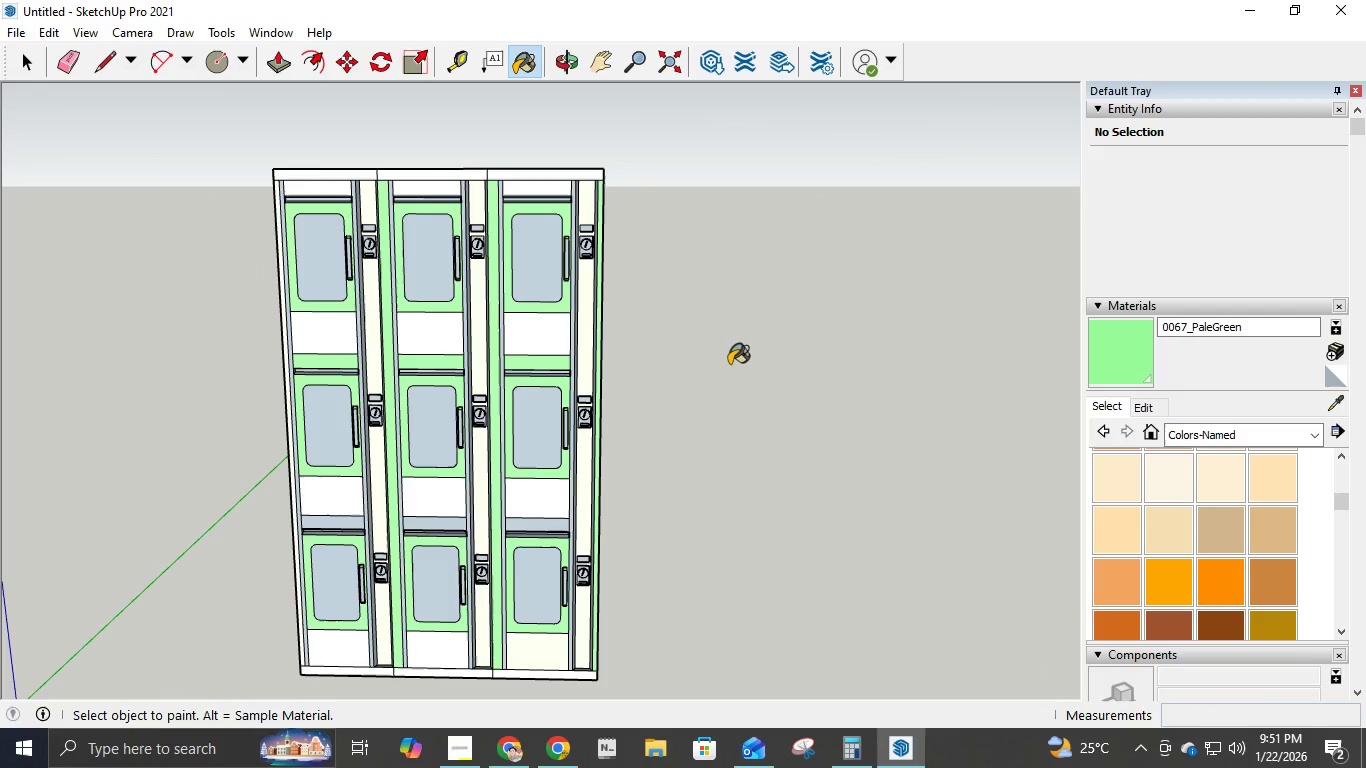 
key(Control+Z)
 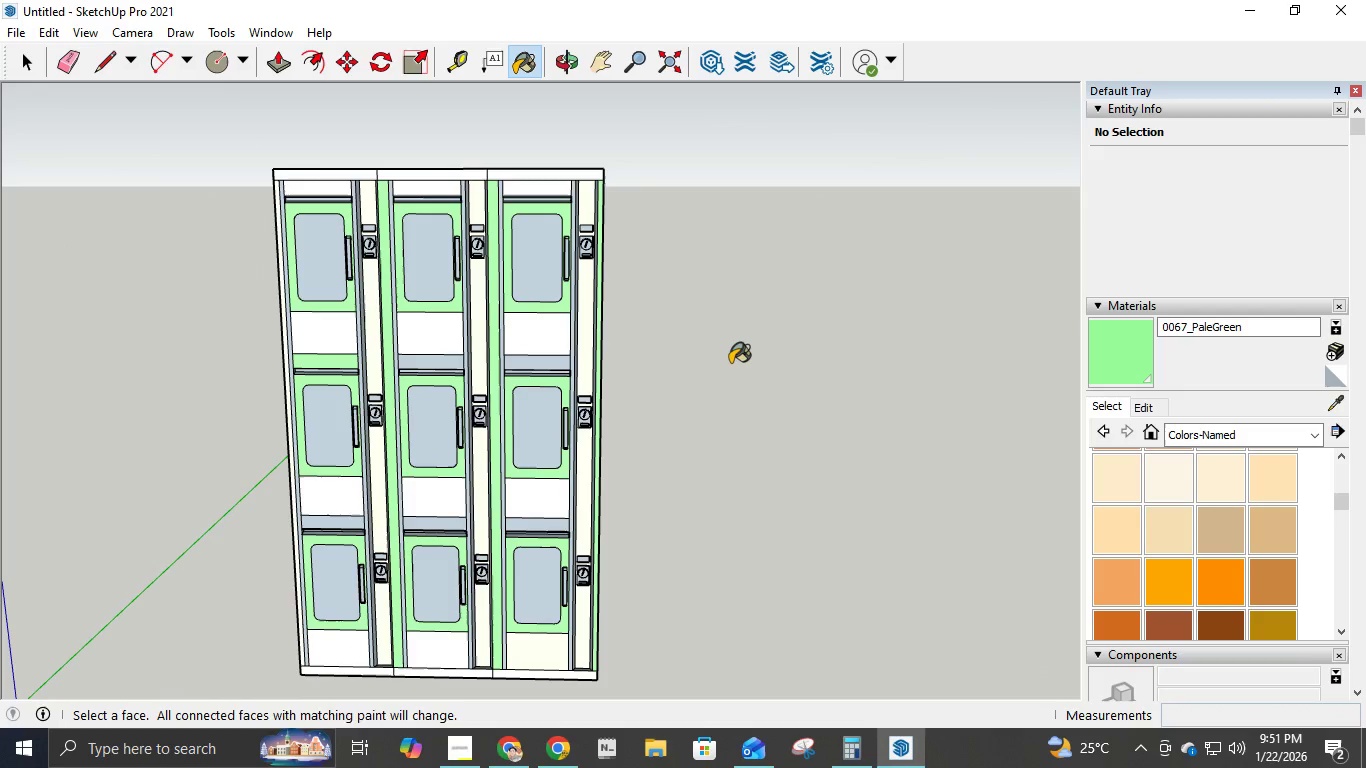 
key(Control+Z)
 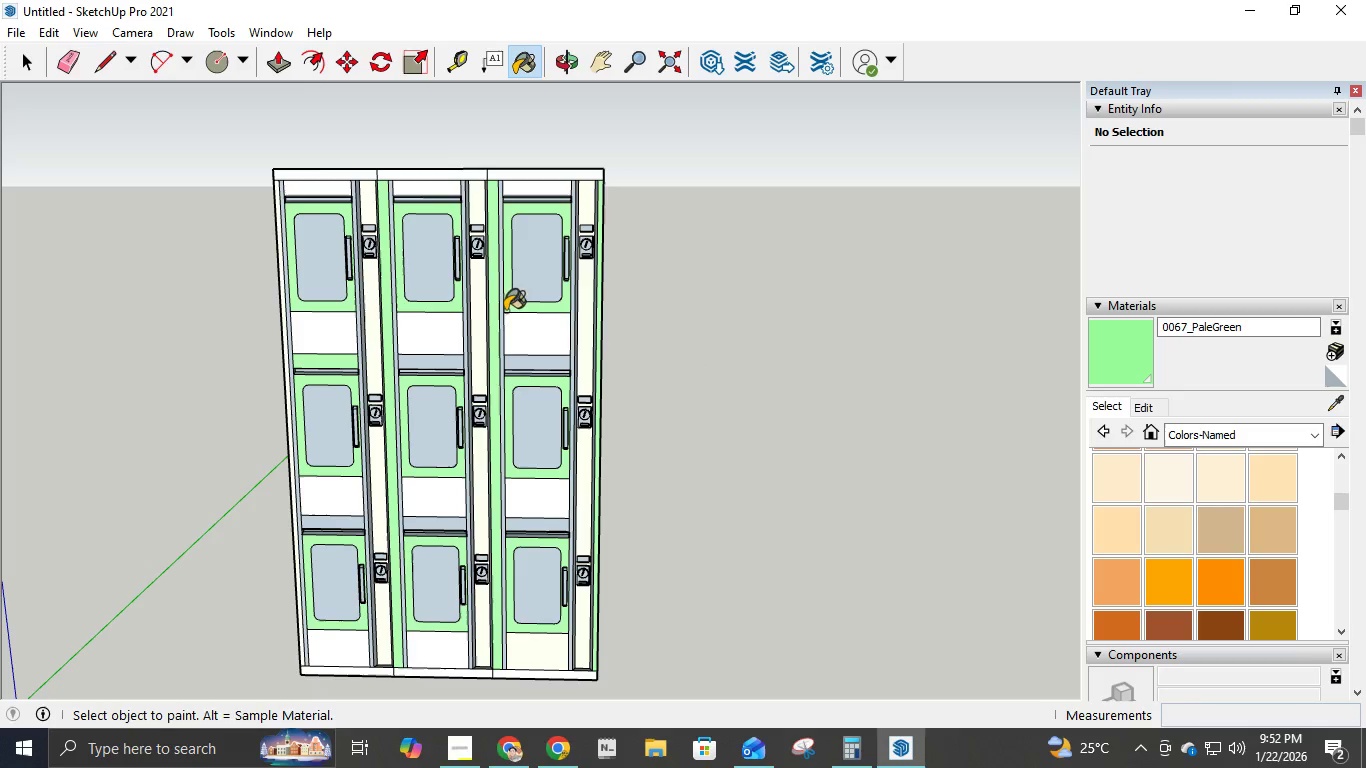 
key(Control+ControlLeft)
 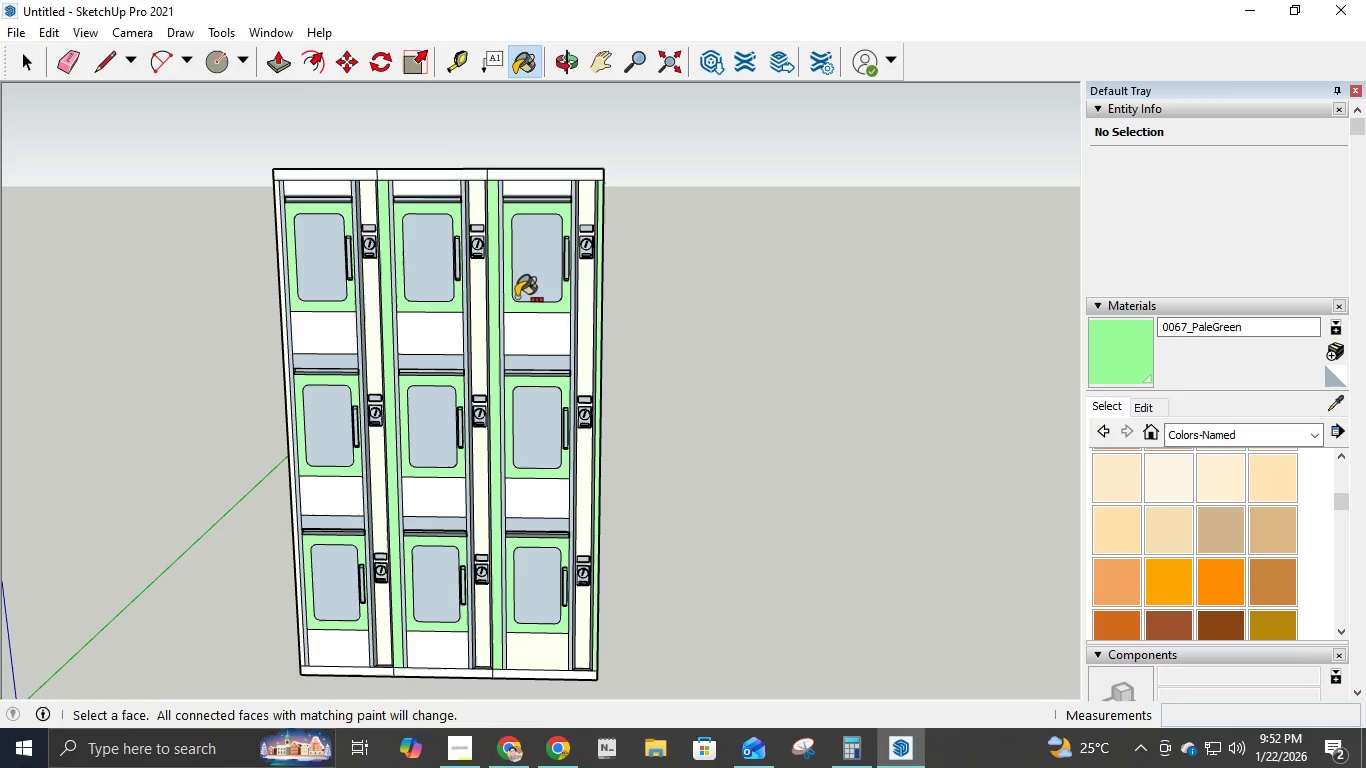 
key(Control+Z)
 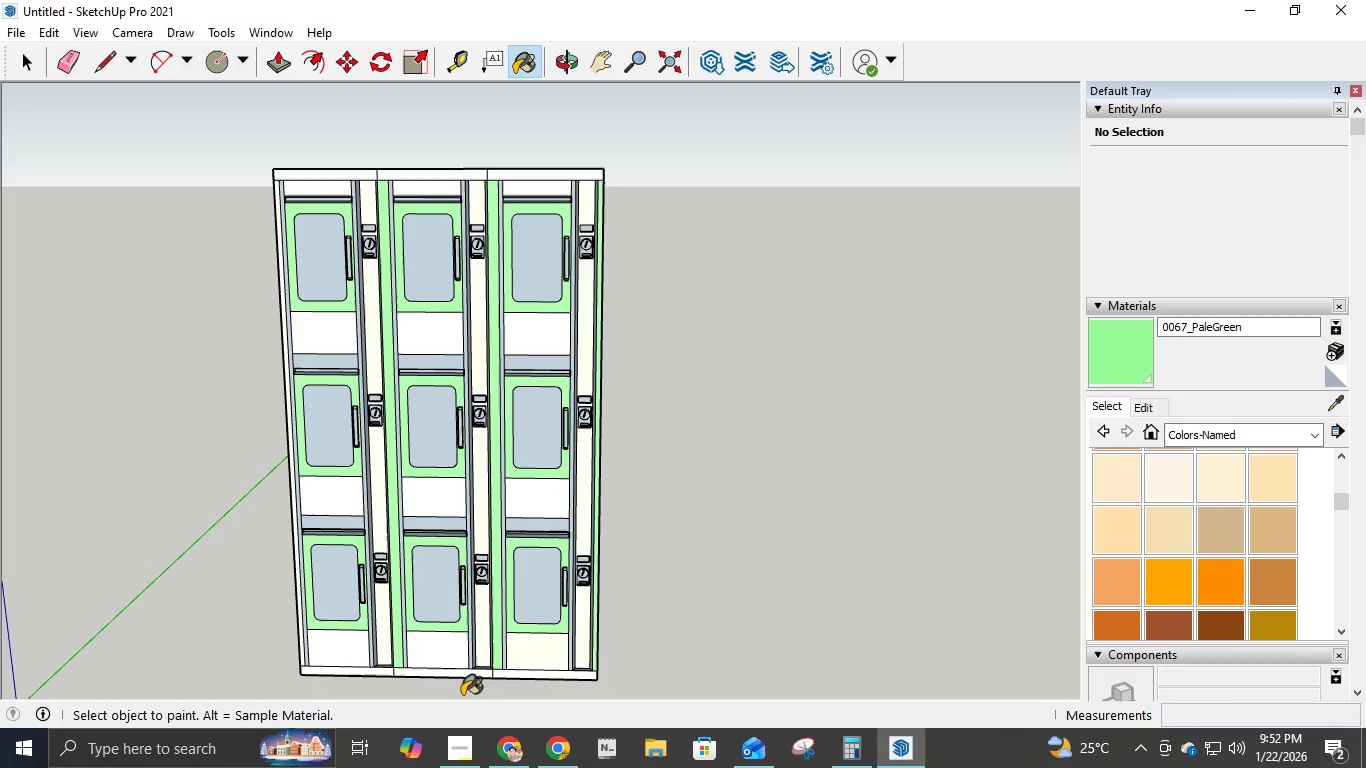 
scroll: coordinate [426, 673], scroll_direction: up, amount: 4.0
 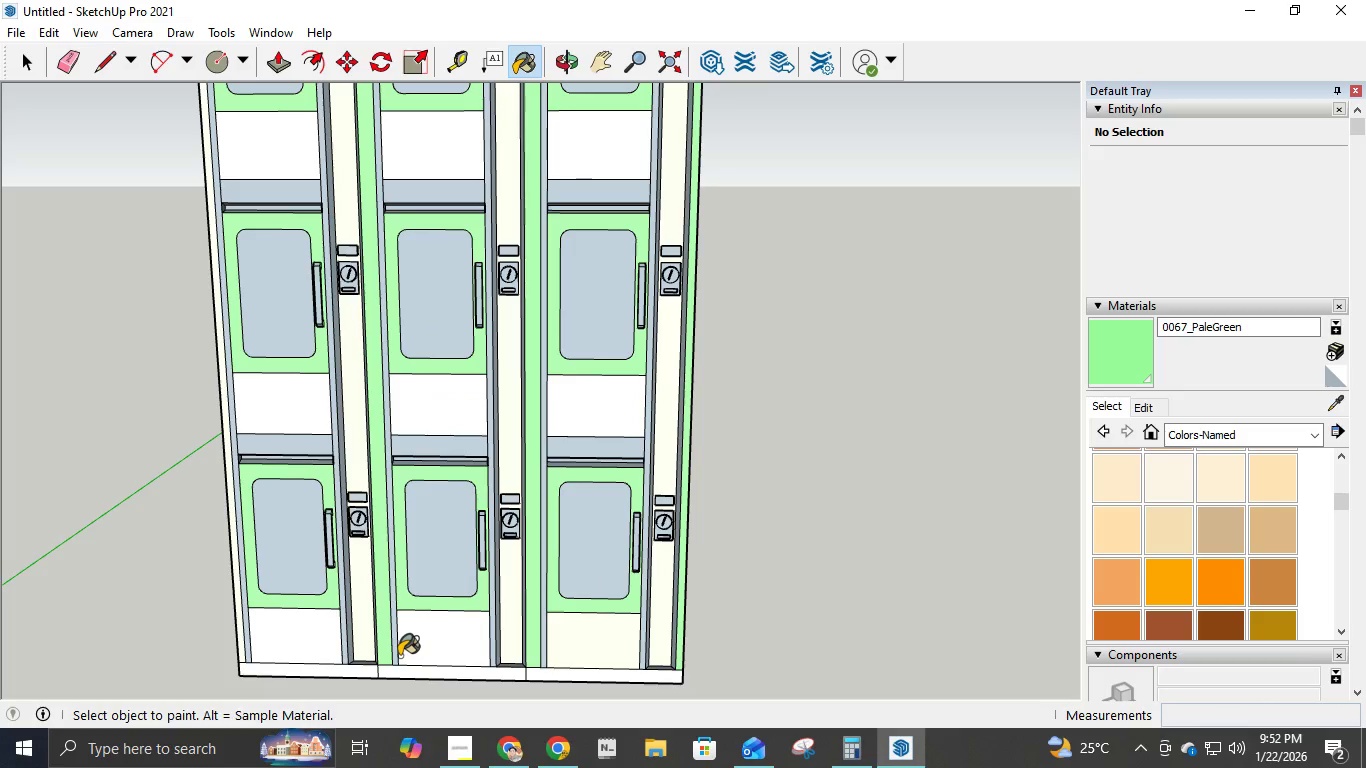 
scroll: coordinate [416, 634], scroll_direction: down, amount: 4.0
 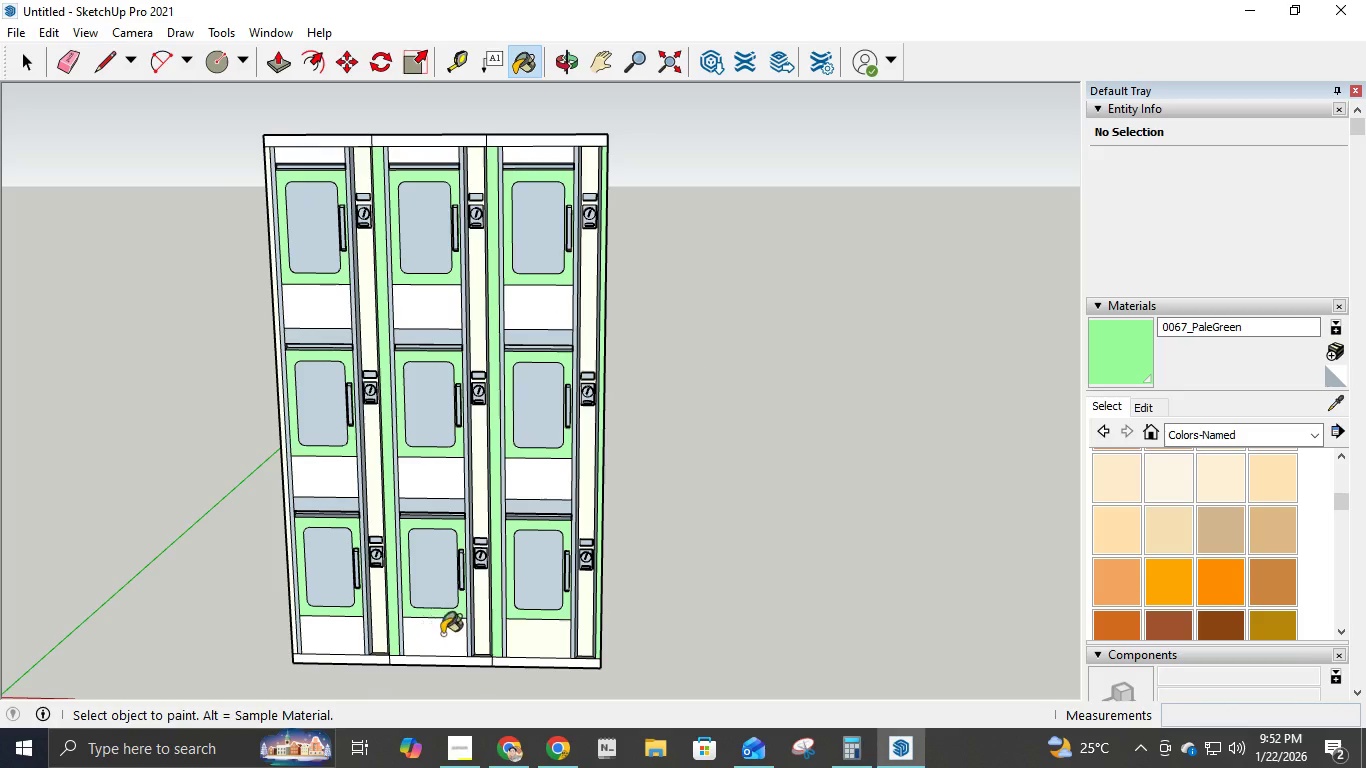 
scroll: coordinate [532, 580], scroll_direction: up, amount: 3.0
 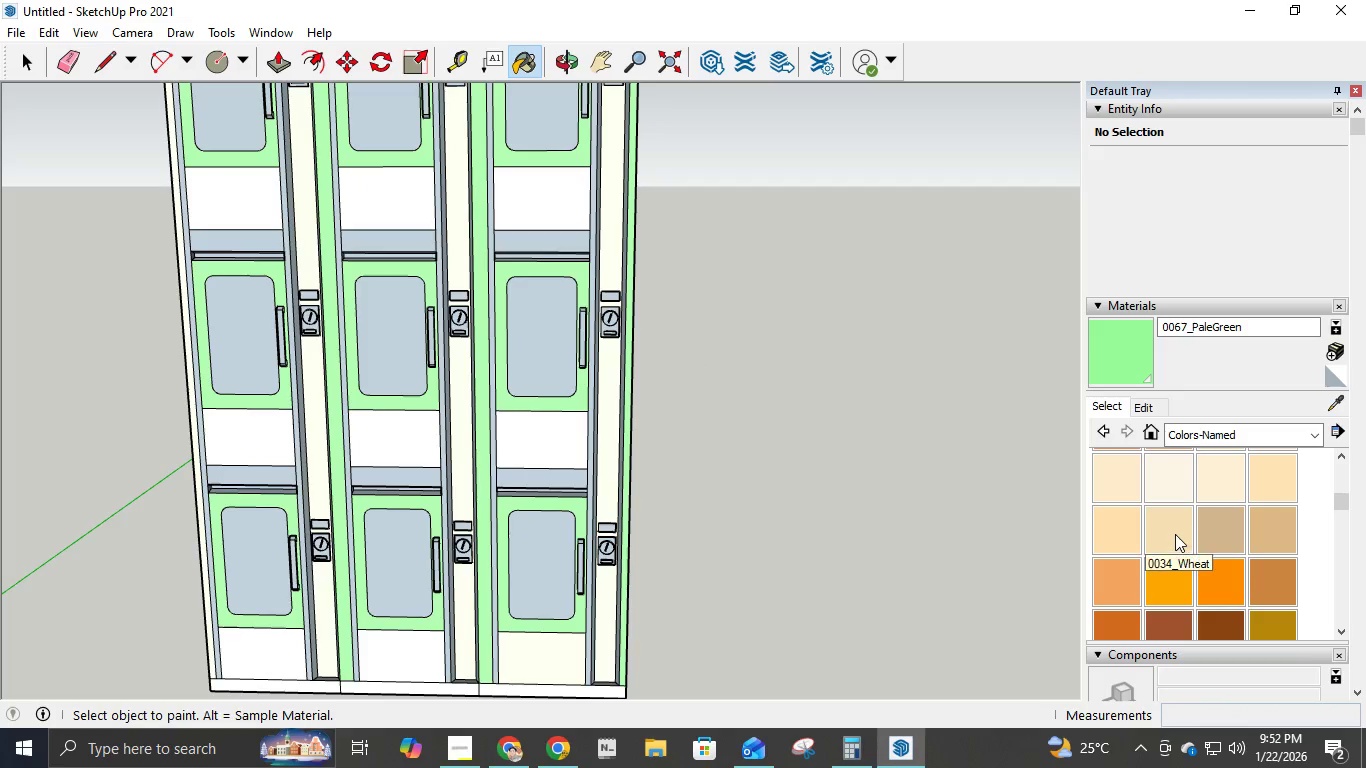 
left_click([1175, 534])
 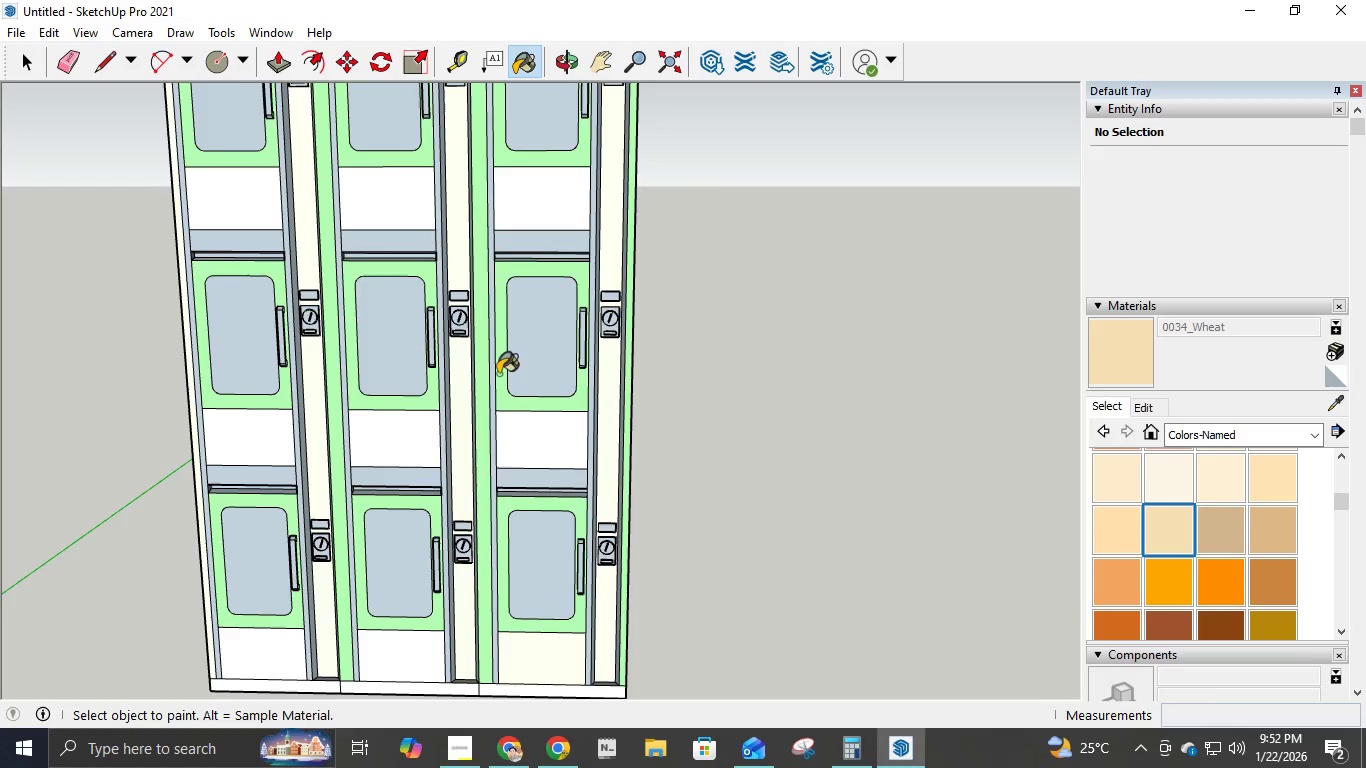 
scroll: coordinate [470, 305], scroll_direction: up, amount: 8.0
 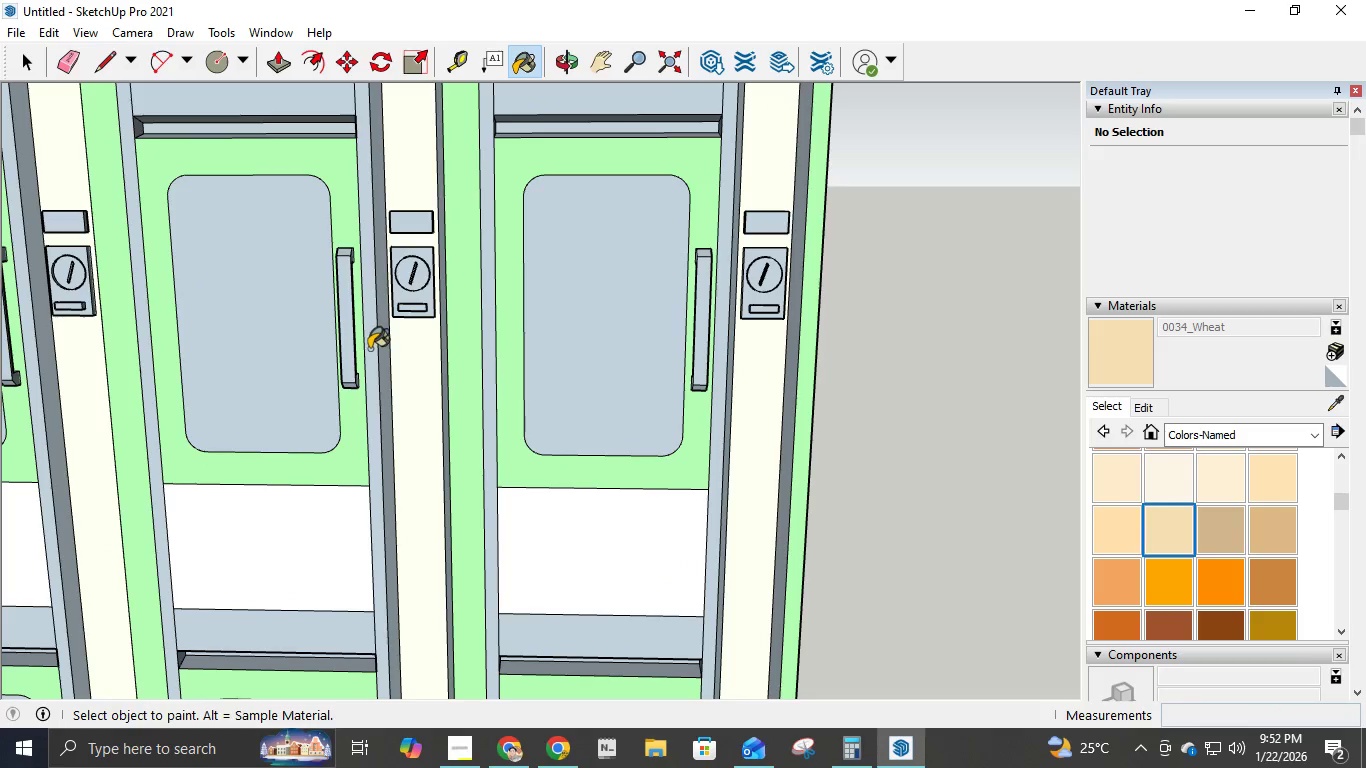 
left_click([369, 349])
 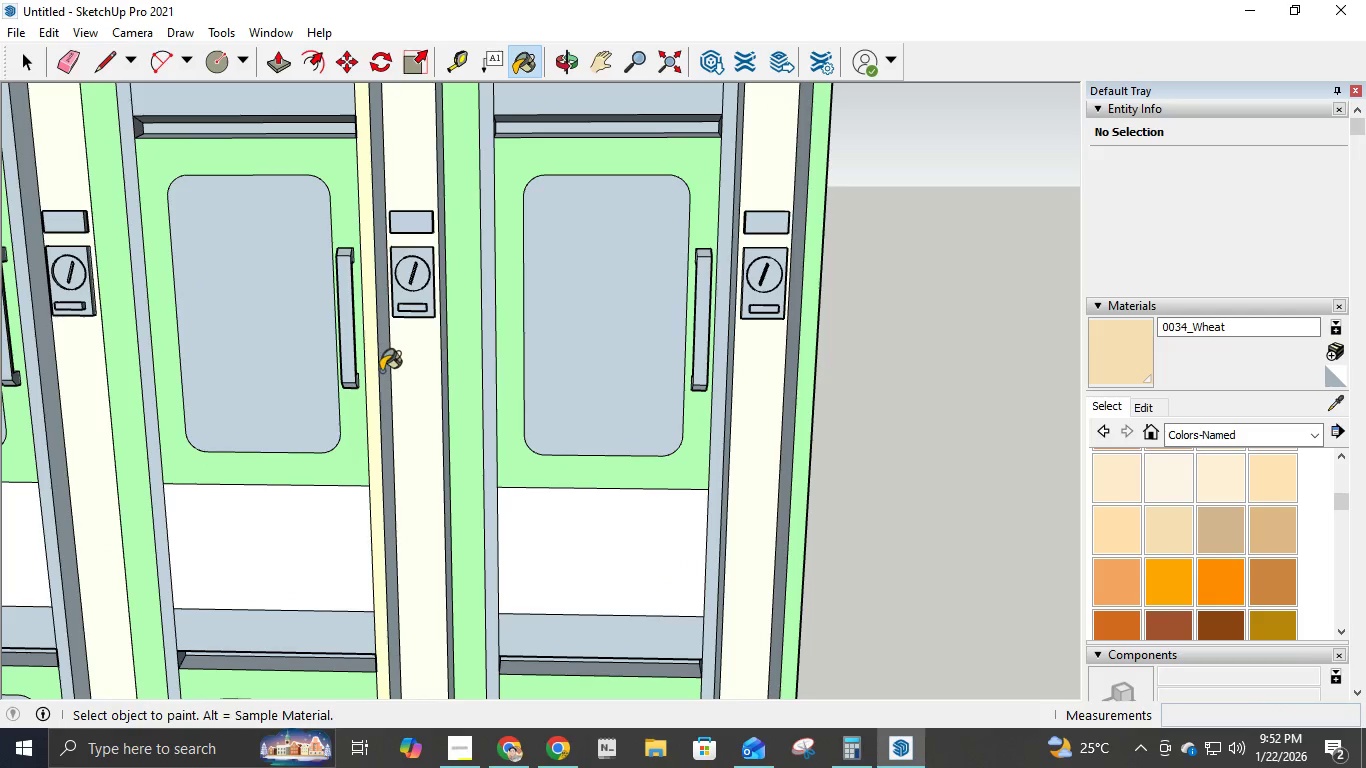 
left_click([381, 371])
 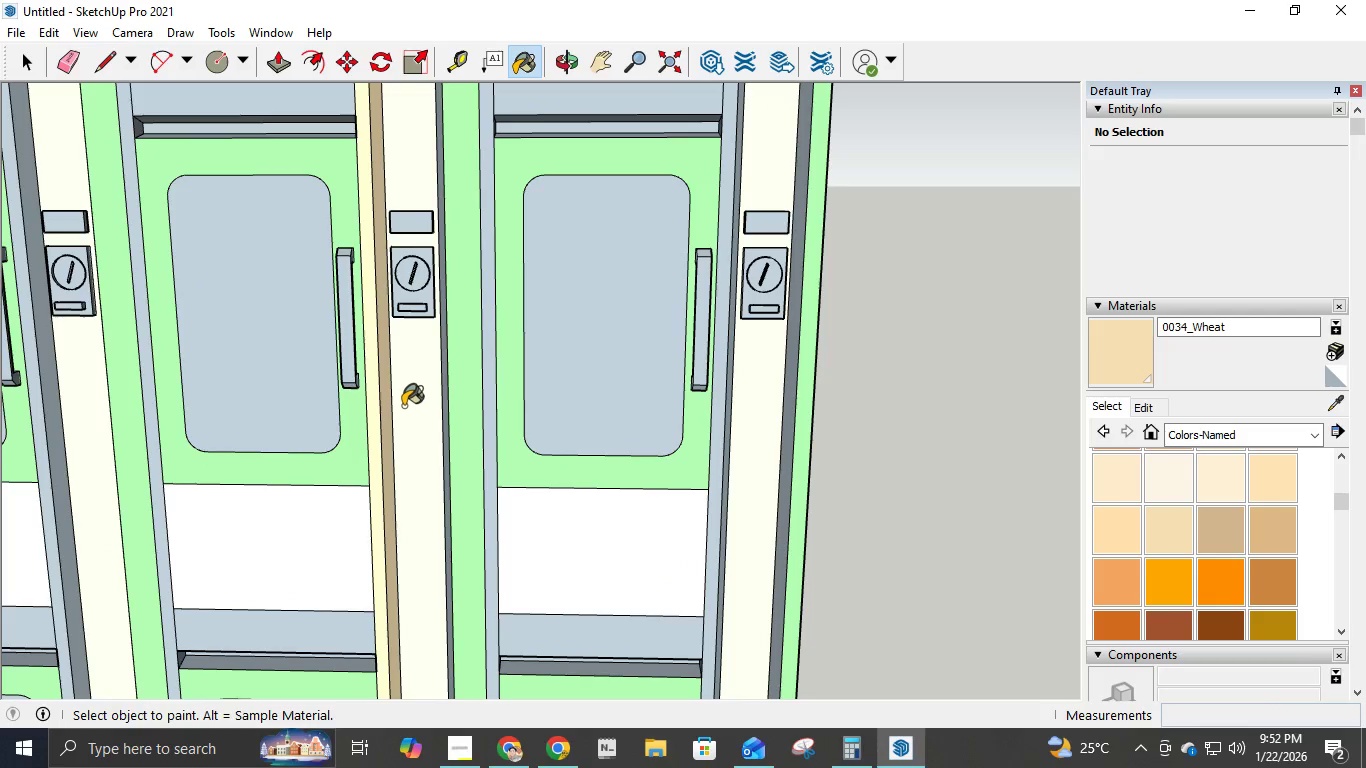 
scroll: coordinate [403, 405], scroll_direction: down, amount: 5.0
 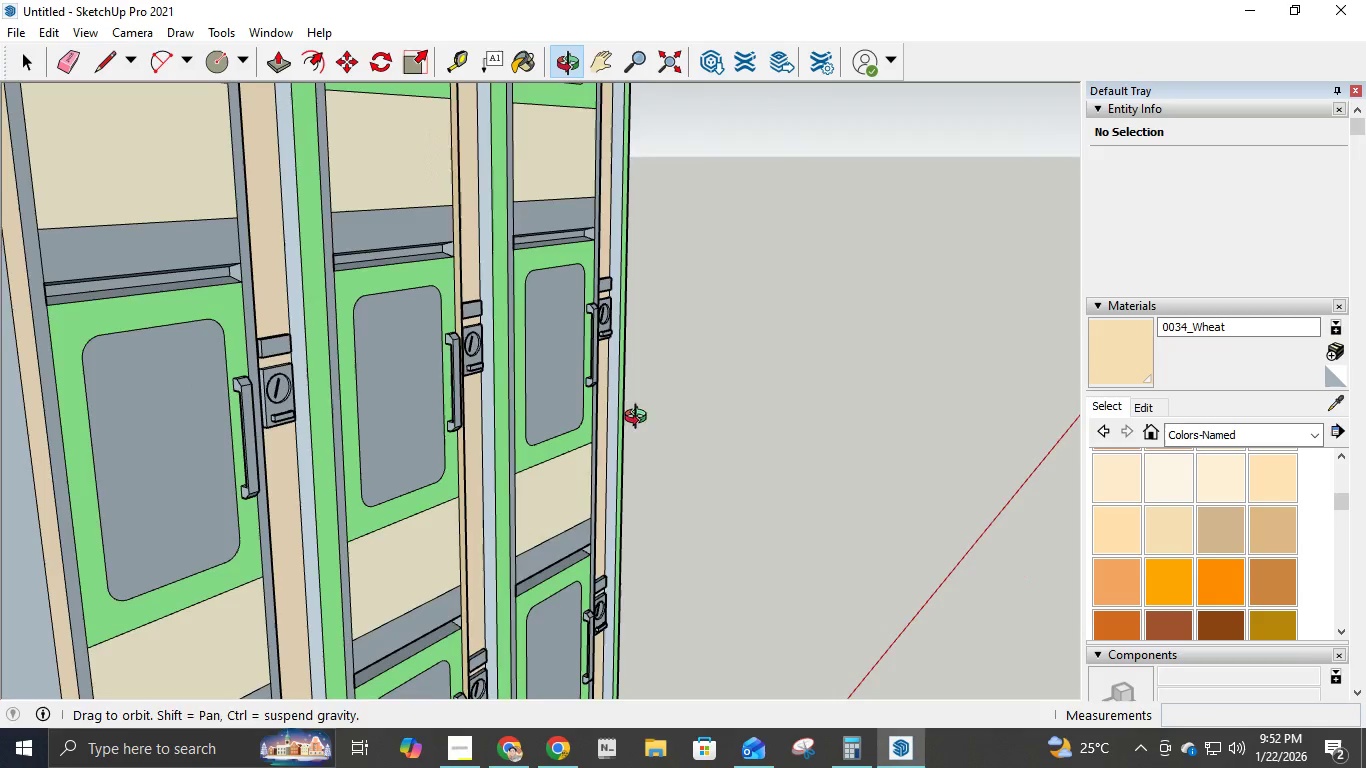 
scroll: coordinate [594, 416], scroll_direction: up, amount: 5.0
 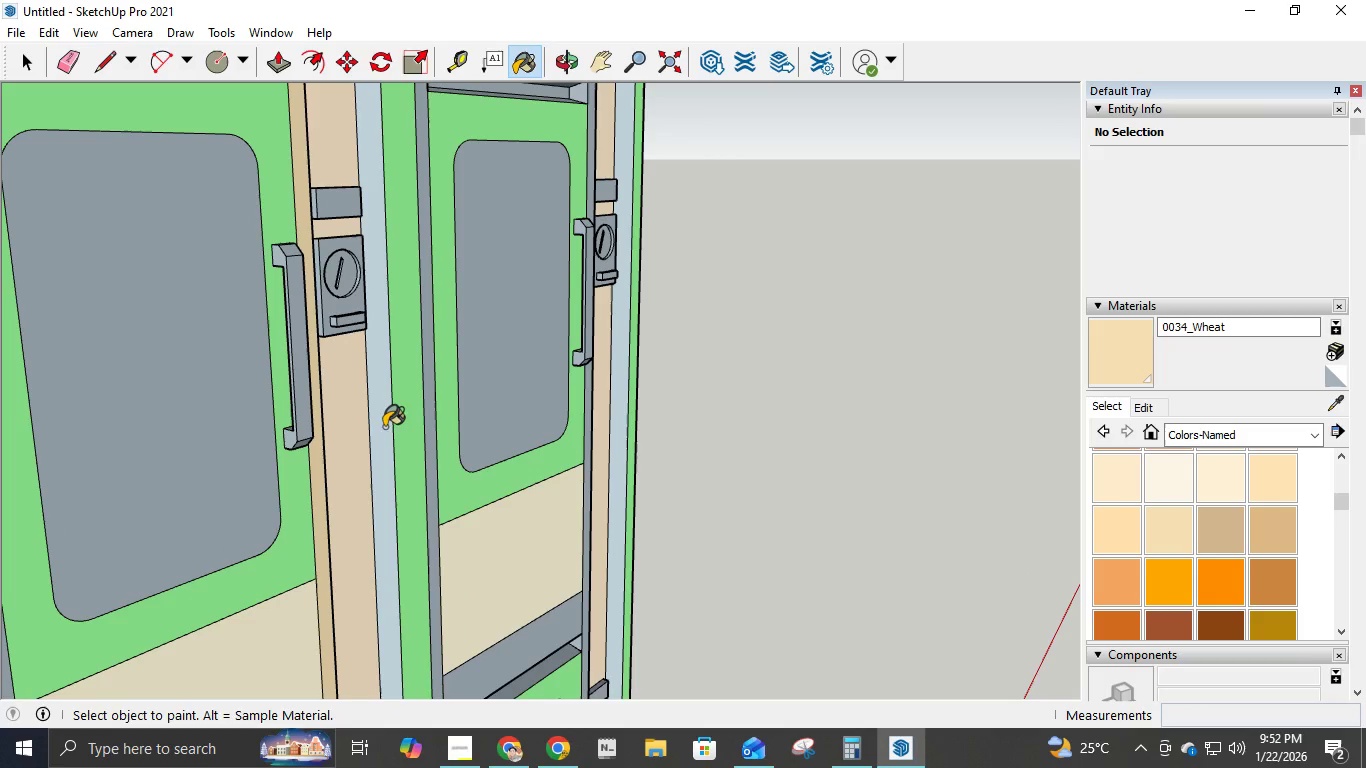 
left_click([381, 425])
 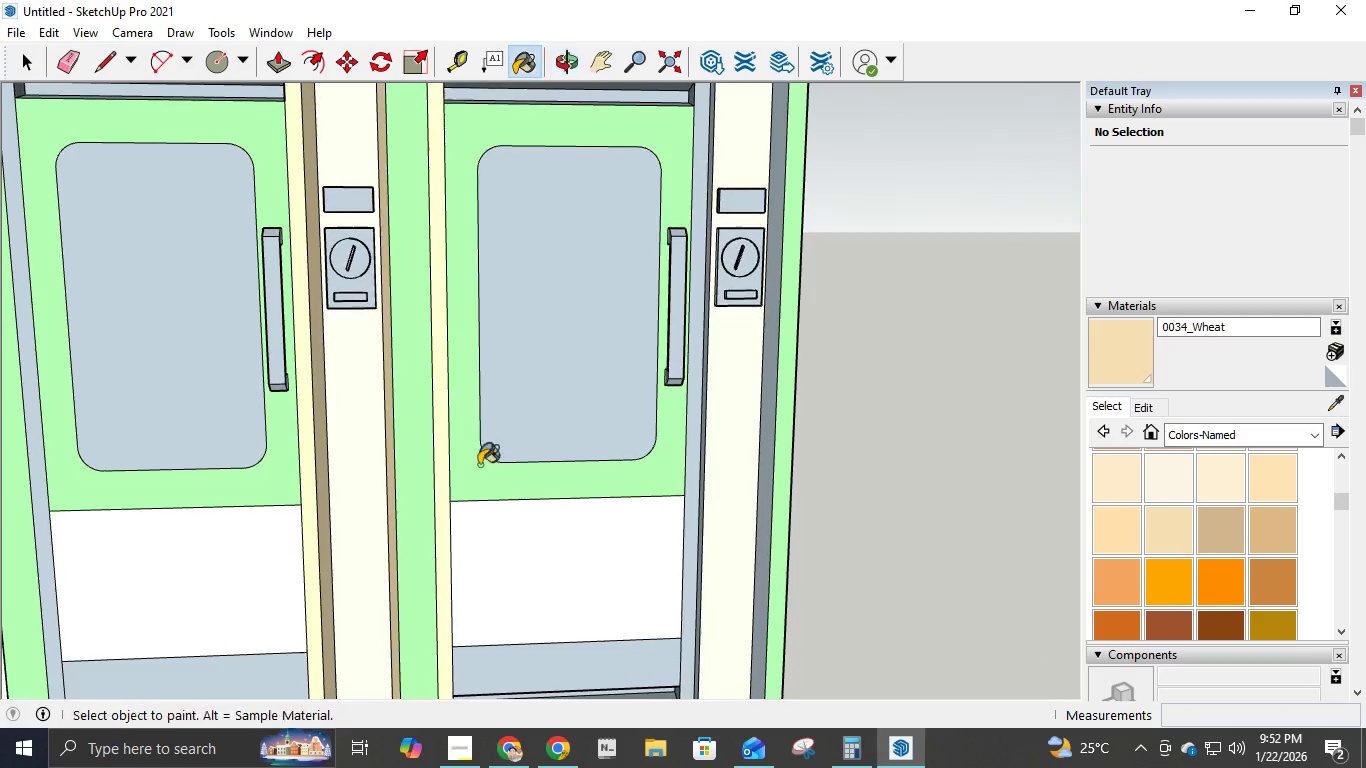 
left_click([694, 422])
 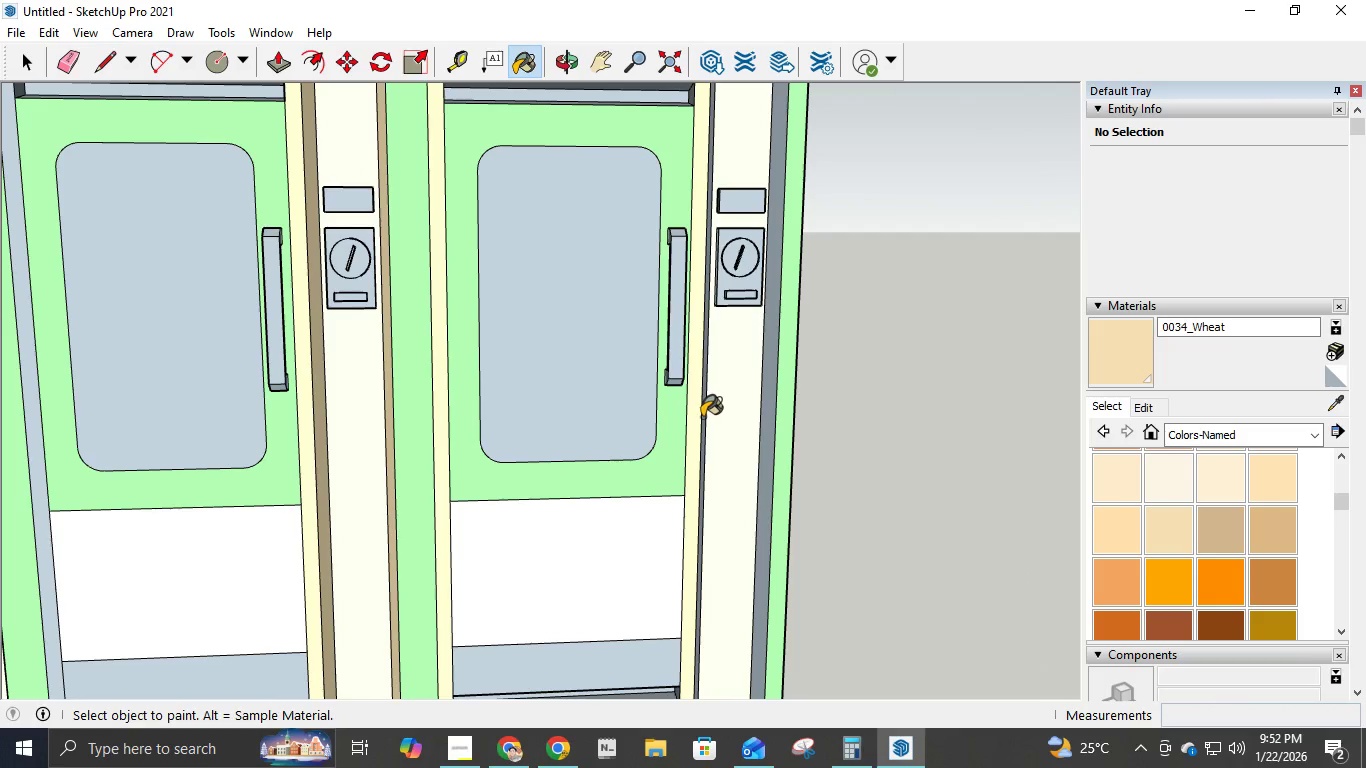 
double_click([702, 417])
 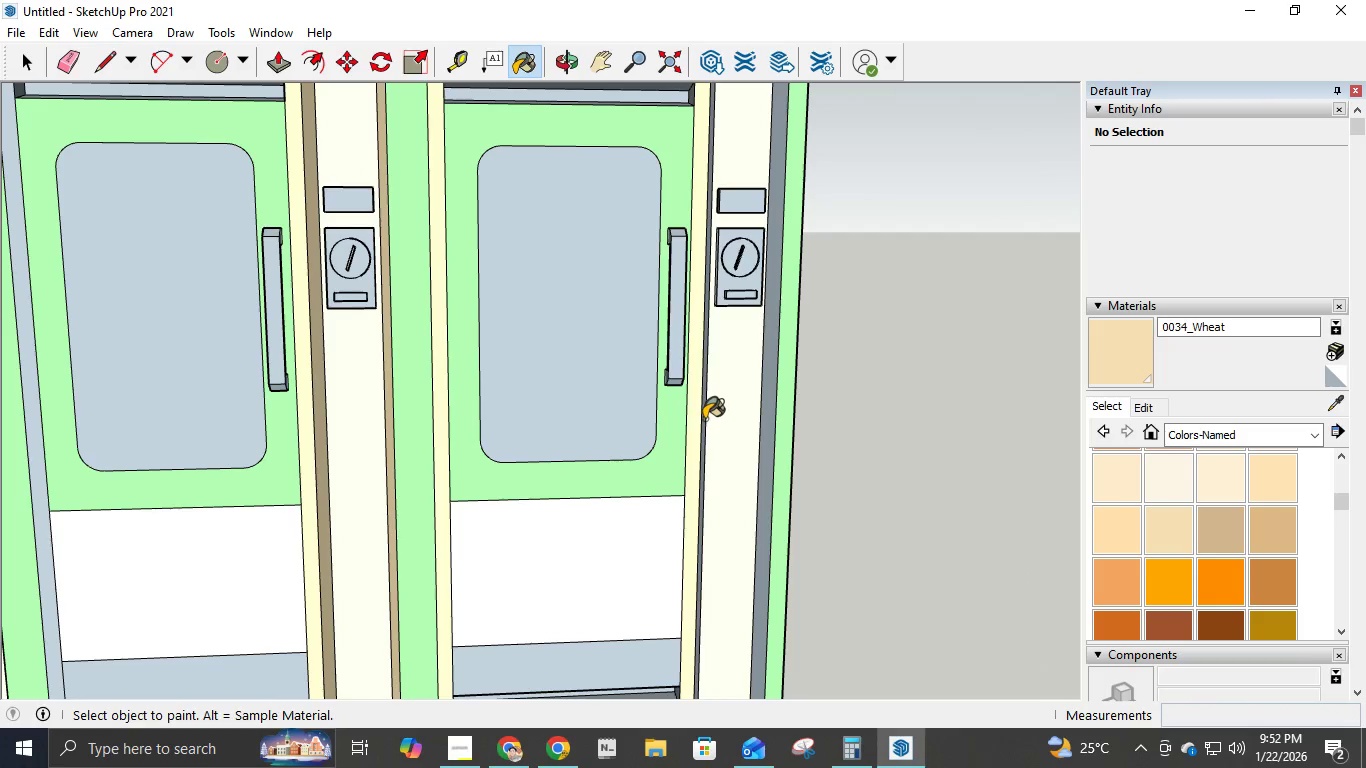 
triple_click([705, 419])
 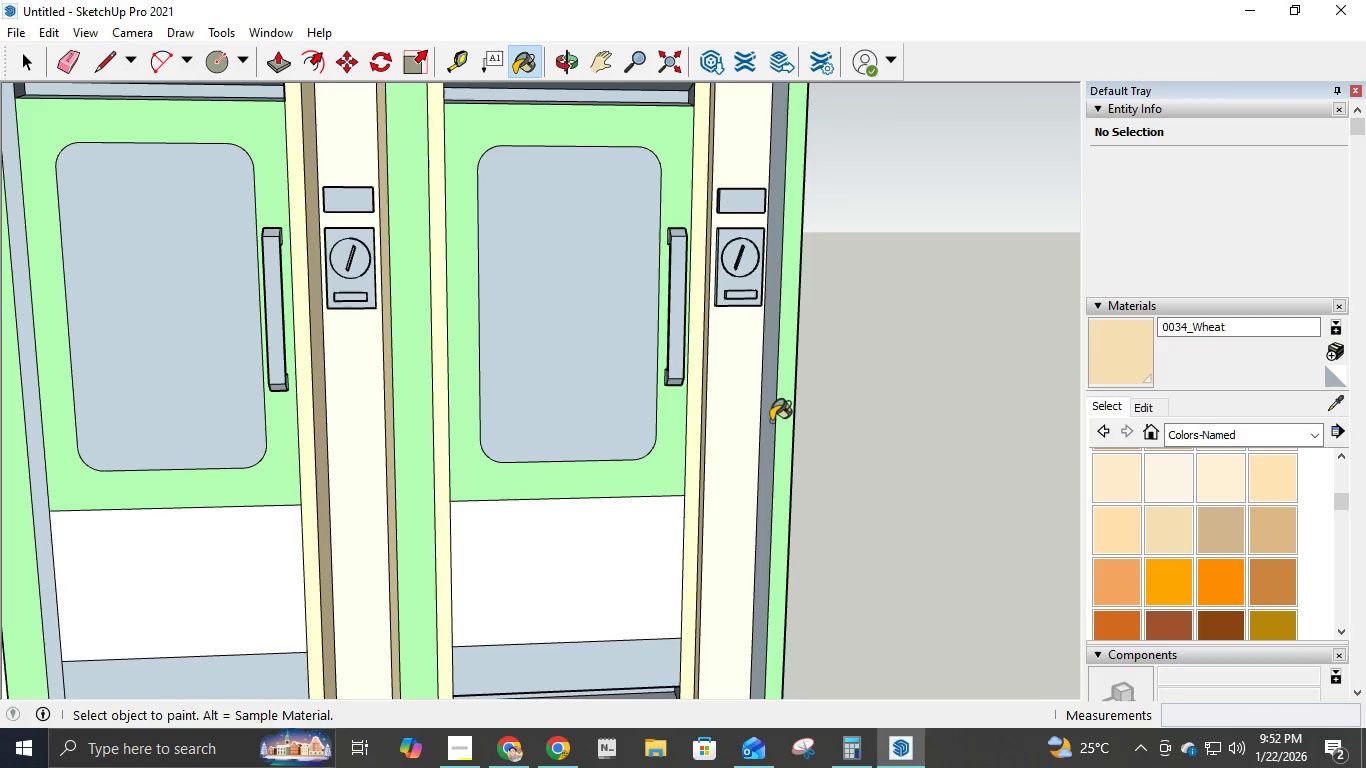 
left_click([771, 421])
 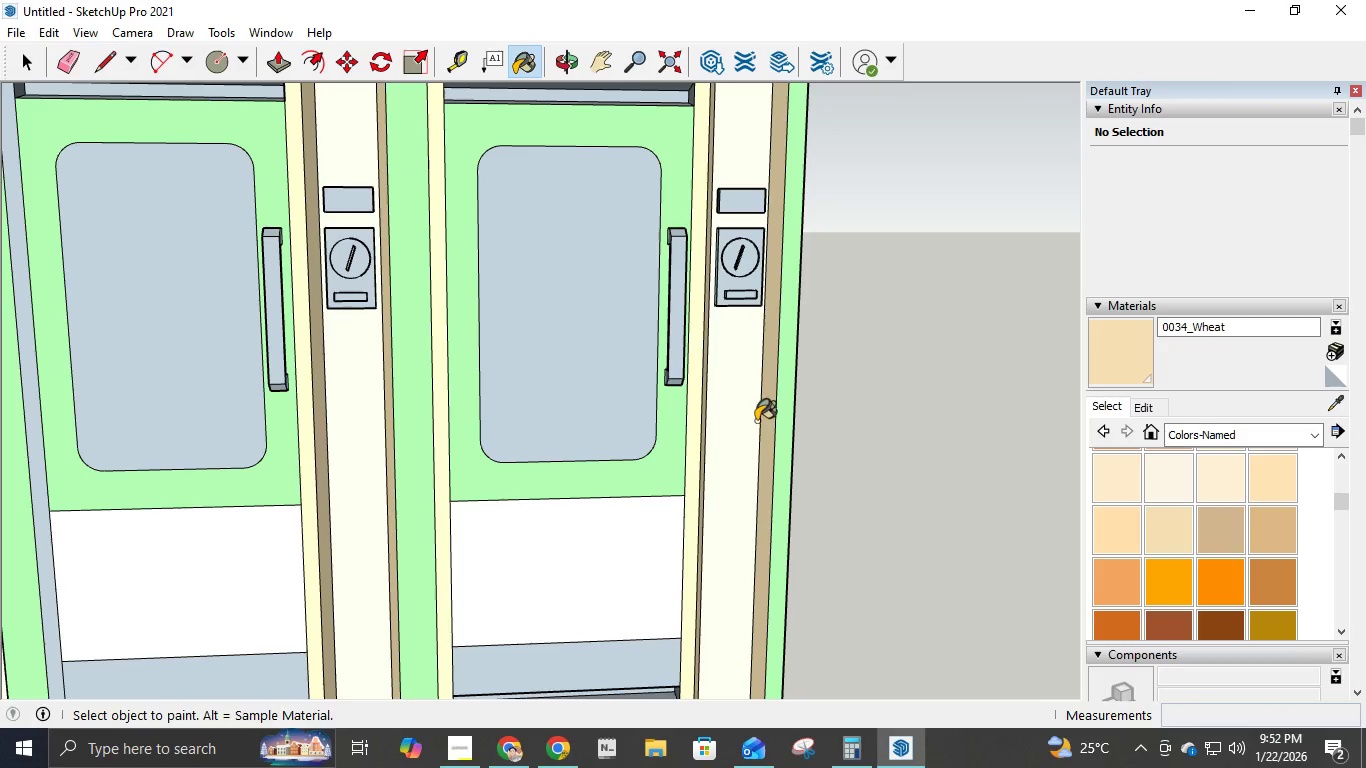 
scroll: coordinate [537, 429], scroll_direction: down, amount: 4.0
 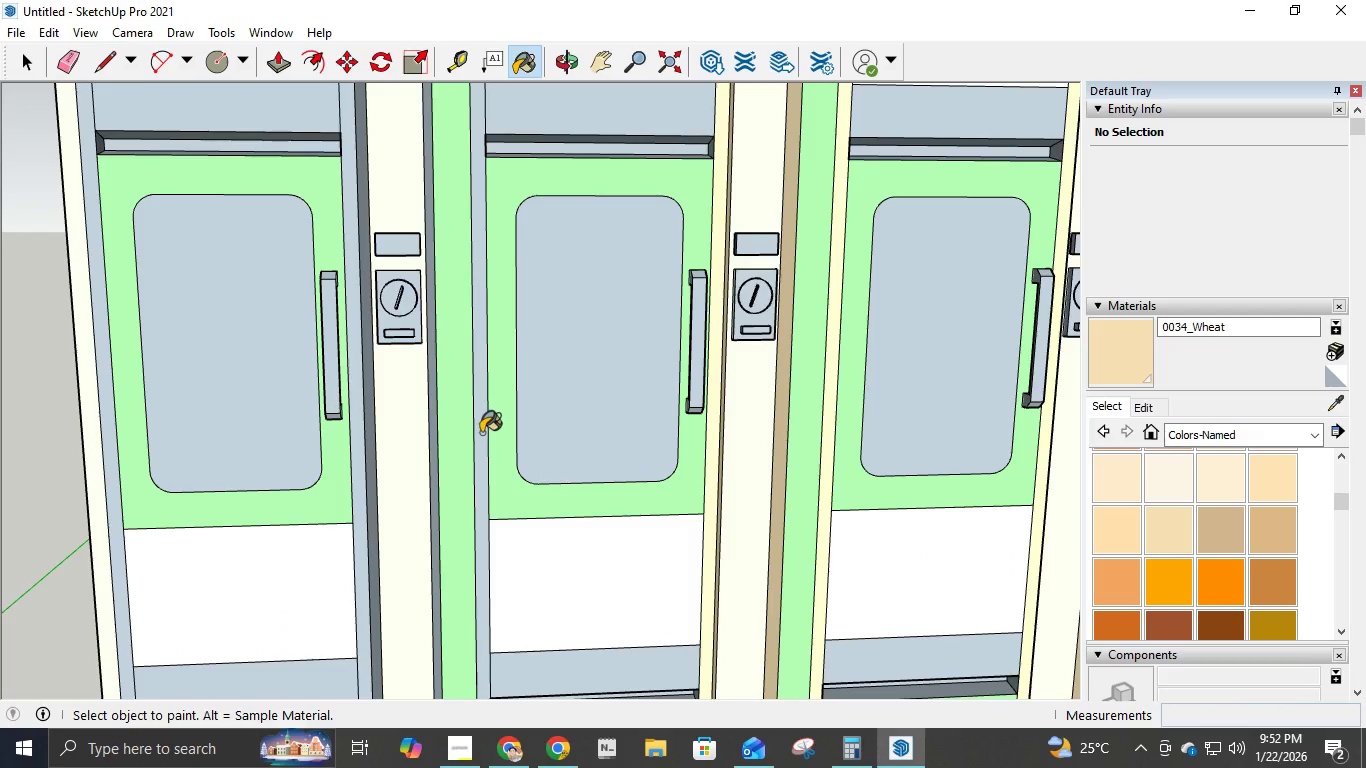 
left_click([481, 433])
 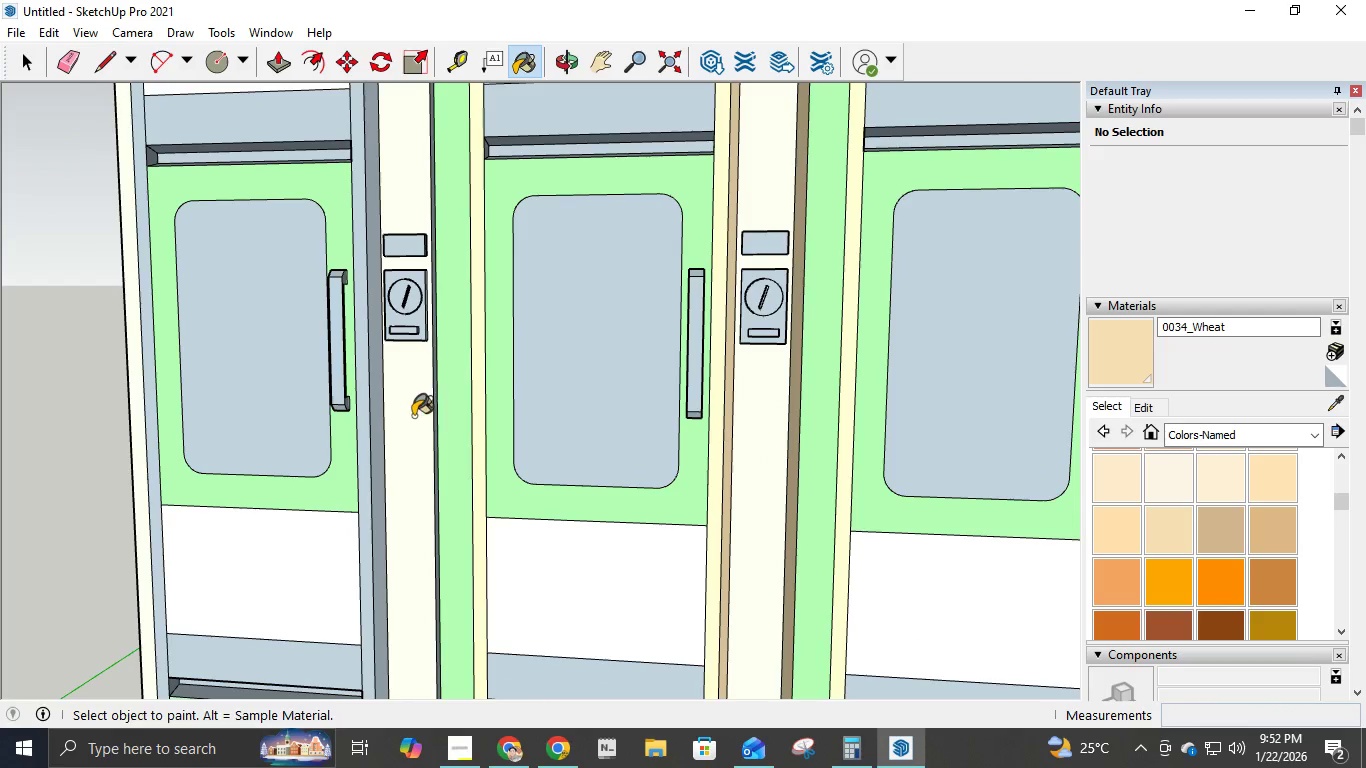 
left_click([374, 413])
 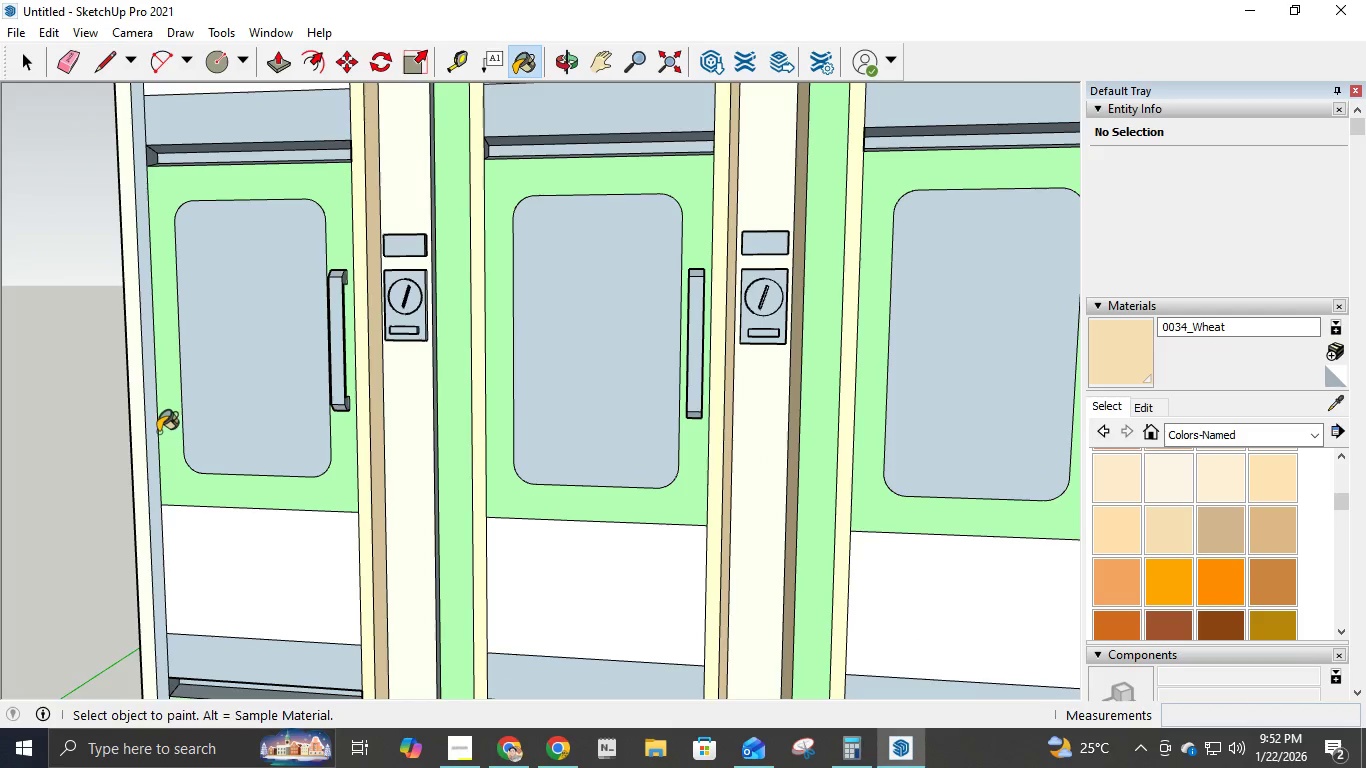 
left_click([152, 429])
 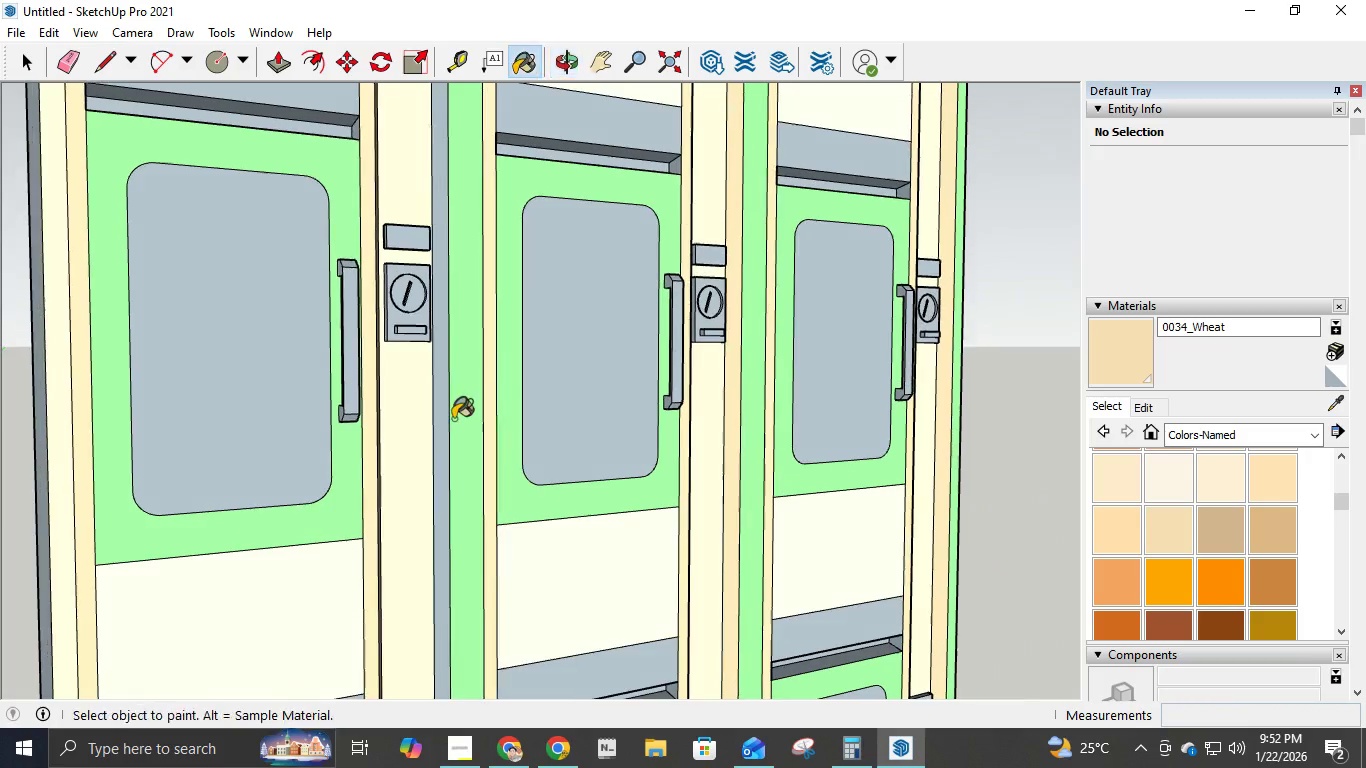 
left_click([438, 414])
 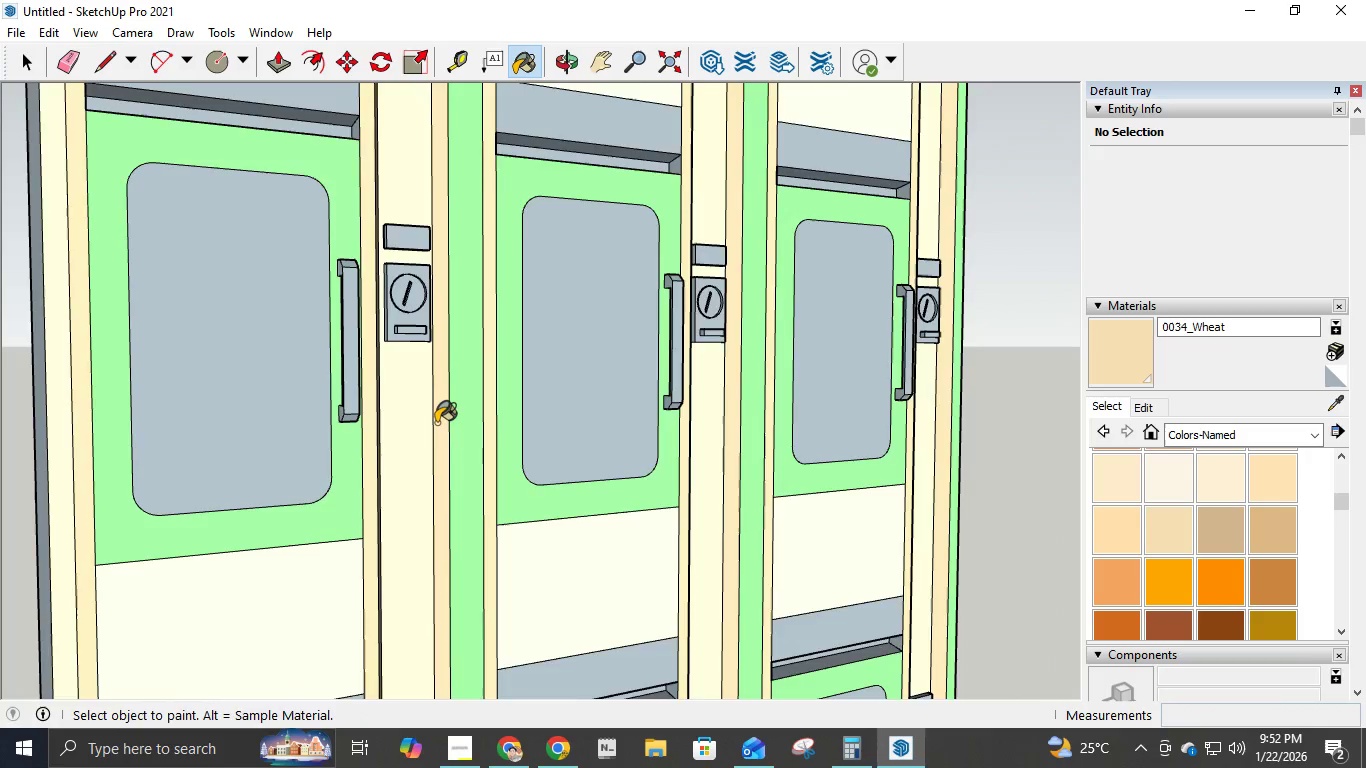 
scroll: coordinate [1284, 513], scroll_direction: down, amount: 21.0
 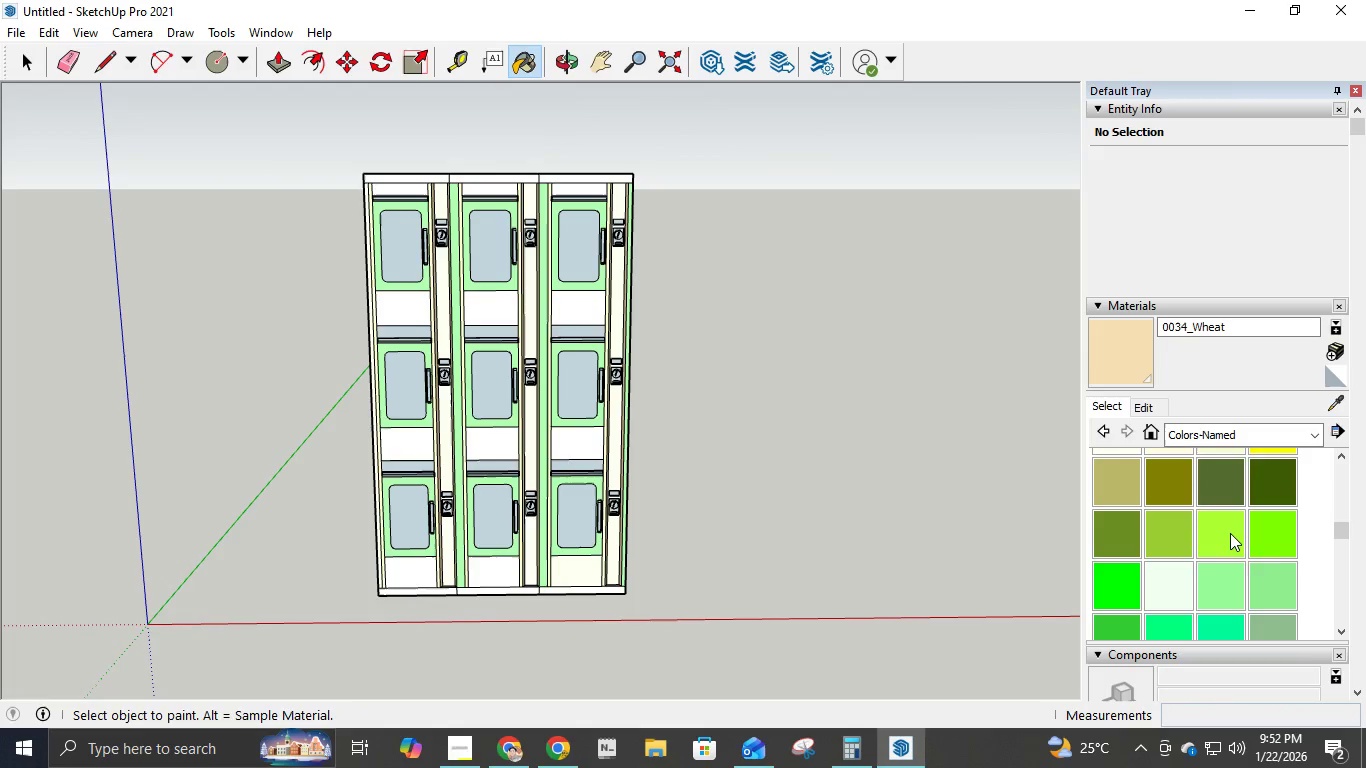 
left_click([1230, 533])
 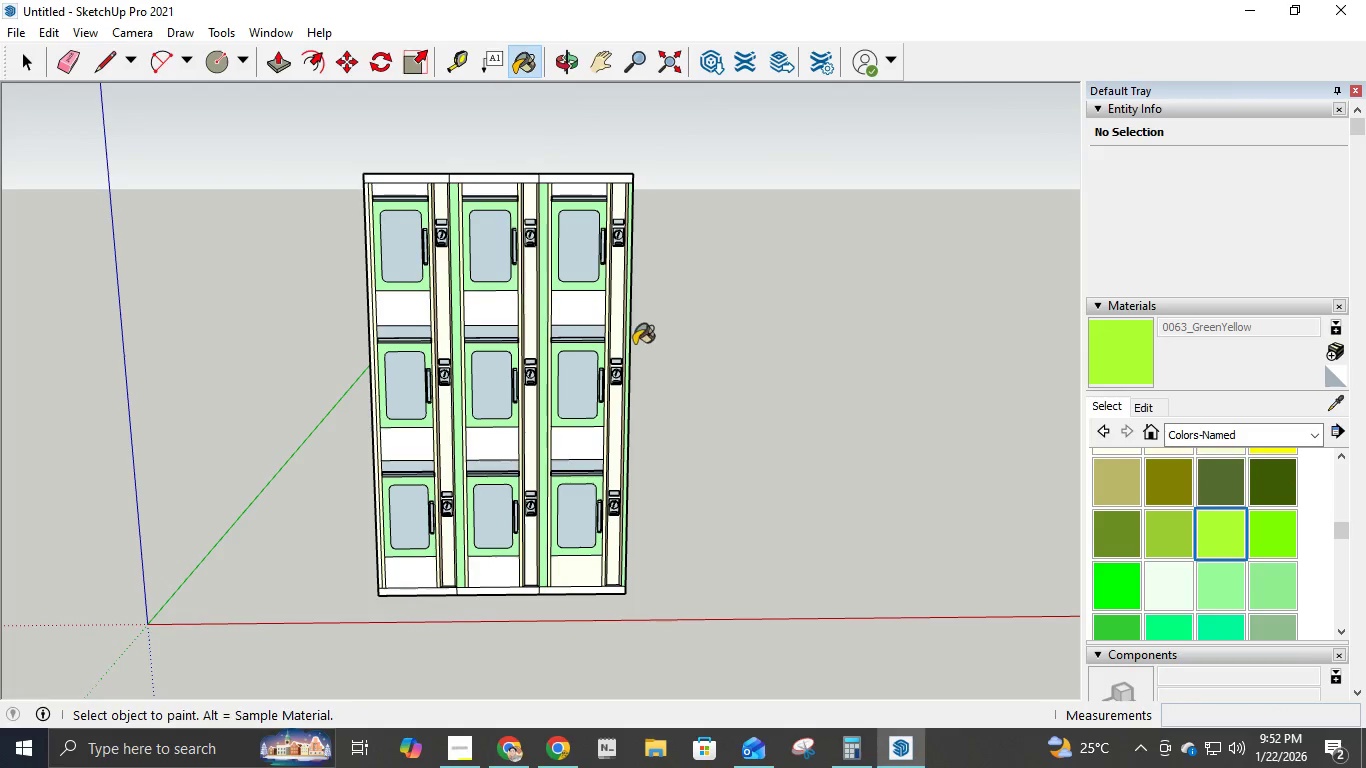 
scroll: coordinate [623, 341], scroll_direction: up, amount: 5.0
 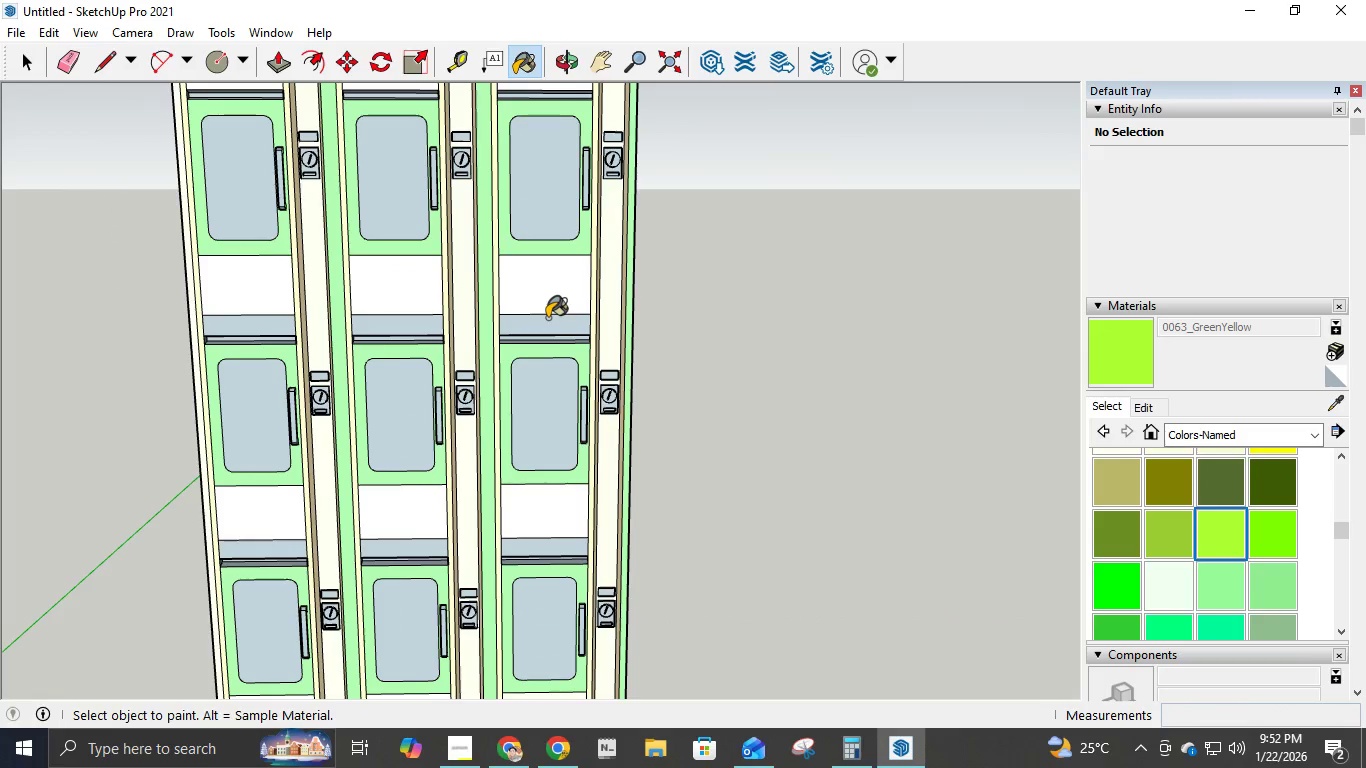 
left_click([547, 327])
 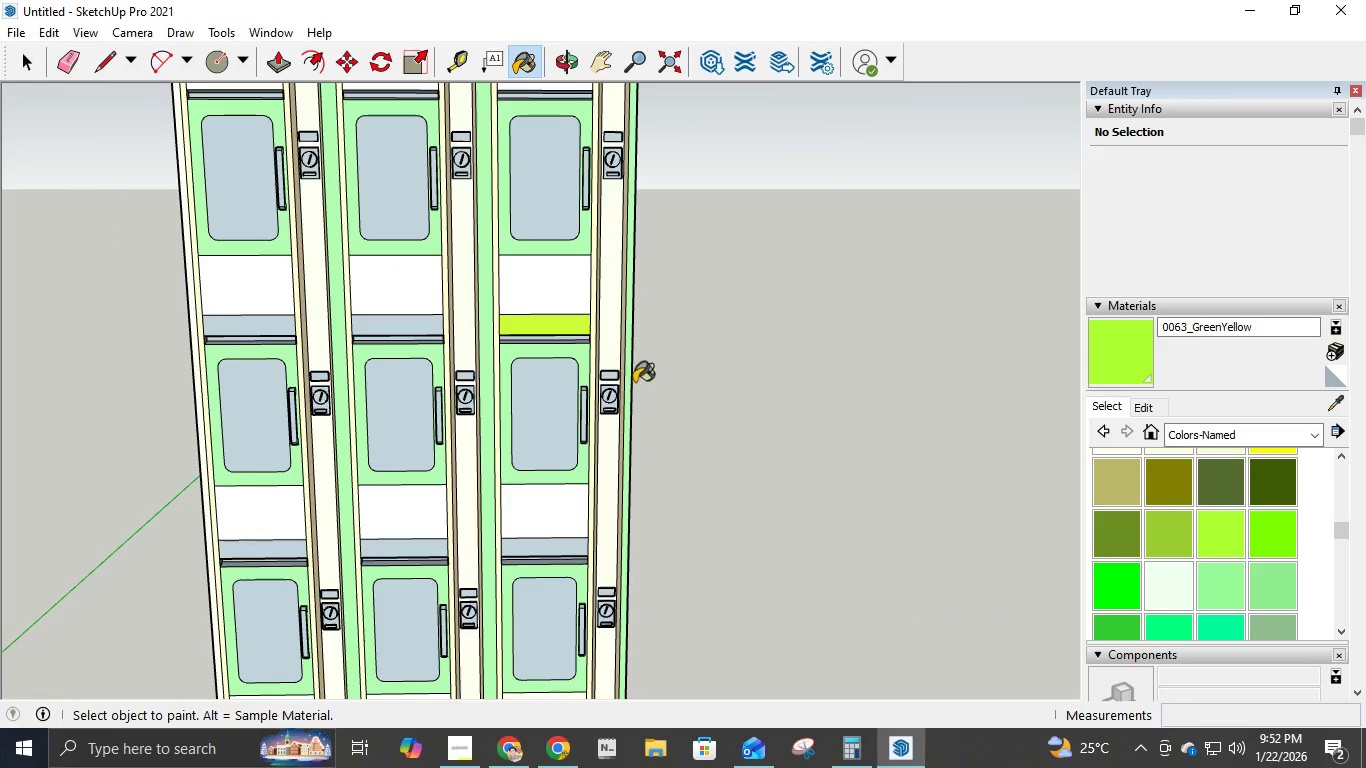 
scroll: coordinate [621, 394], scroll_direction: down, amount: 5.0
 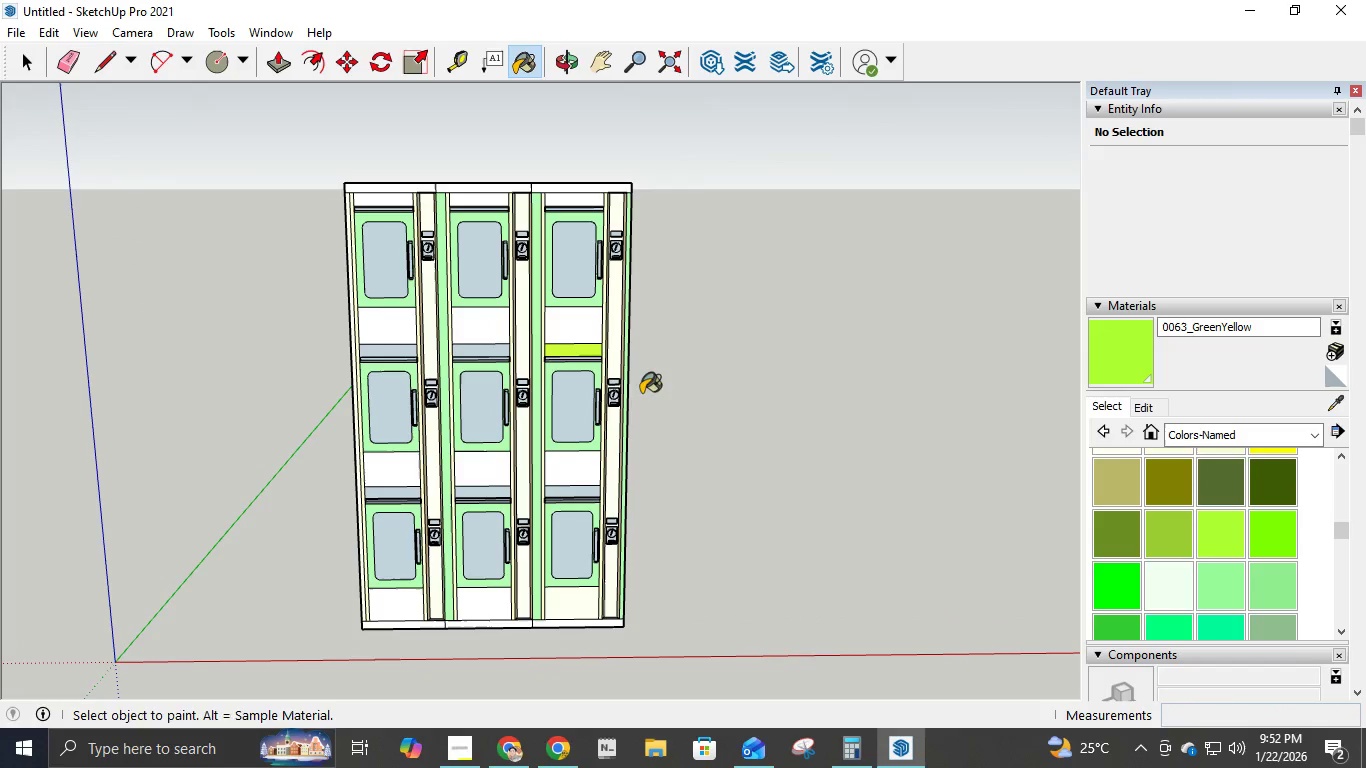 
key(Control+Z)
 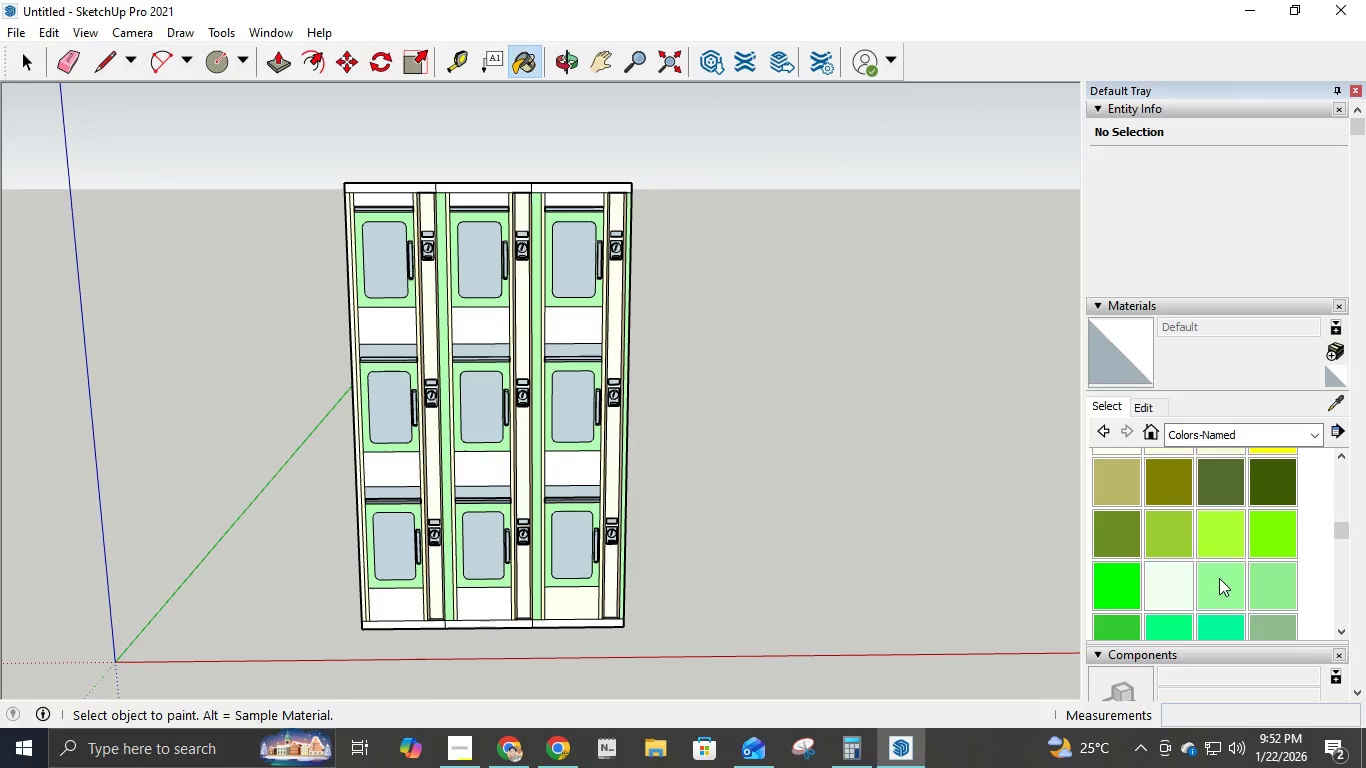 
left_click([1127, 526])
 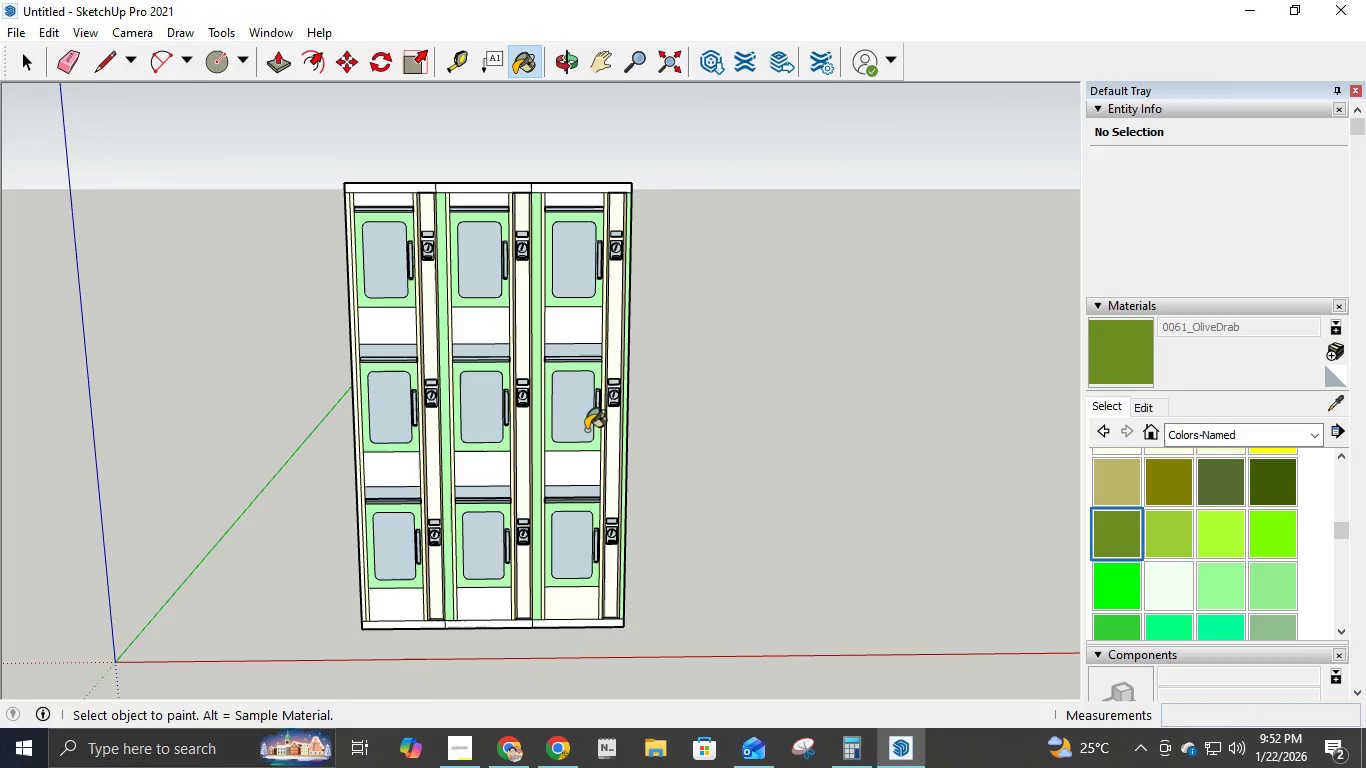 
scroll: coordinate [539, 401], scroll_direction: up, amount: 4.0
 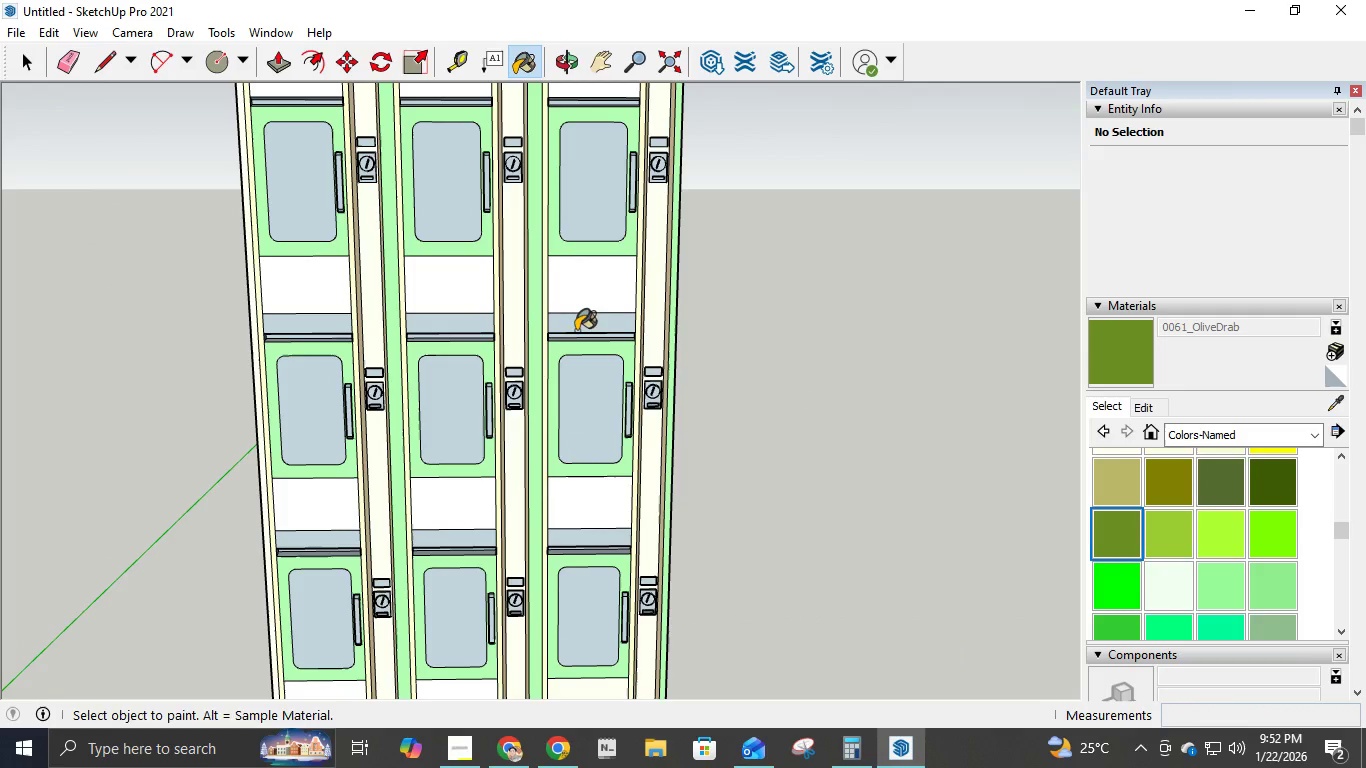 
left_click([574, 324])
 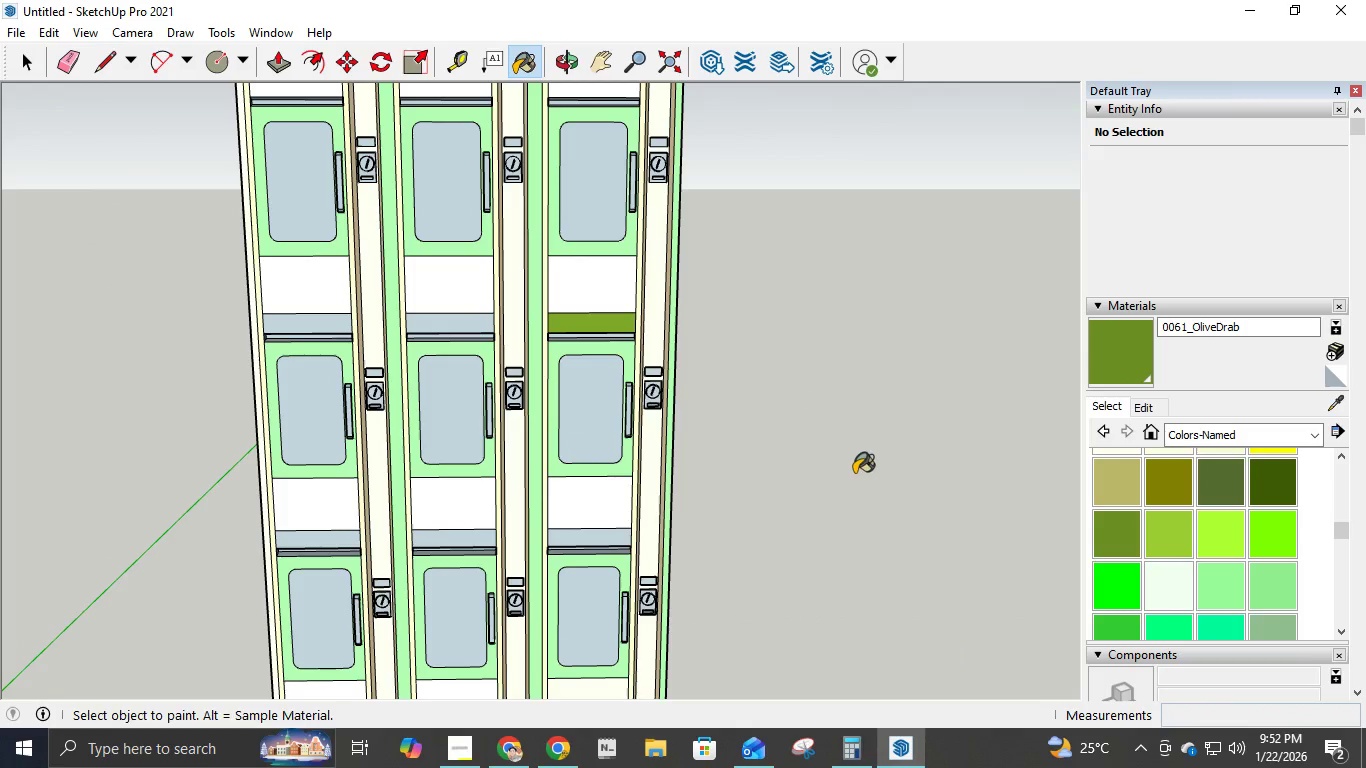 
key(Shift+Z)
 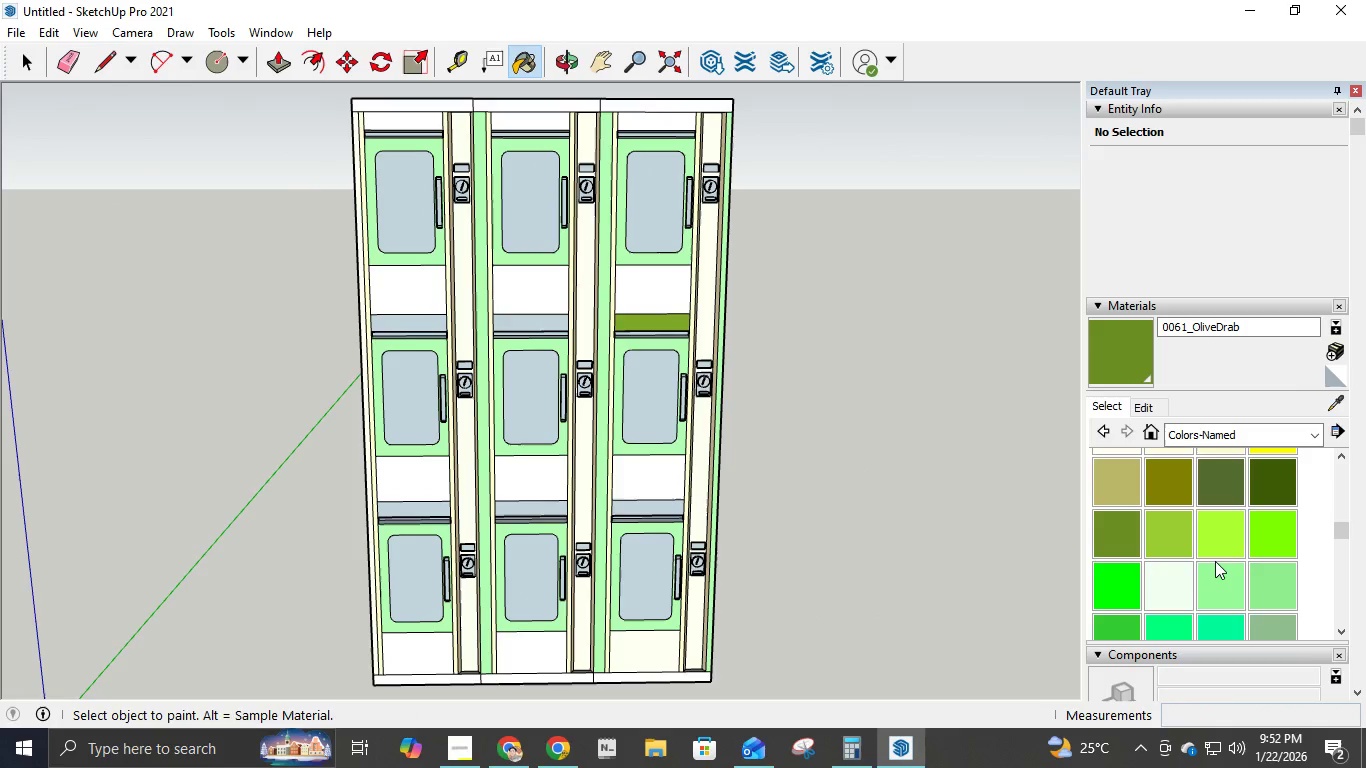 
key(Control+Z)
 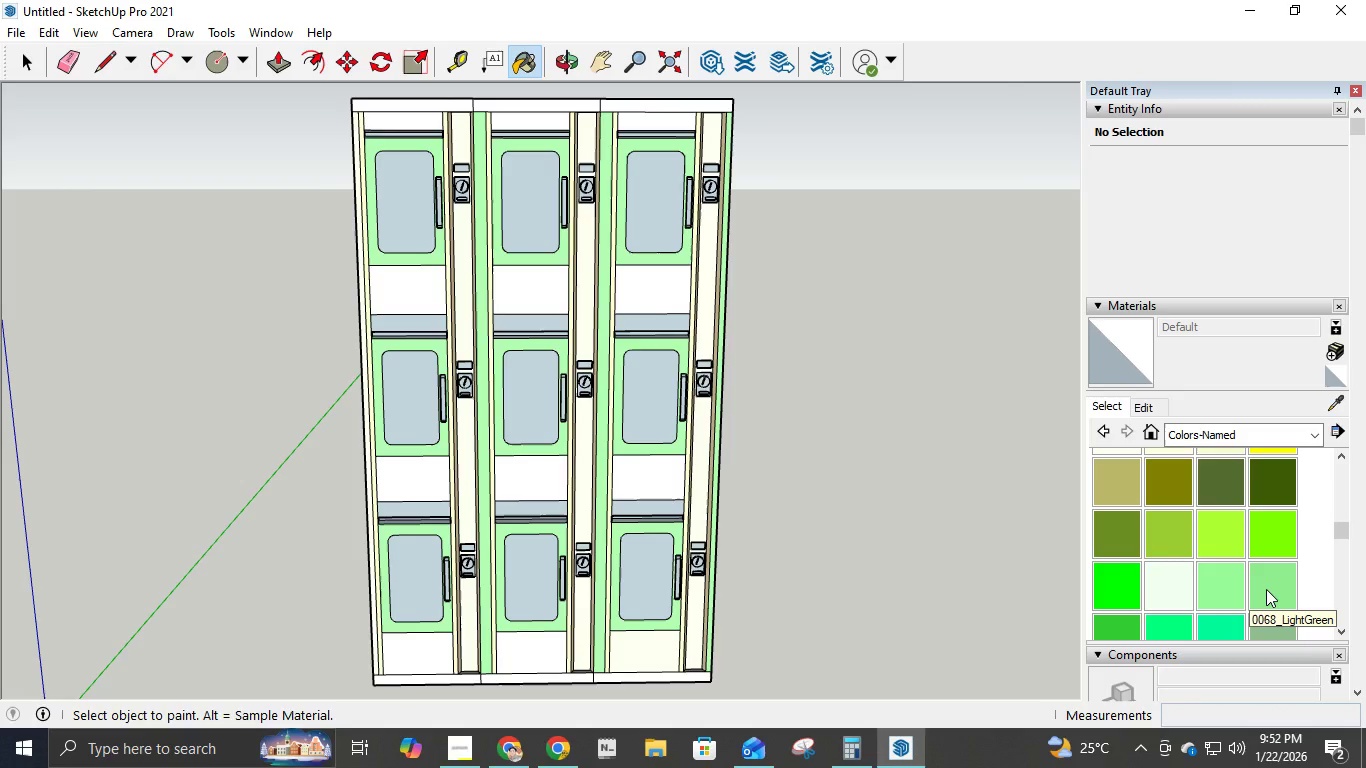 
scroll: coordinate [1266, 586], scroll_direction: down, amount: 1.0
 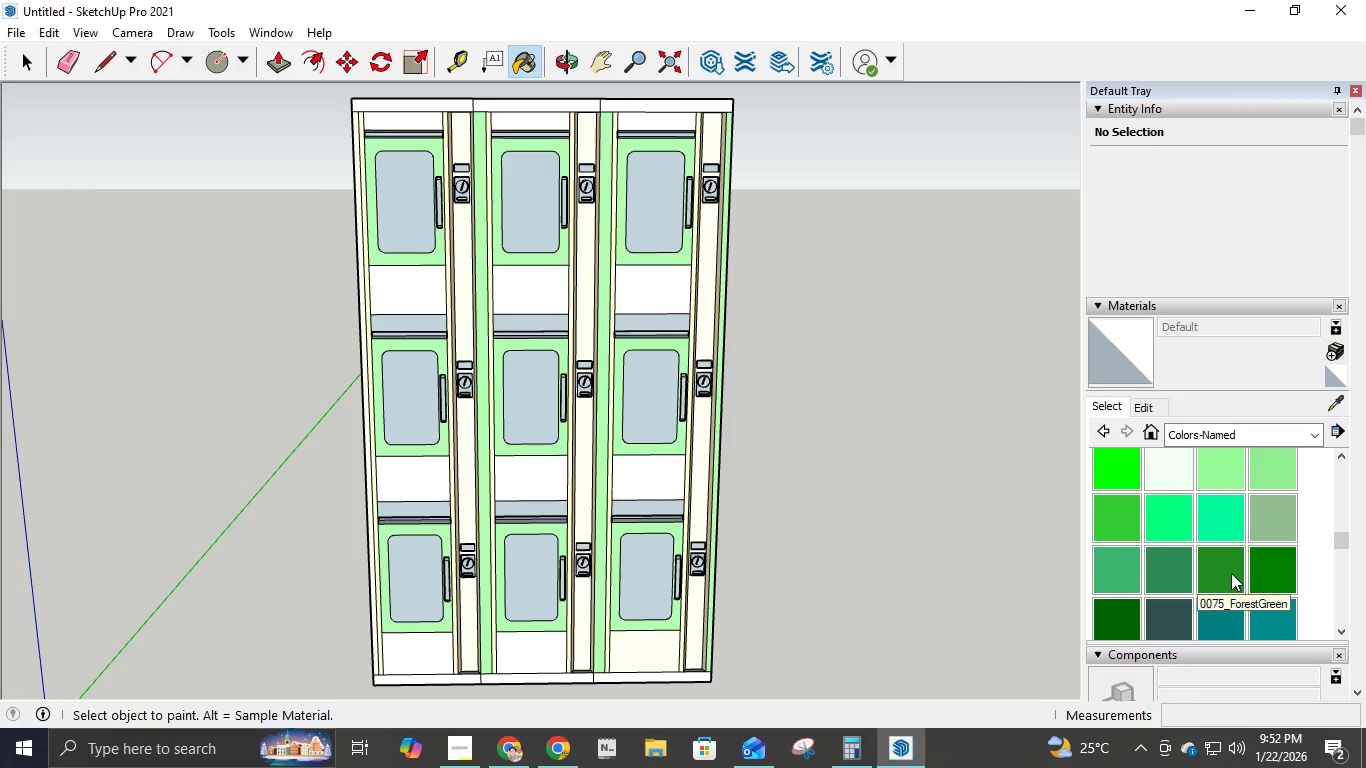 
left_click([1231, 573])
 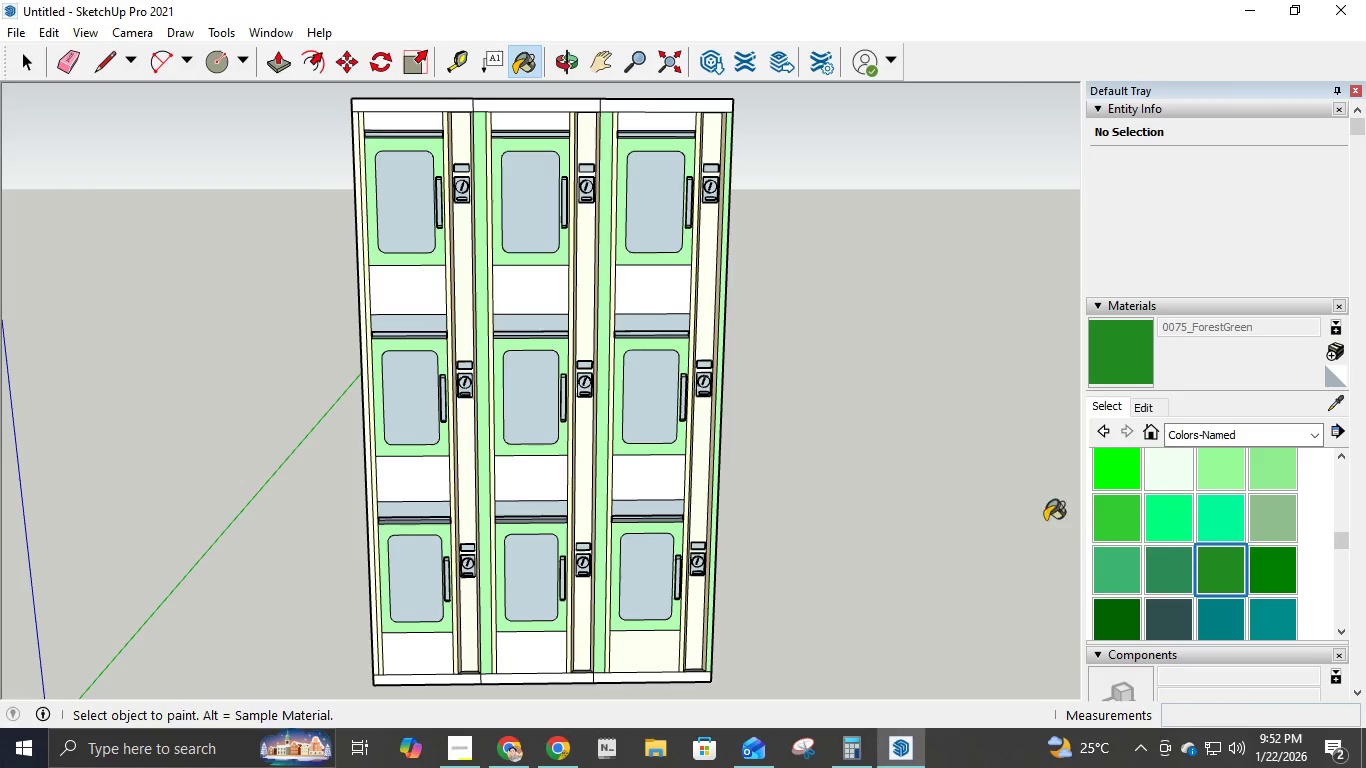 
left_click([1111, 518])
 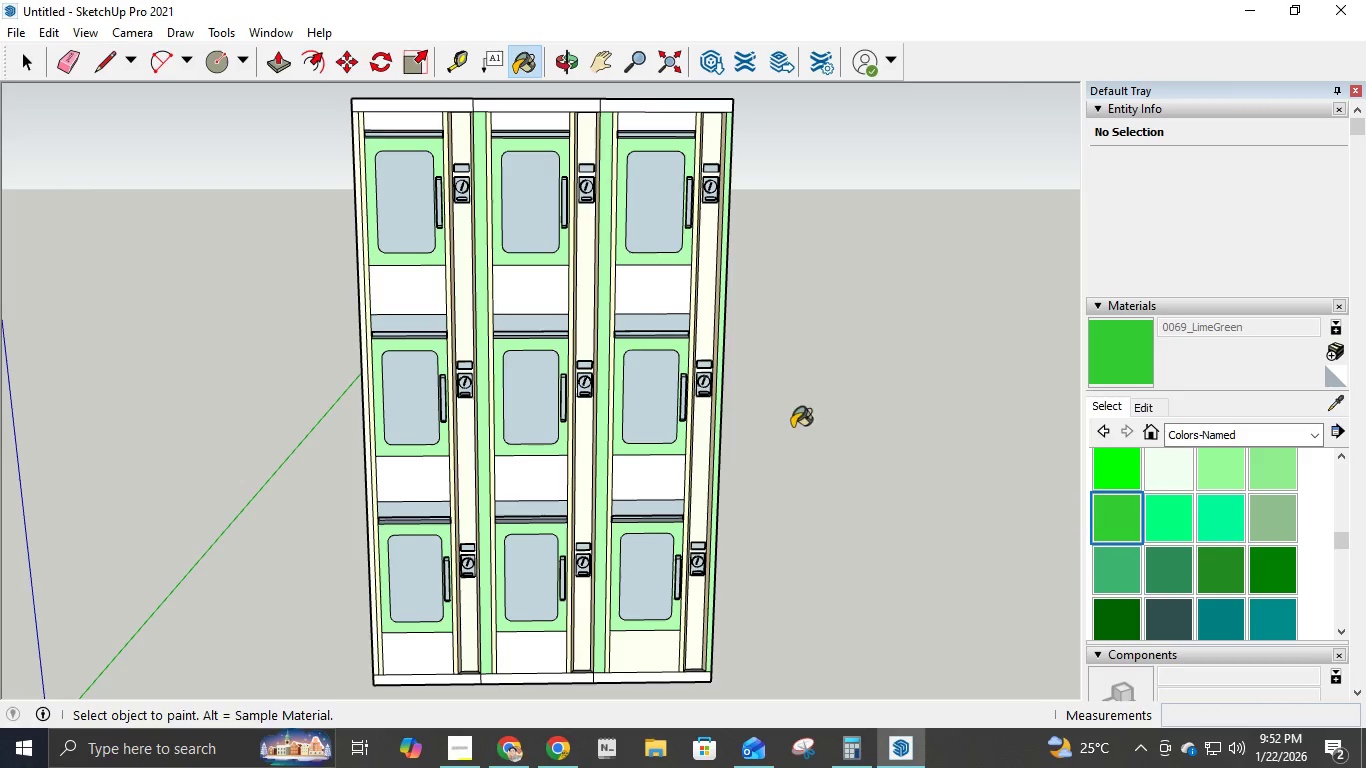 
scroll: coordinate [790, 414], scroll_direction: up, amount: 4.0
 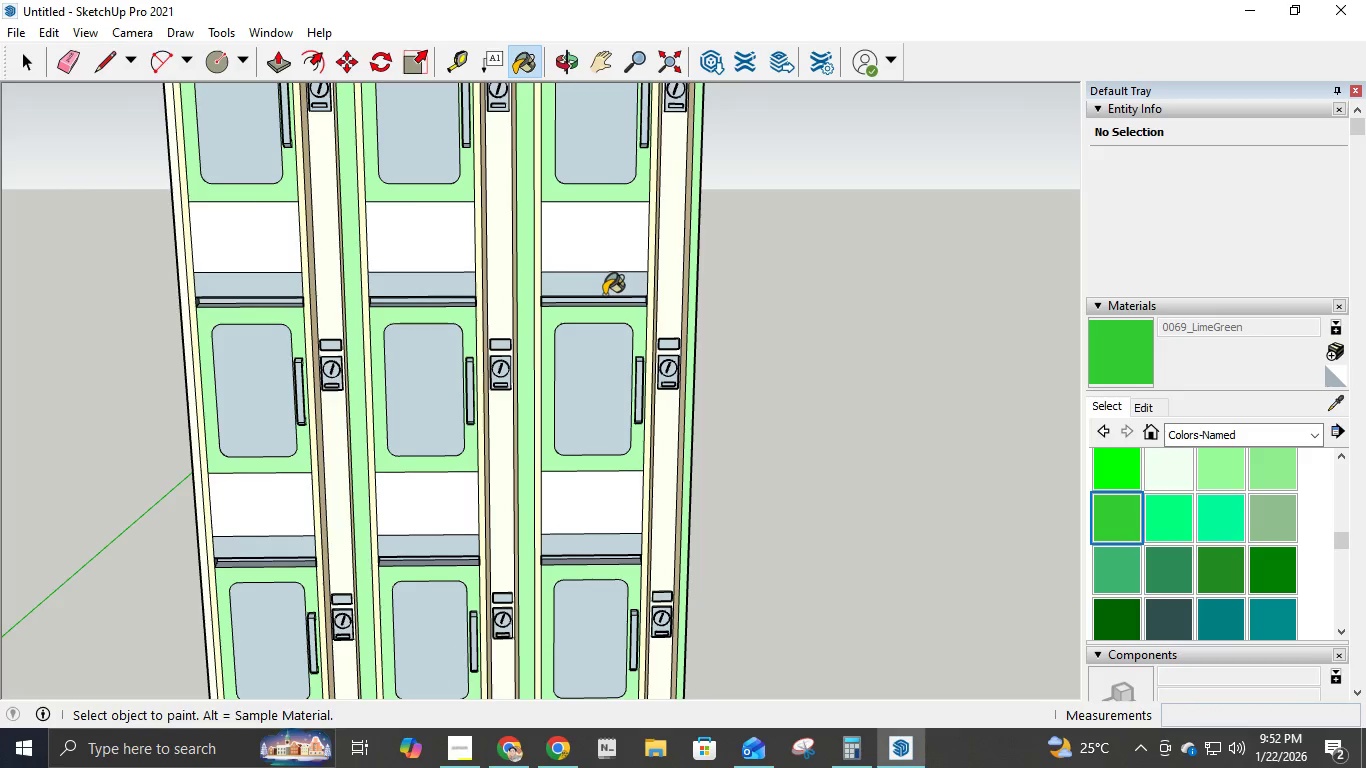 
left_click([604, 295])
 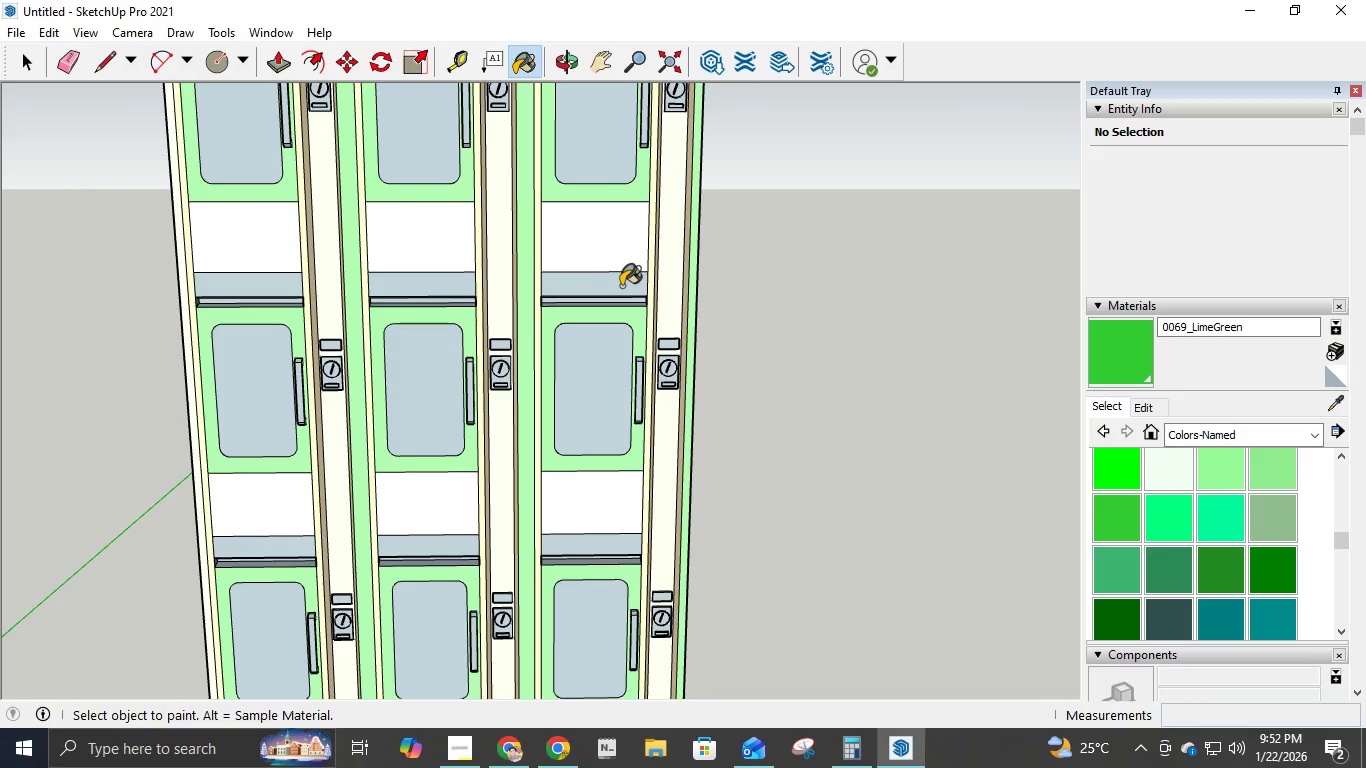 
key(Control+ControlLeft)
 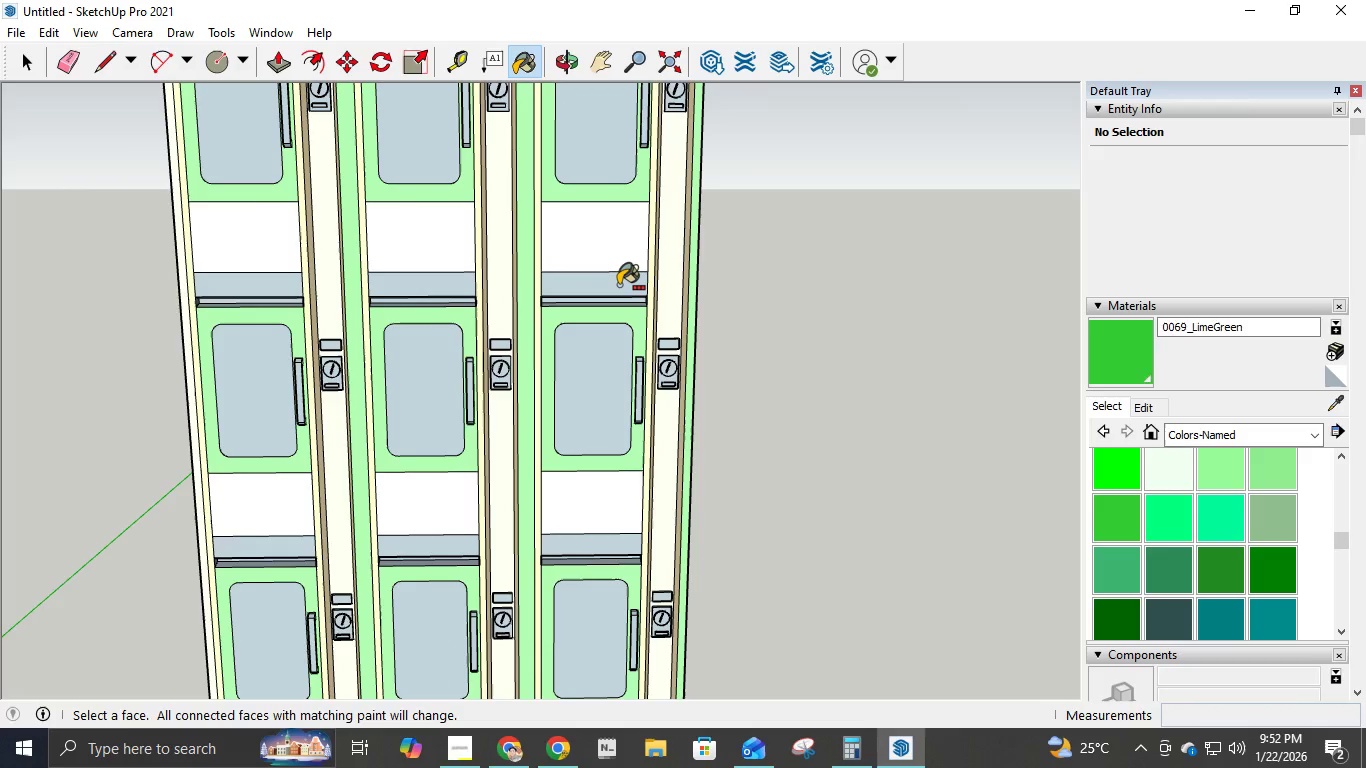 
key(Control+Z)
 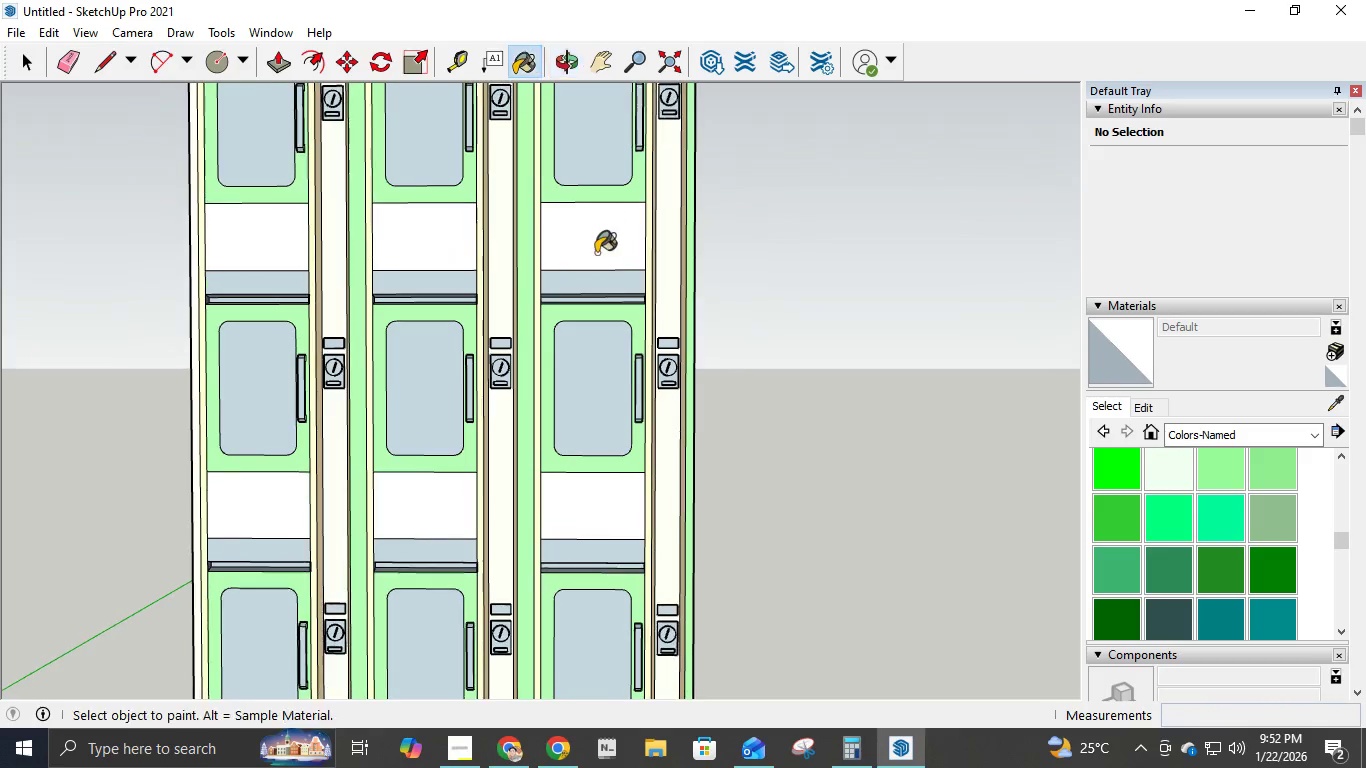 
left_click([595, 293])
 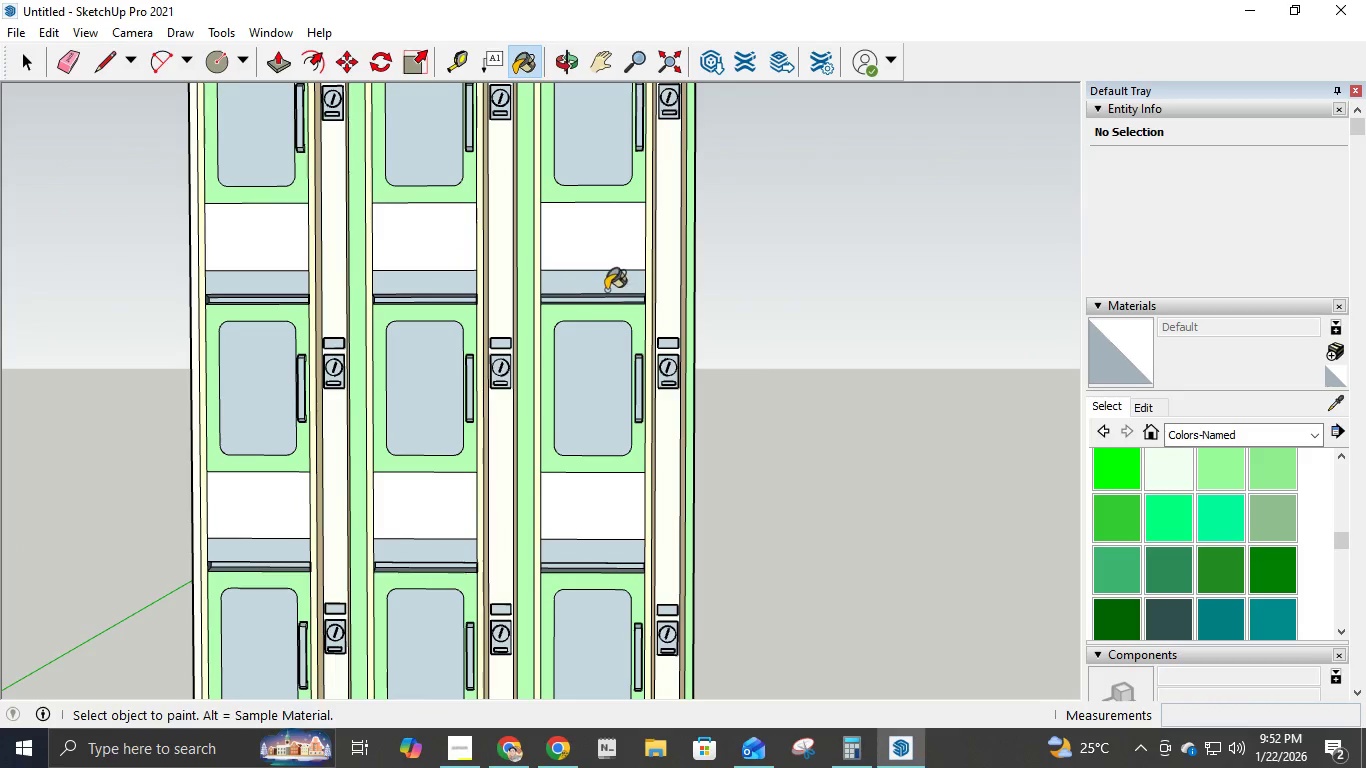 
left_click([606, 288])
 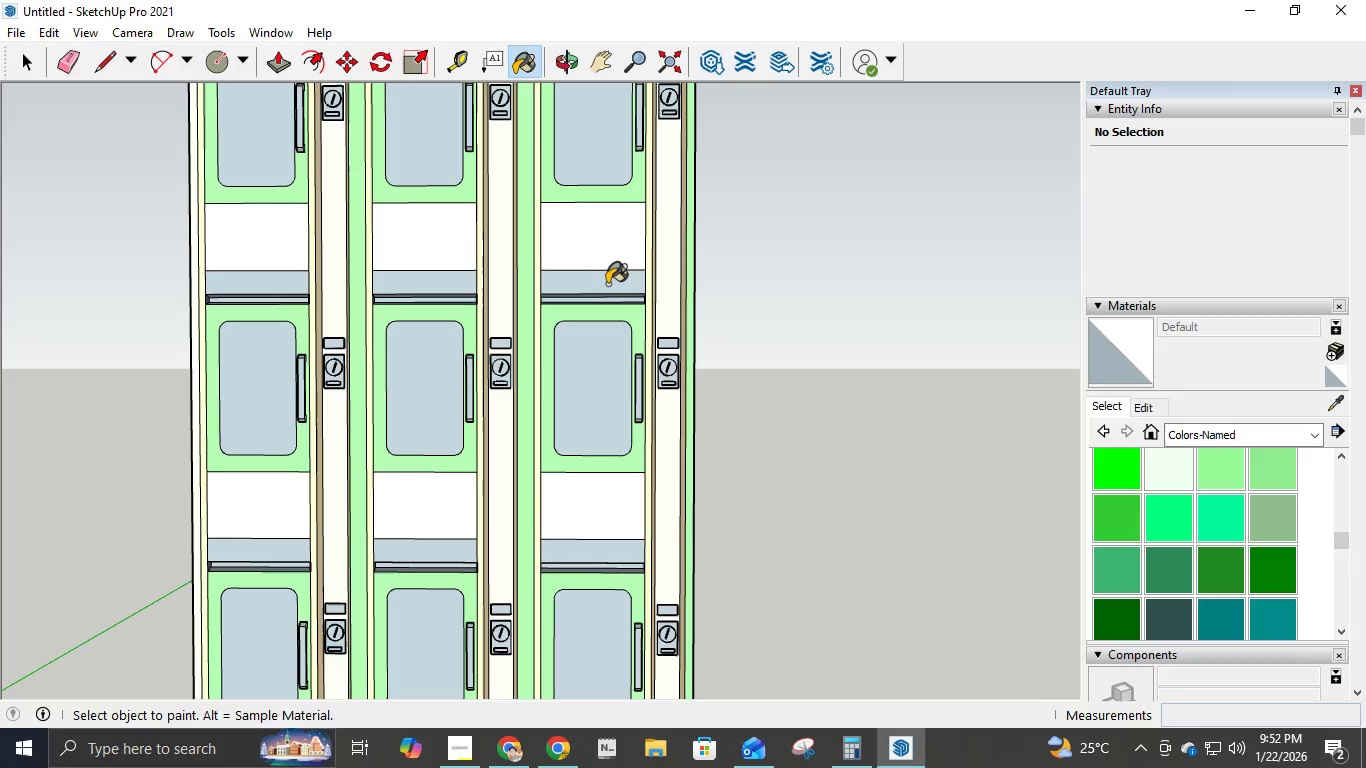 
double_click([606, 278])
 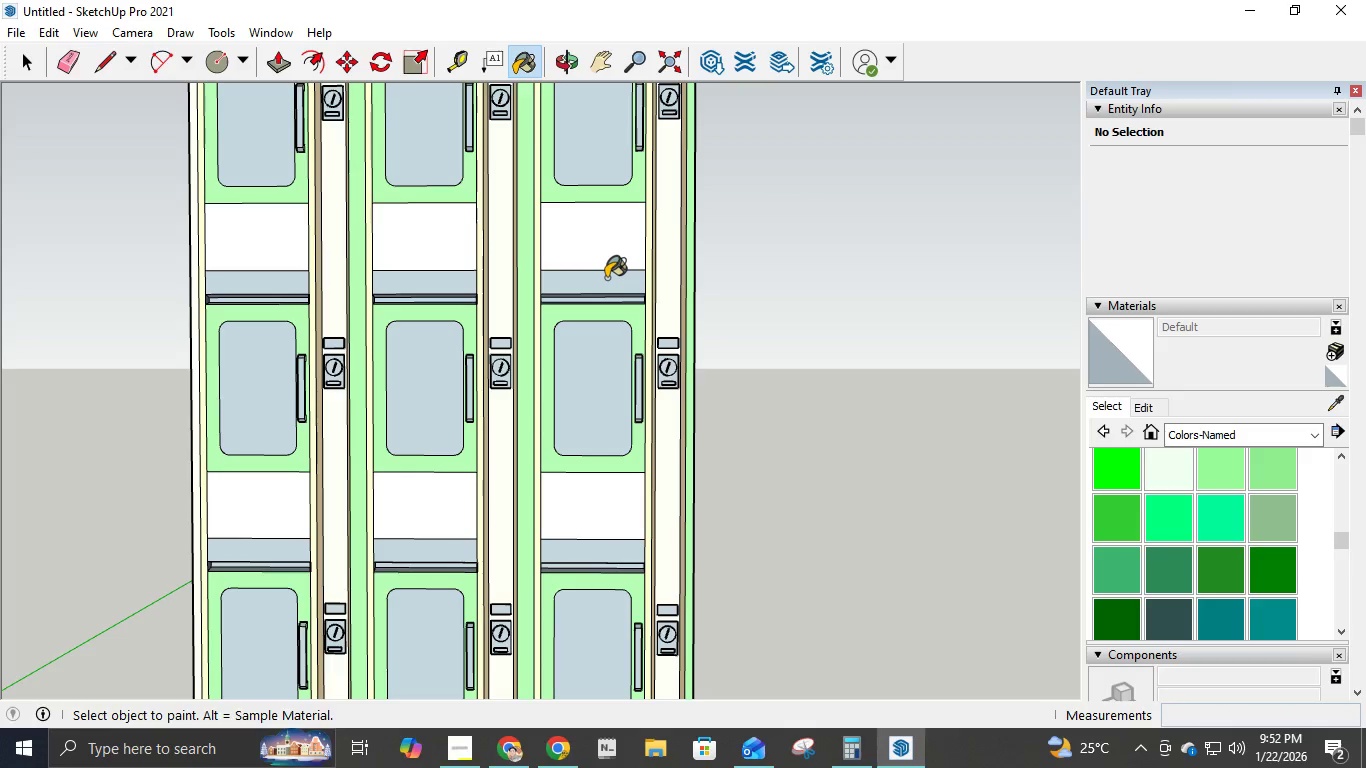 
triple_click([606, 278])
 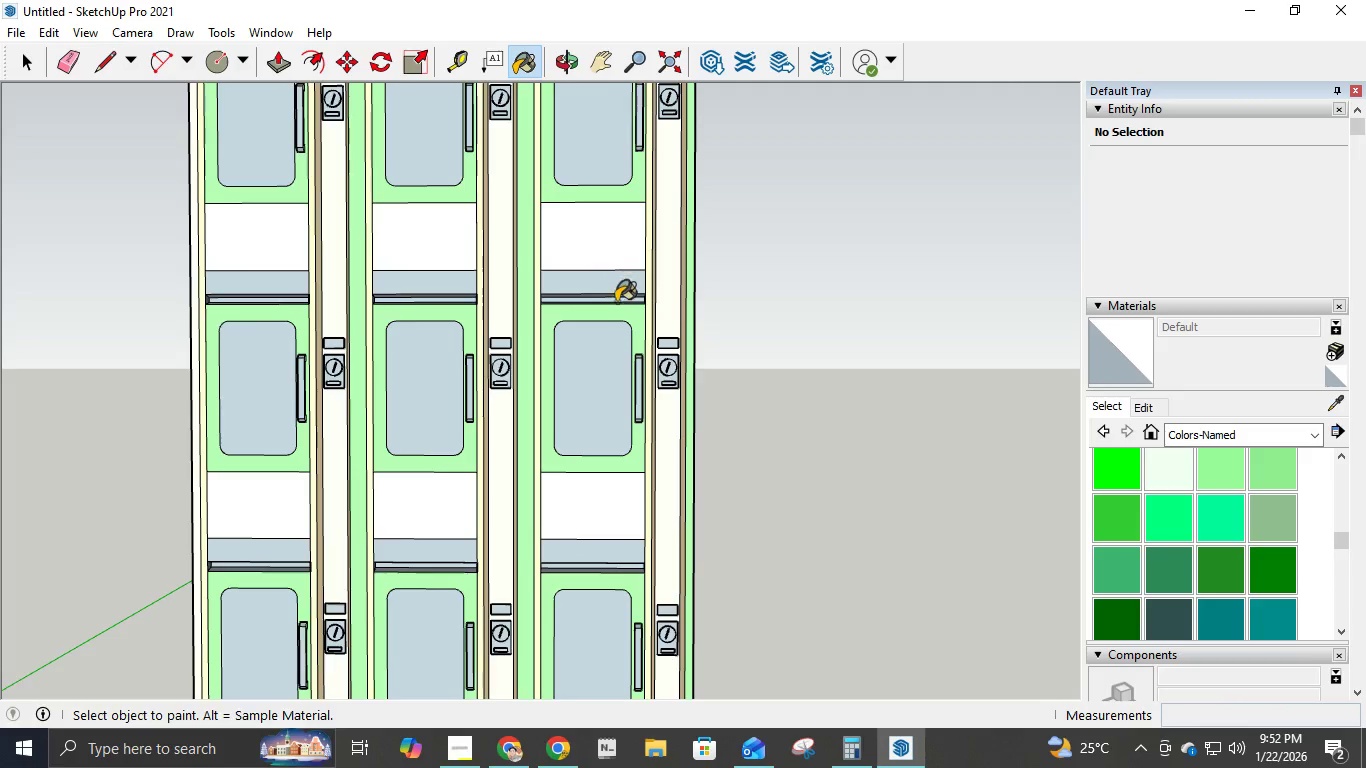 
scroll: coordinate [617, 306], scroll_direction: down, amount: 5.0
 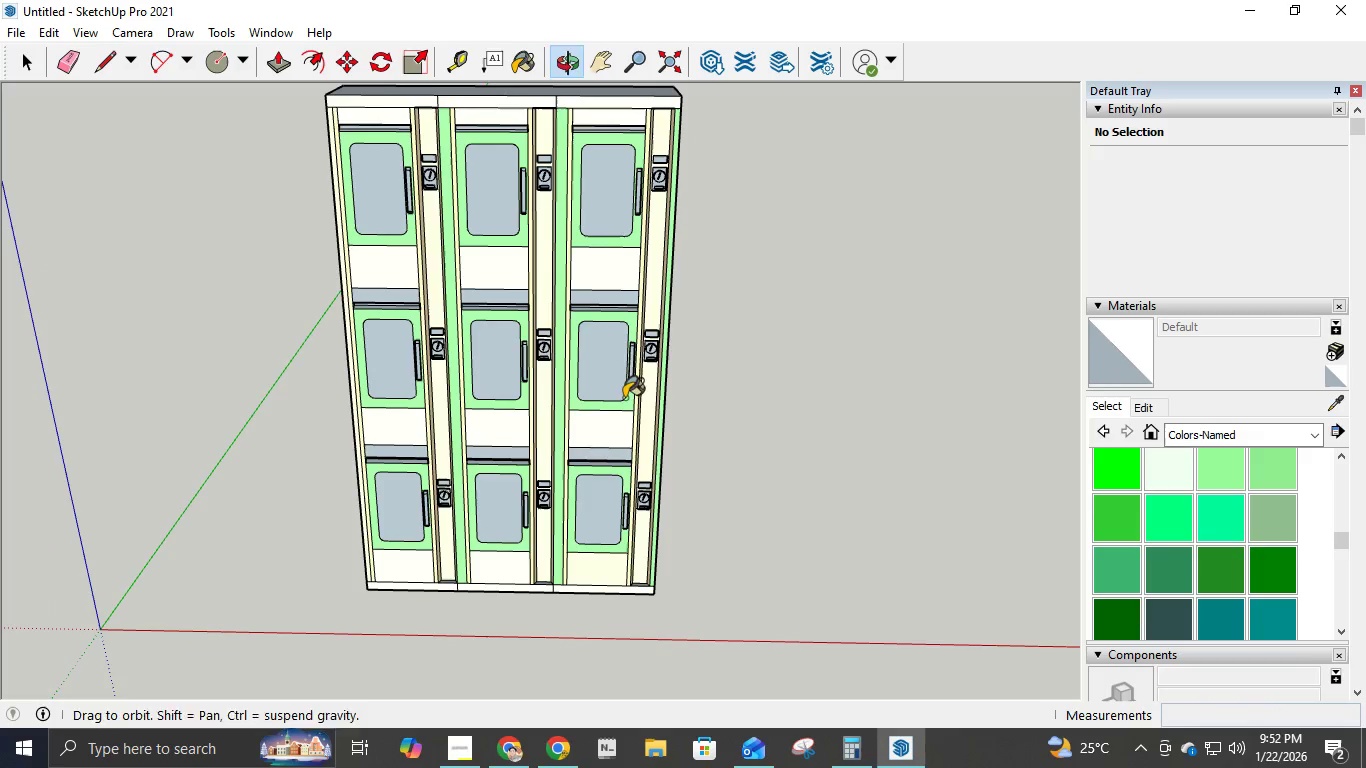 
left_click([597, 272])
 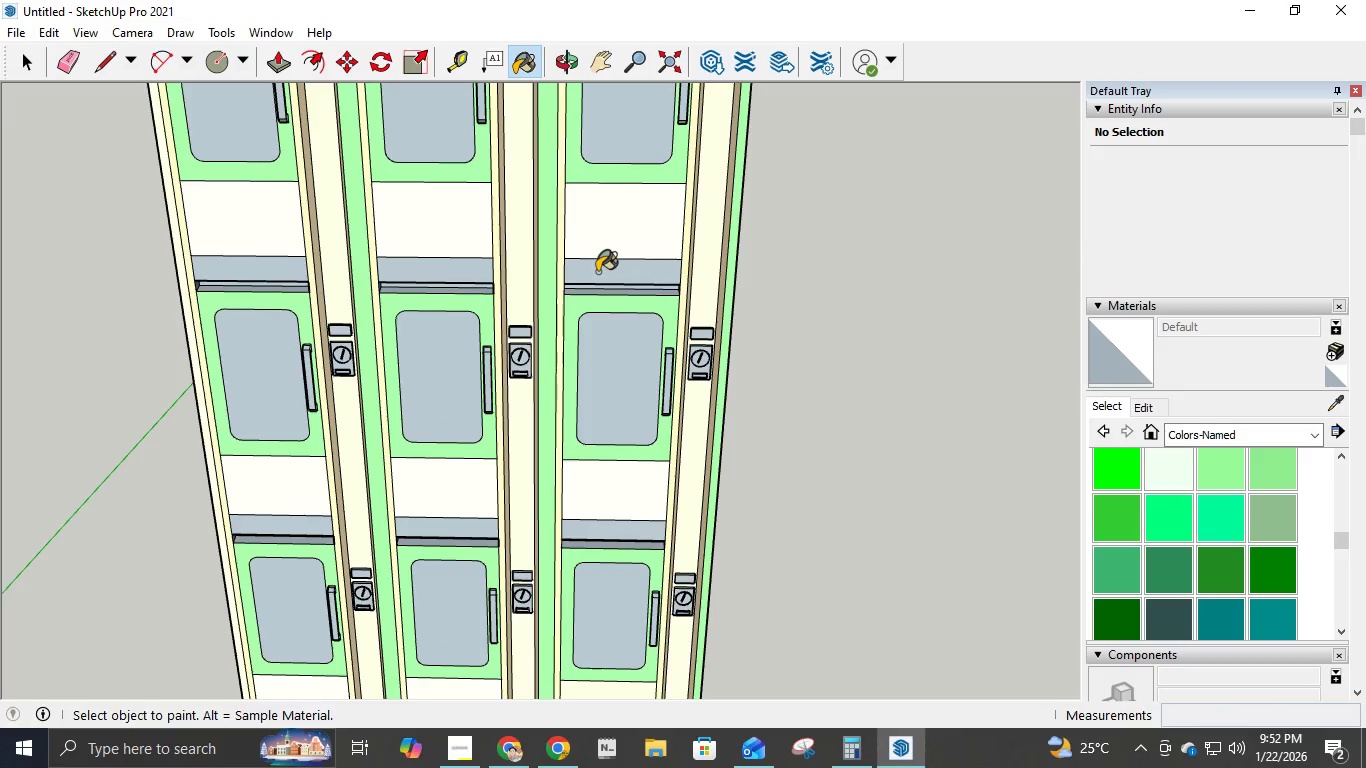 
scroll: coordinate [579, 334], scroll_direction: up, amount: 5.0
 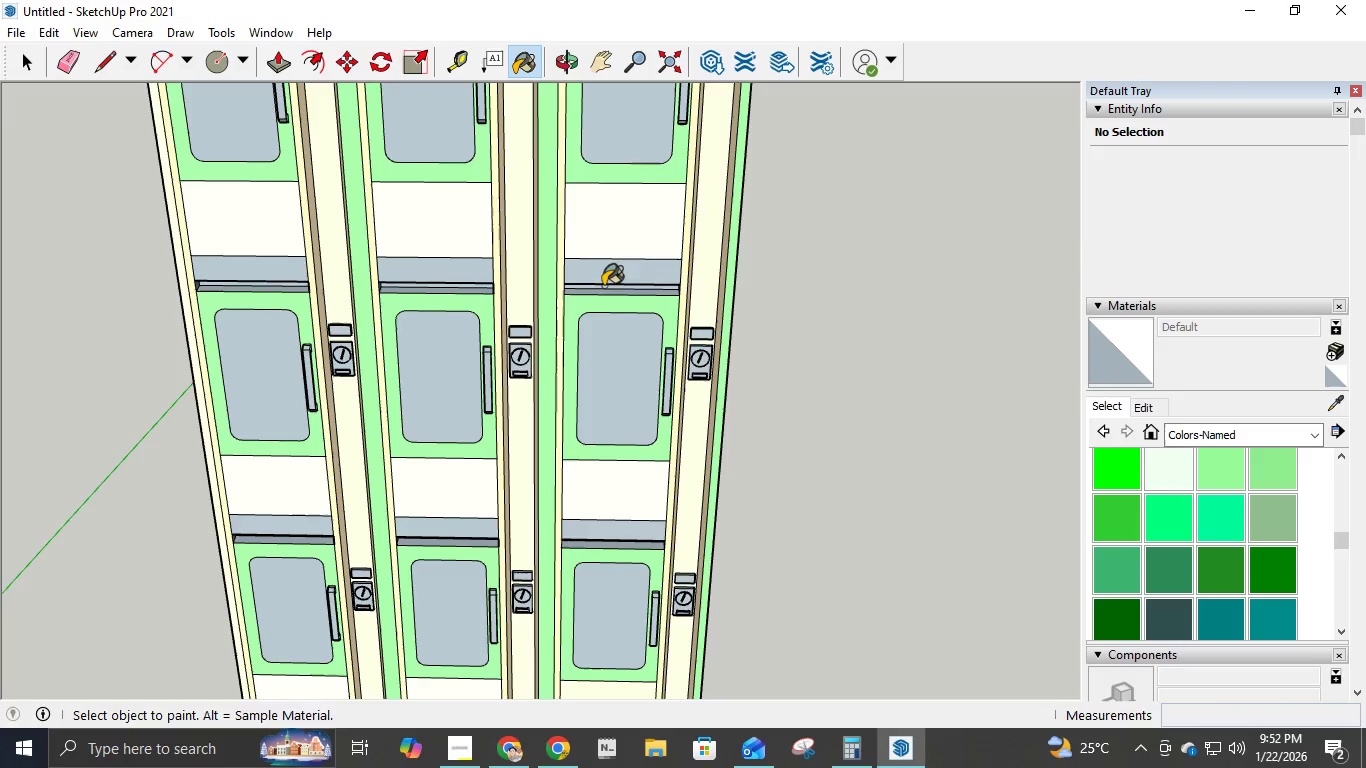 
double_click([597, 272])
 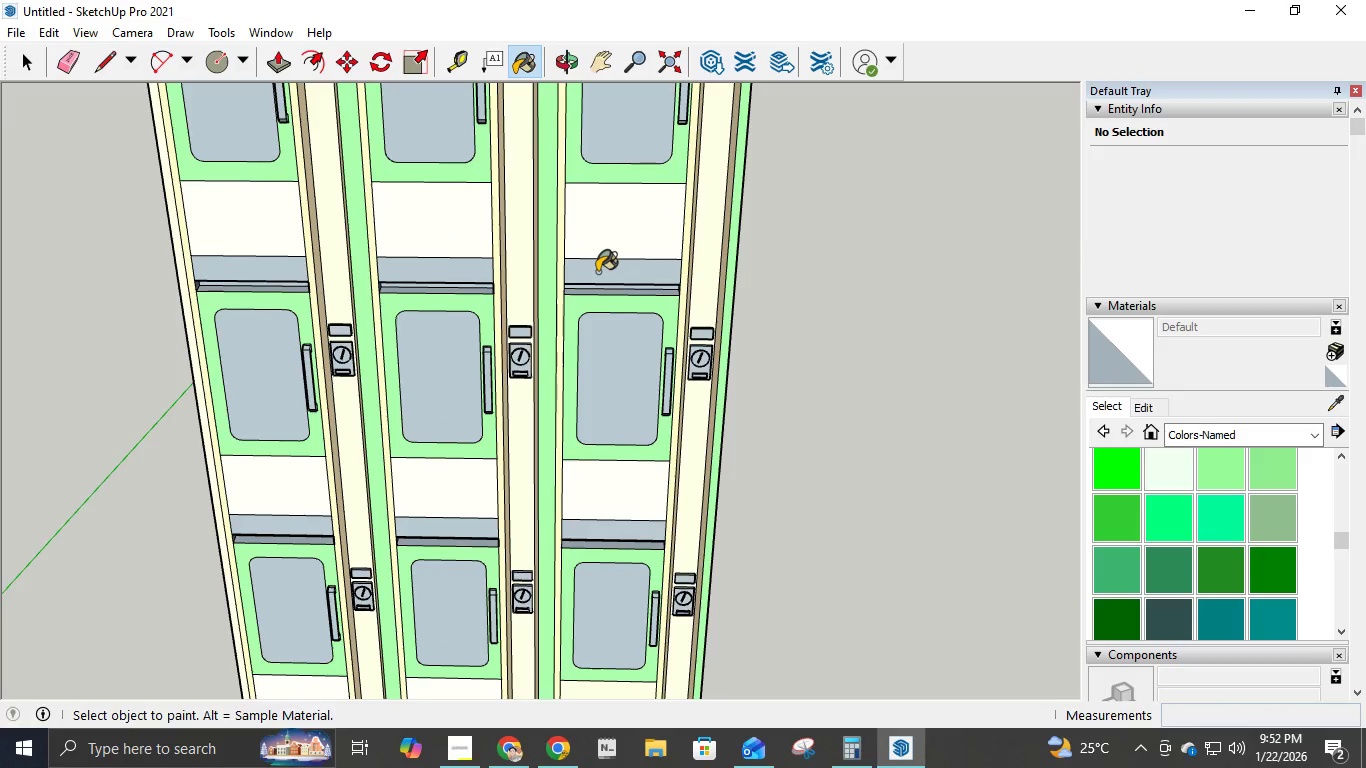 
triple_click([597, 272])
 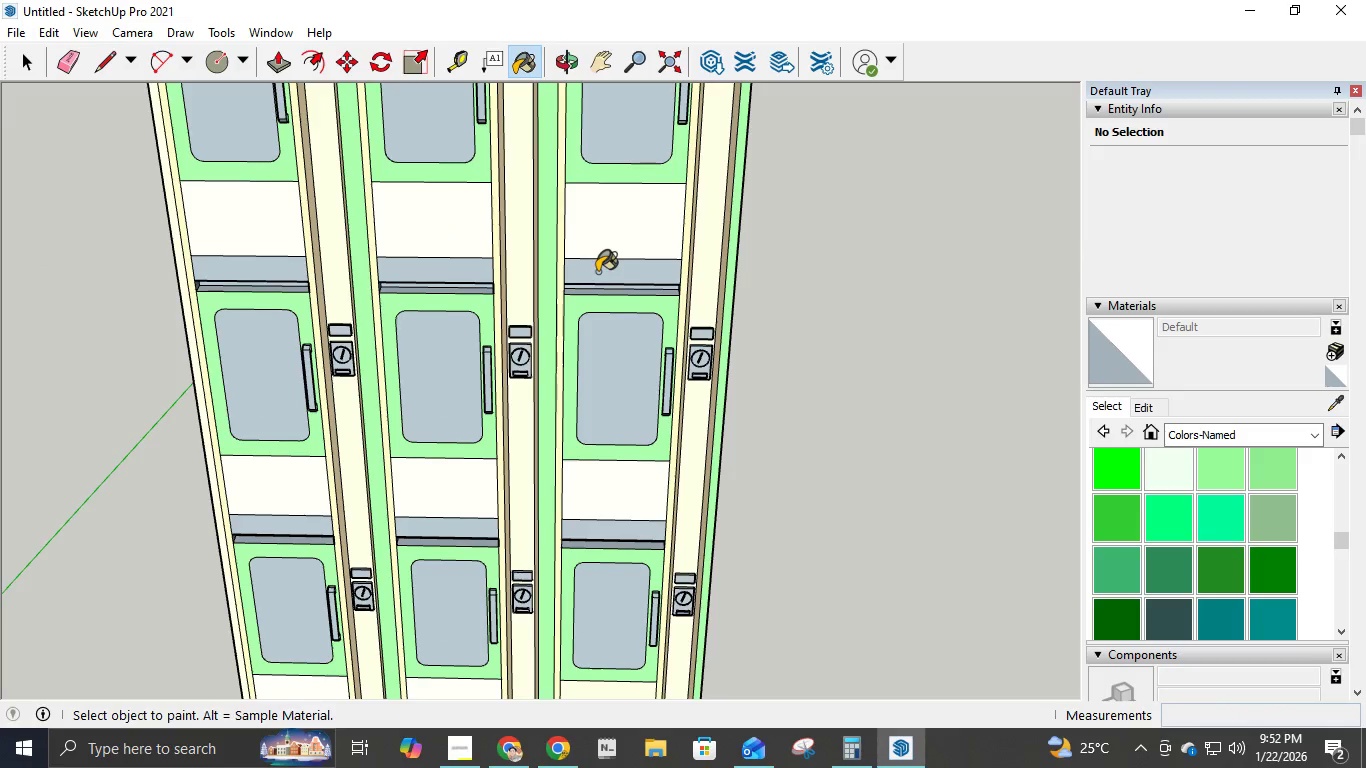 
triple_click([597, 272])
 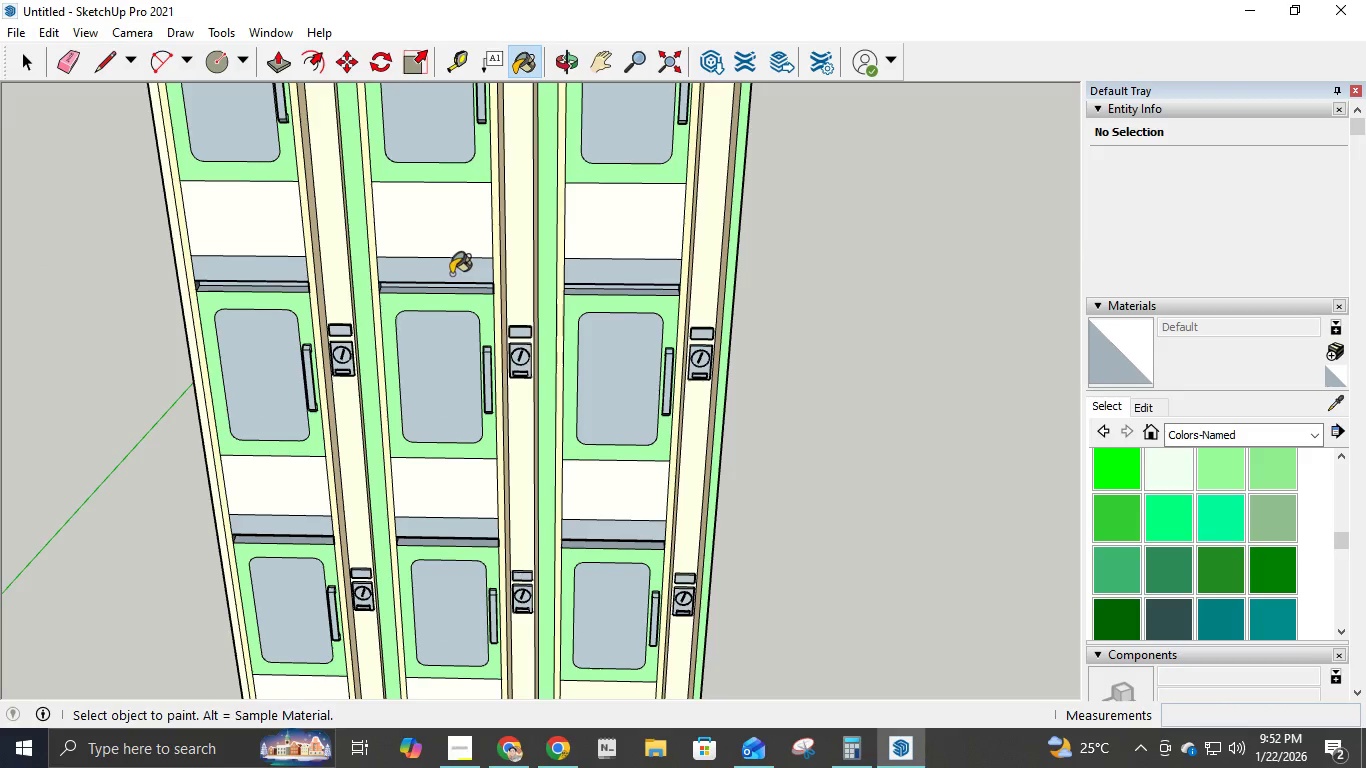 
double_click([451, 272])
 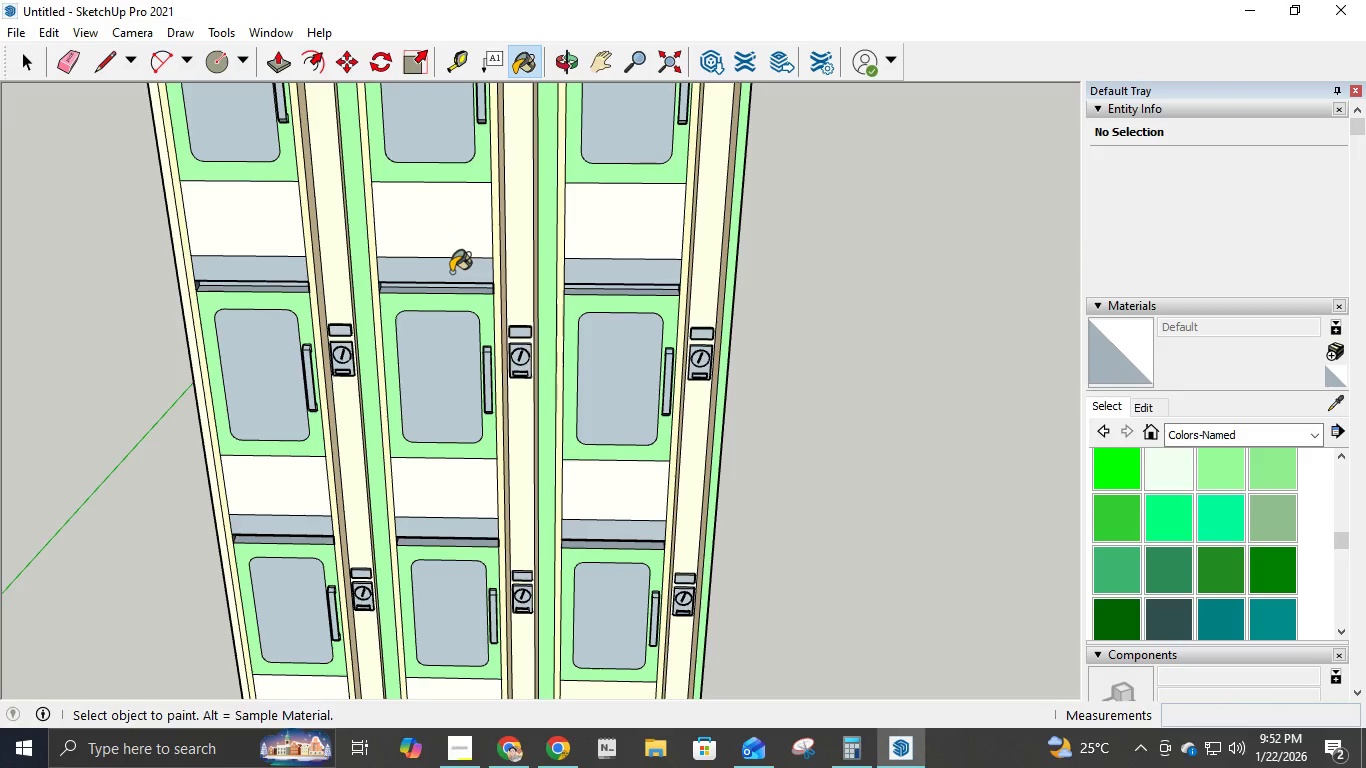 
triple_click([451, 272])
 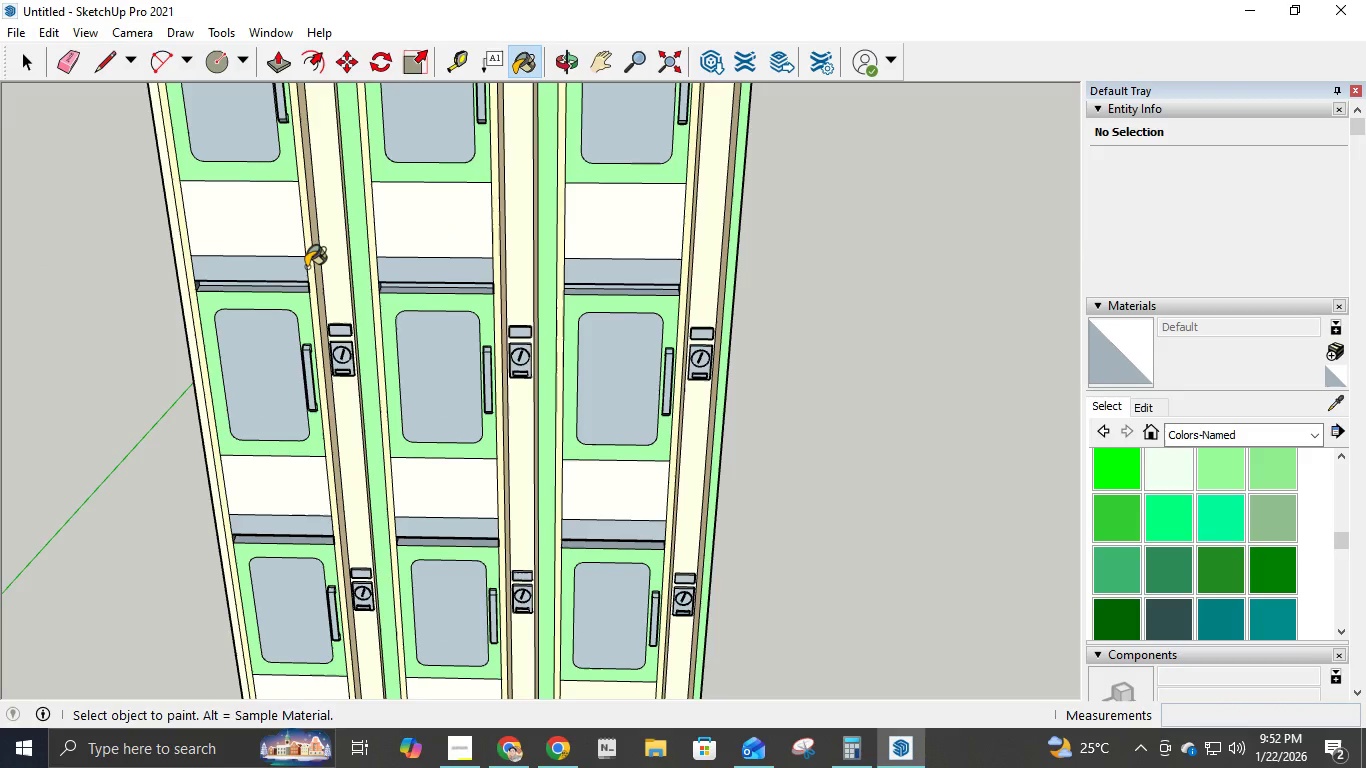 
double_click([292, 267])
 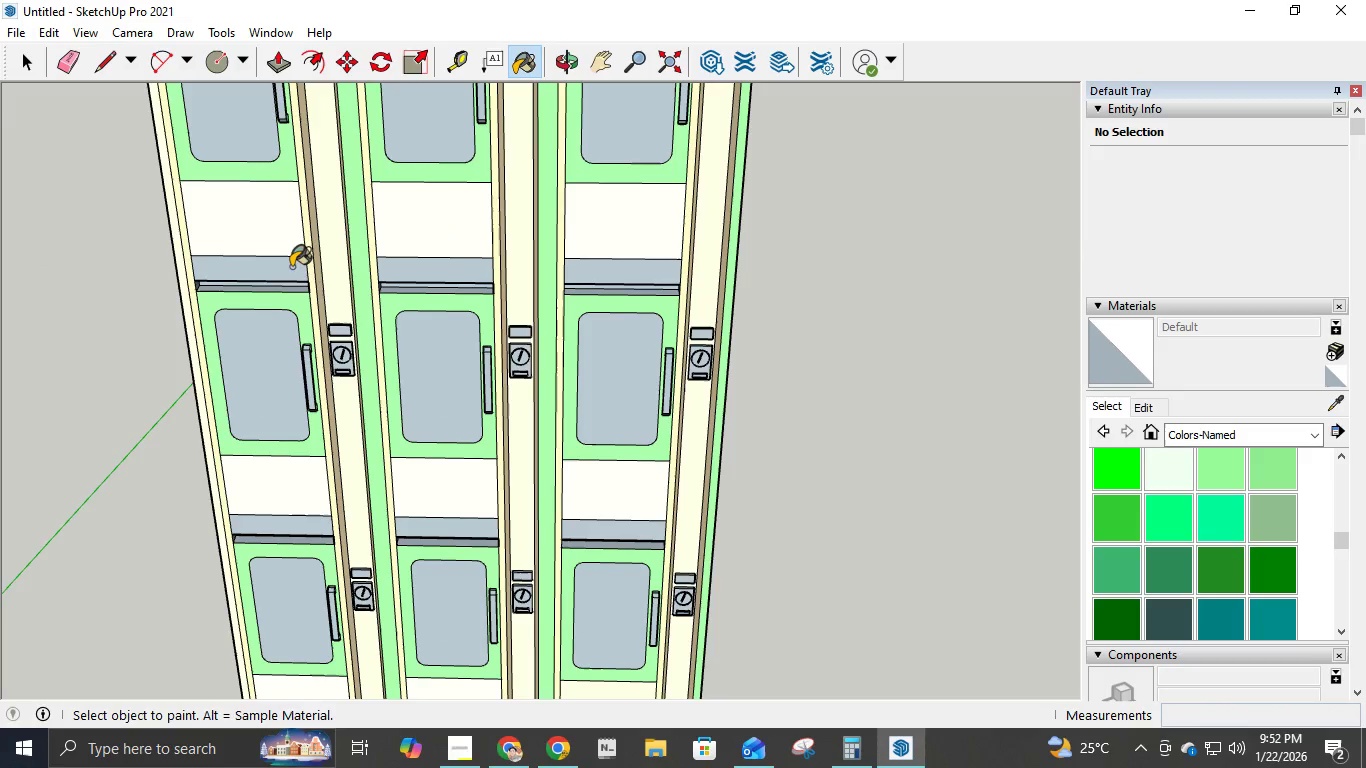 
triple_click([291, 267])
 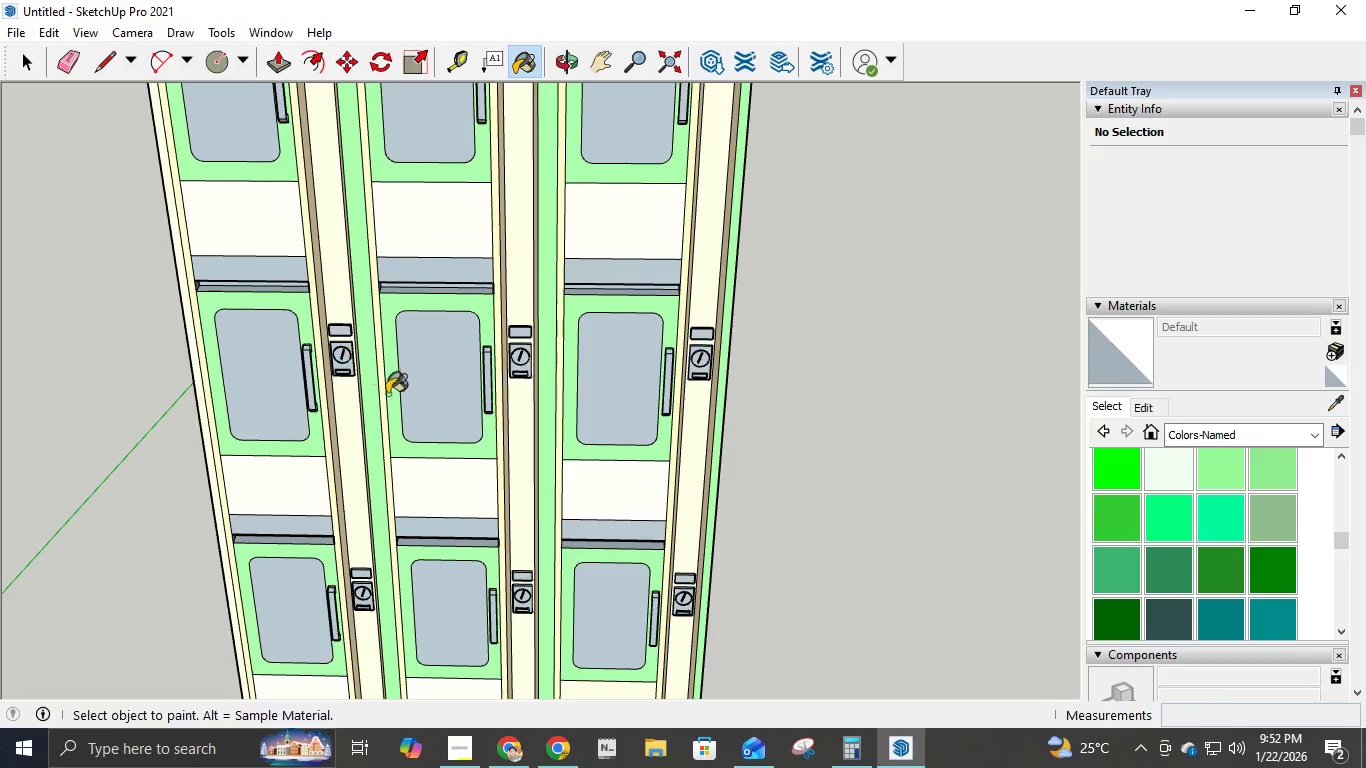 
scroll: coordinate [398, 397], scroll_direction: down, amount: 6.0
 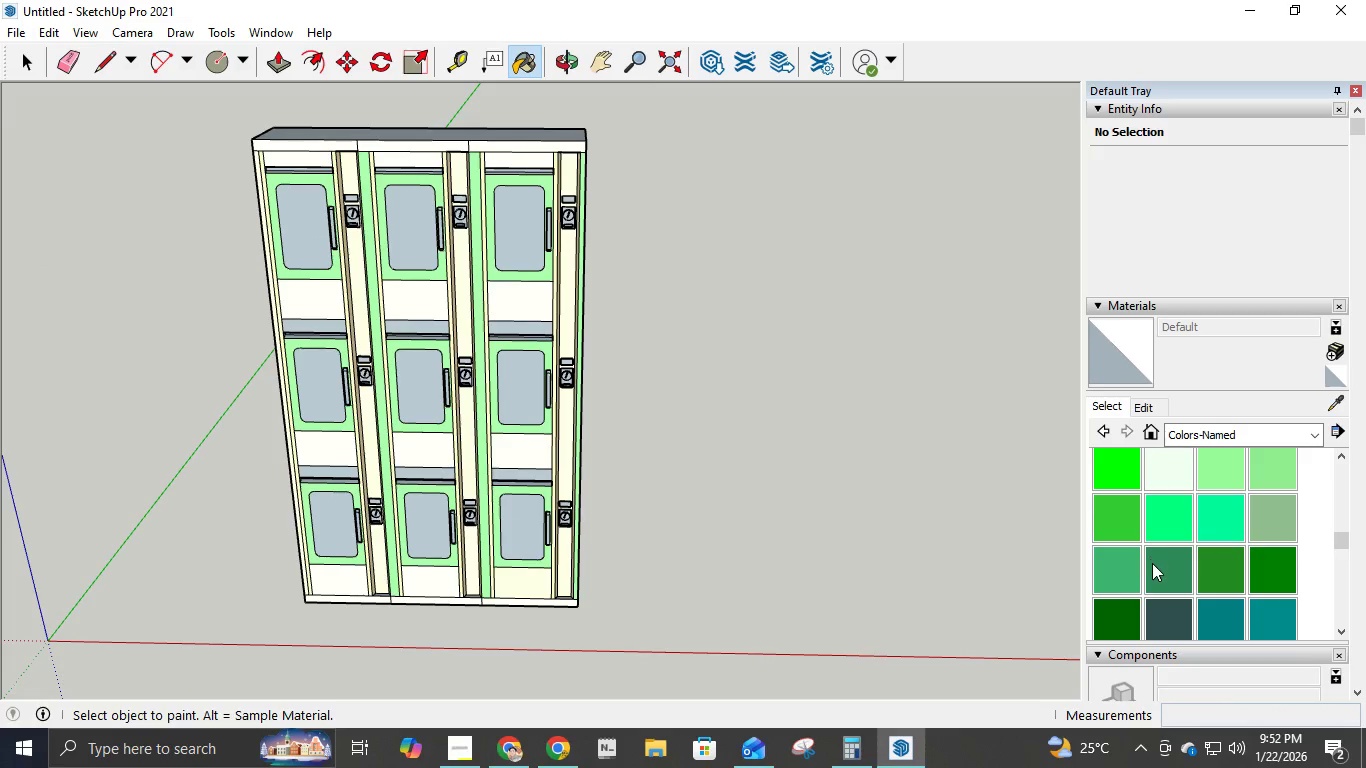 
left_click([1108, 515])
 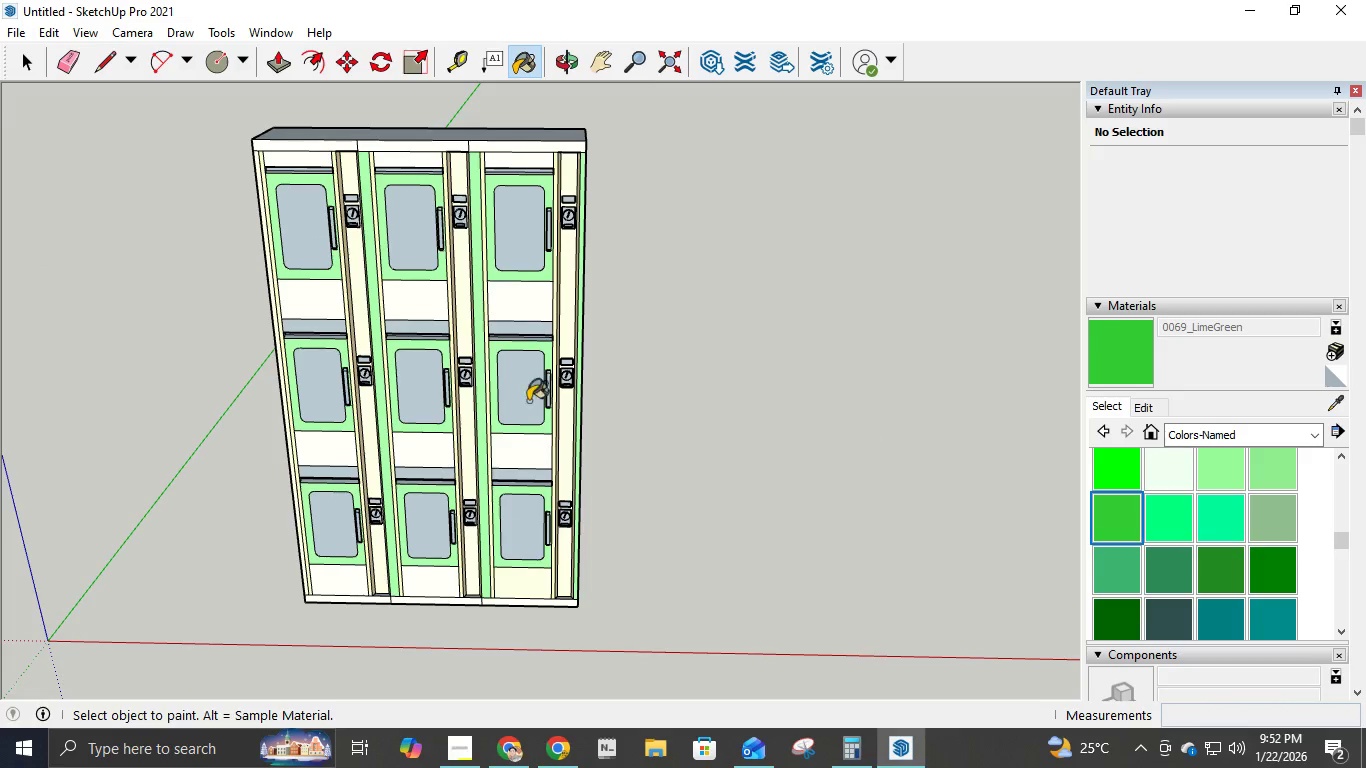 
scroll: coordinate [428, 373], scroll_direction: up, amount: 6.0
 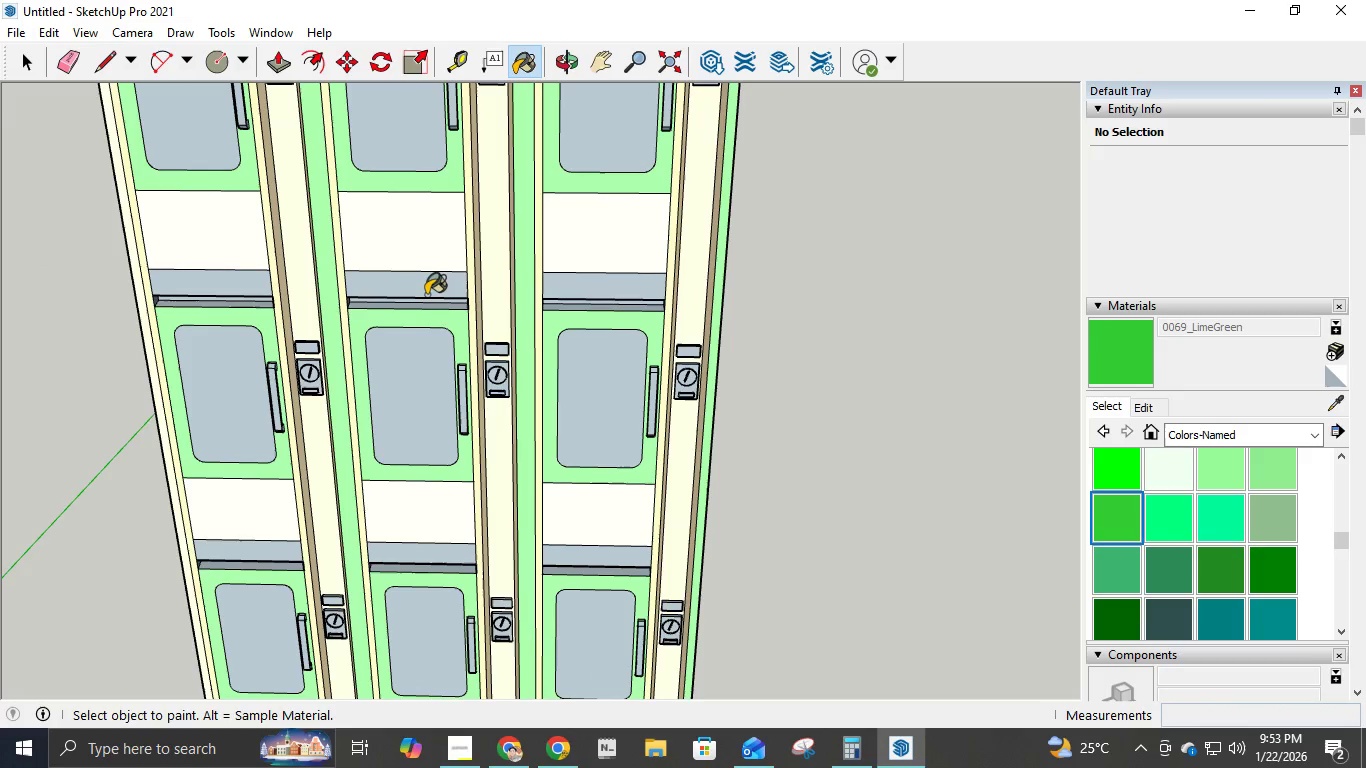 
left_click([422, 287])
 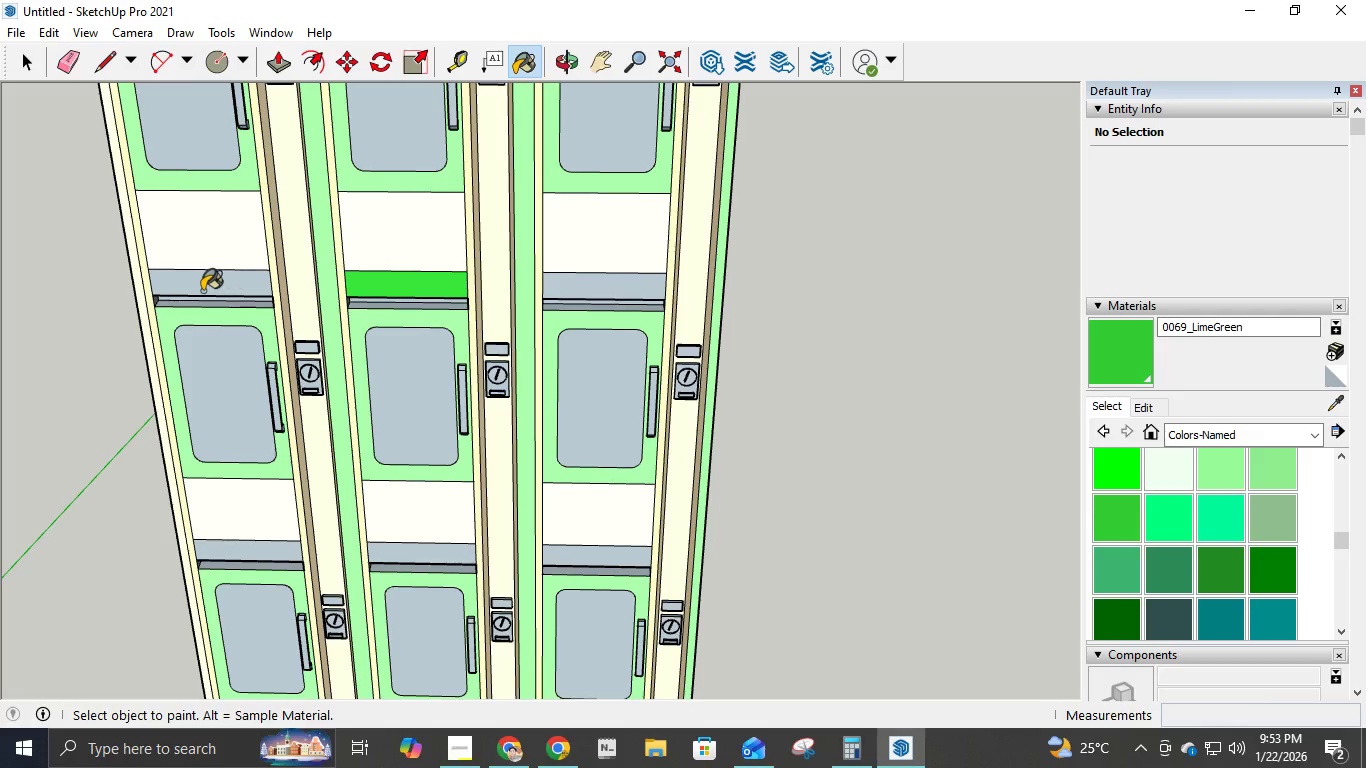 
left_click([202, 291])
 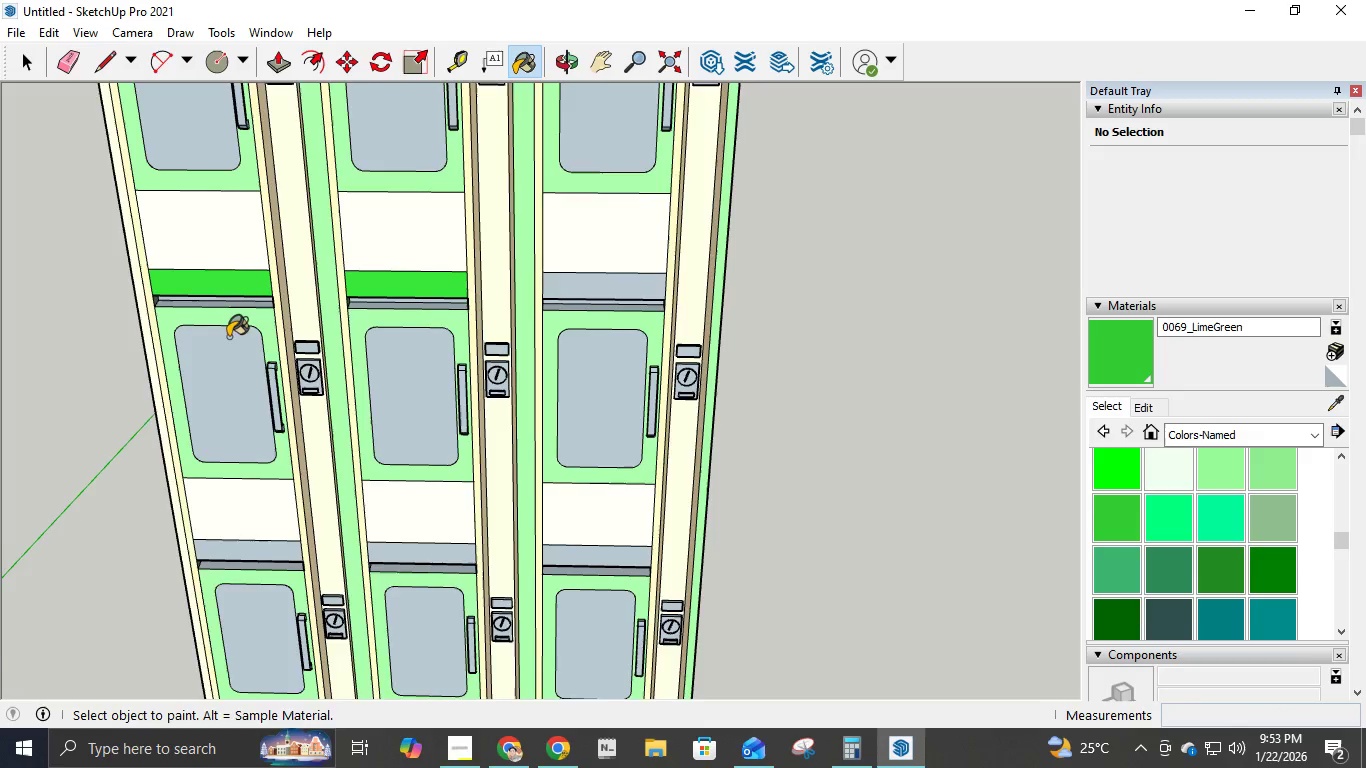 
scroll: coordinate [240, 354], scroll_direction: down, amount: 6.0
 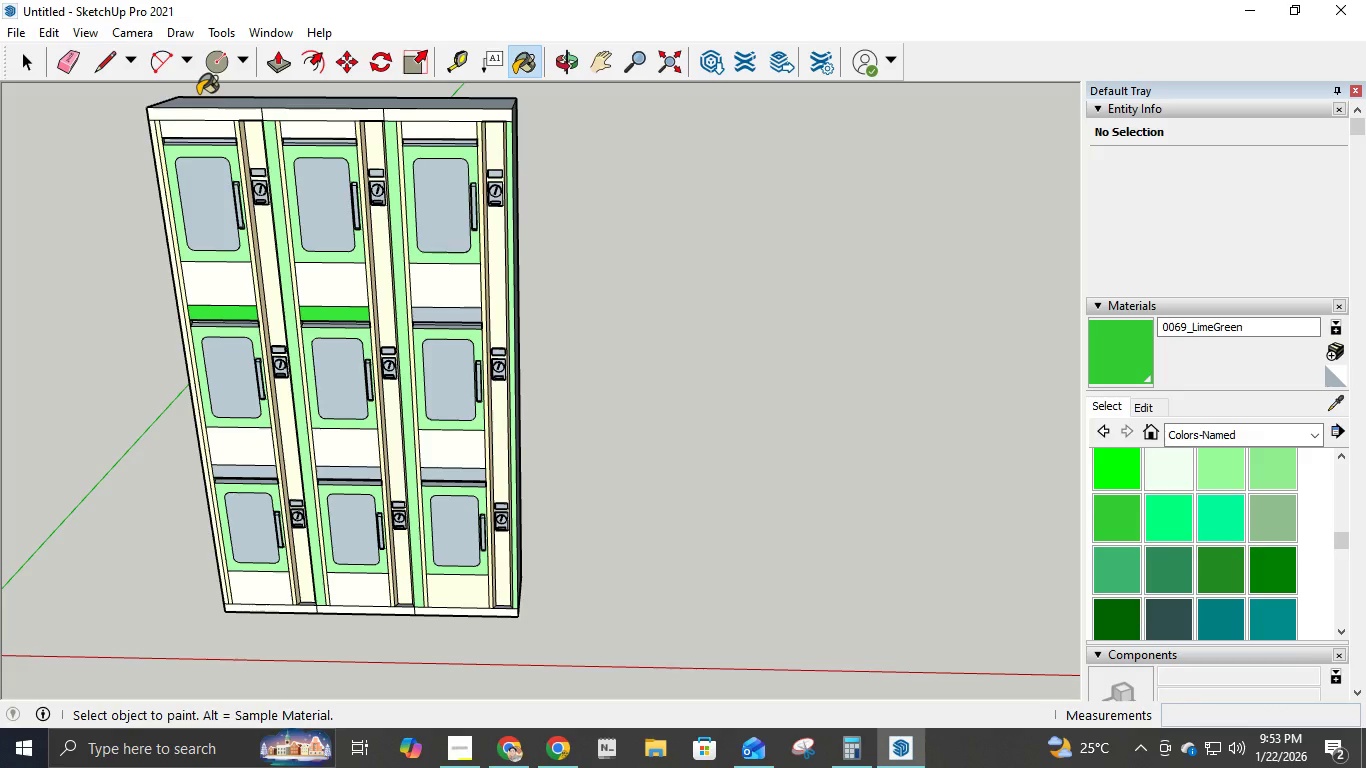 
scroll: coordinate [229, 162], scroll_direction: up, amount: 5.0
 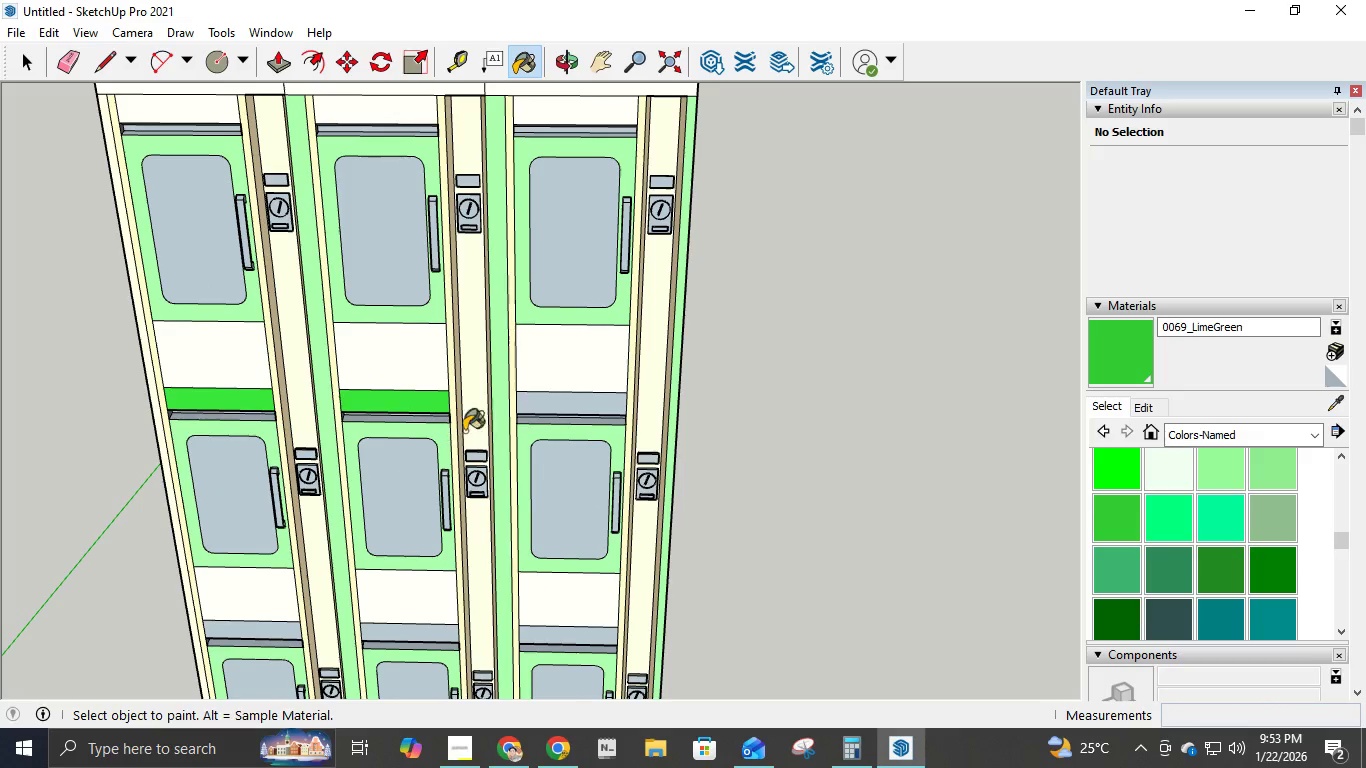 
left_click([552, 404])
 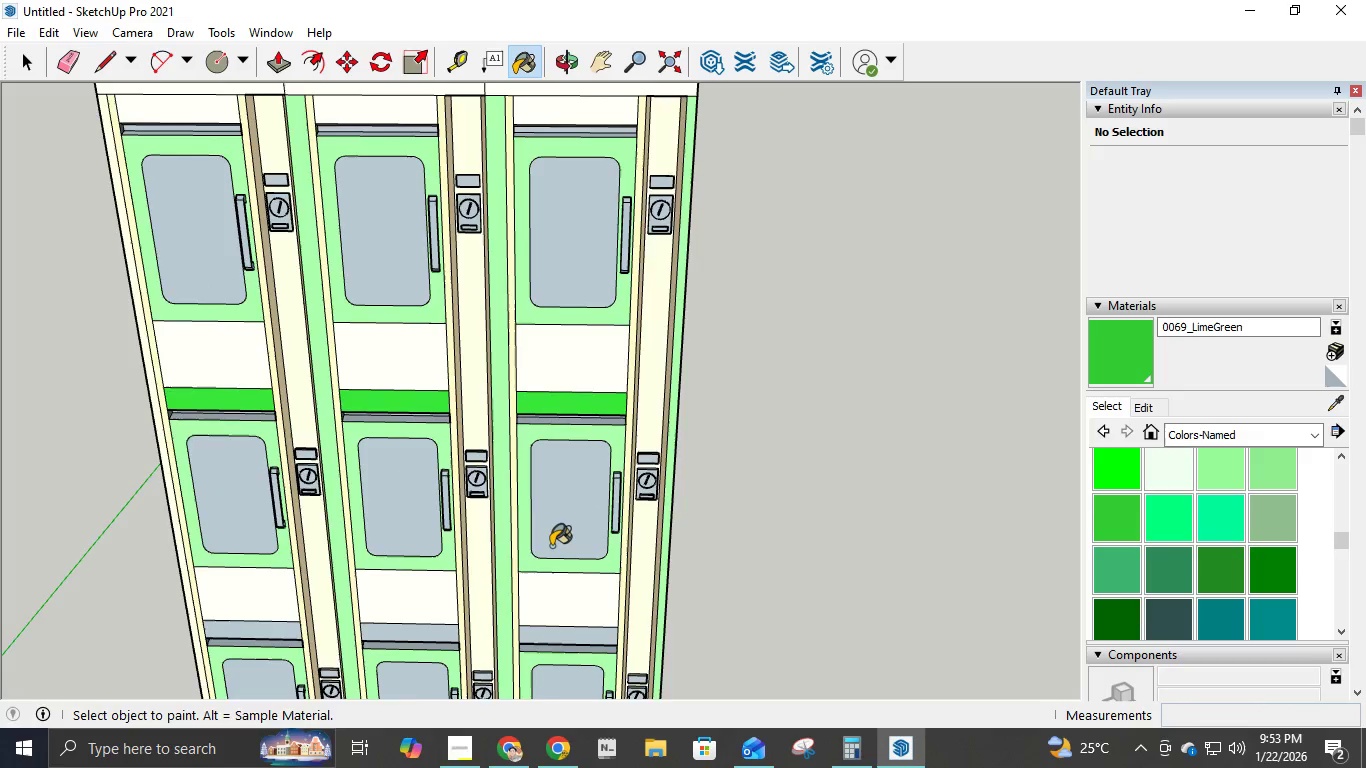 
scroll: coordinate [551, 549], scroll_direction: down, amount: 4.0
 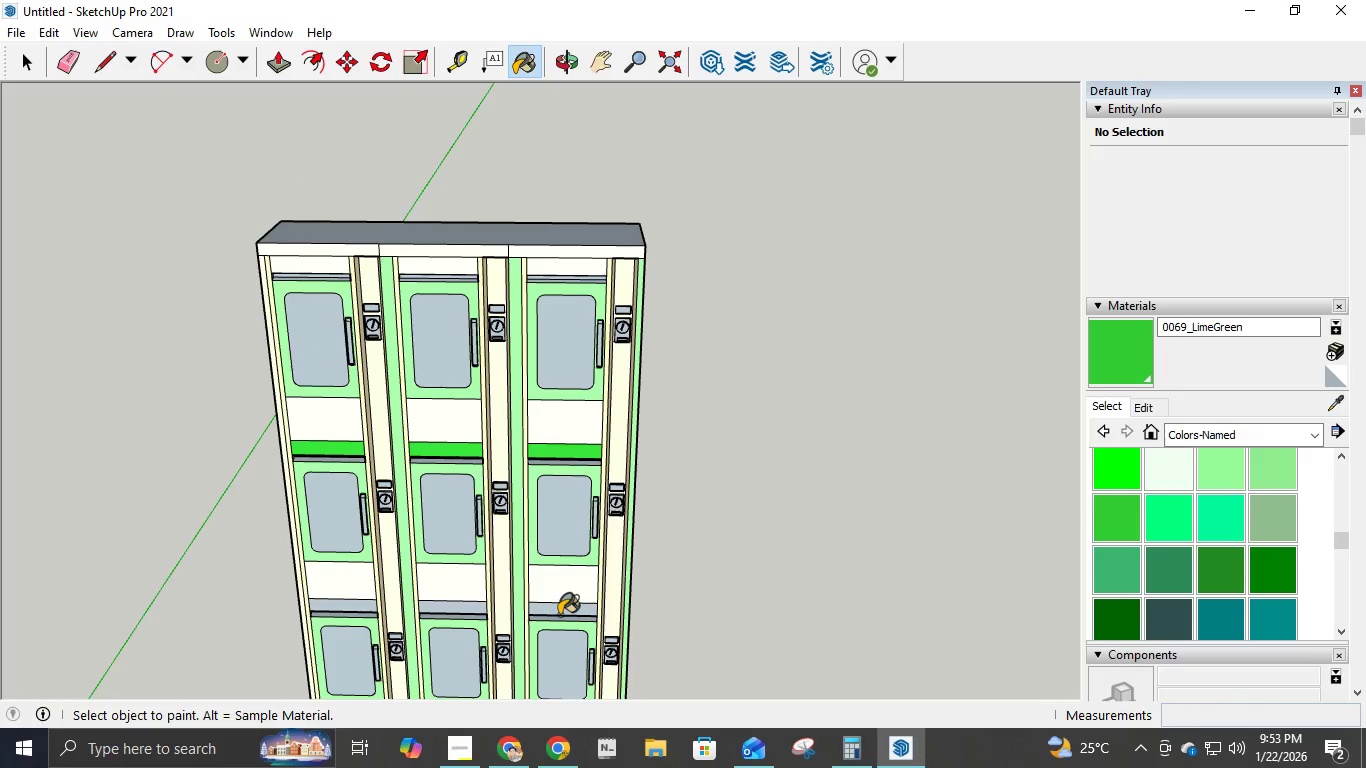 
left_click([559, 608])
 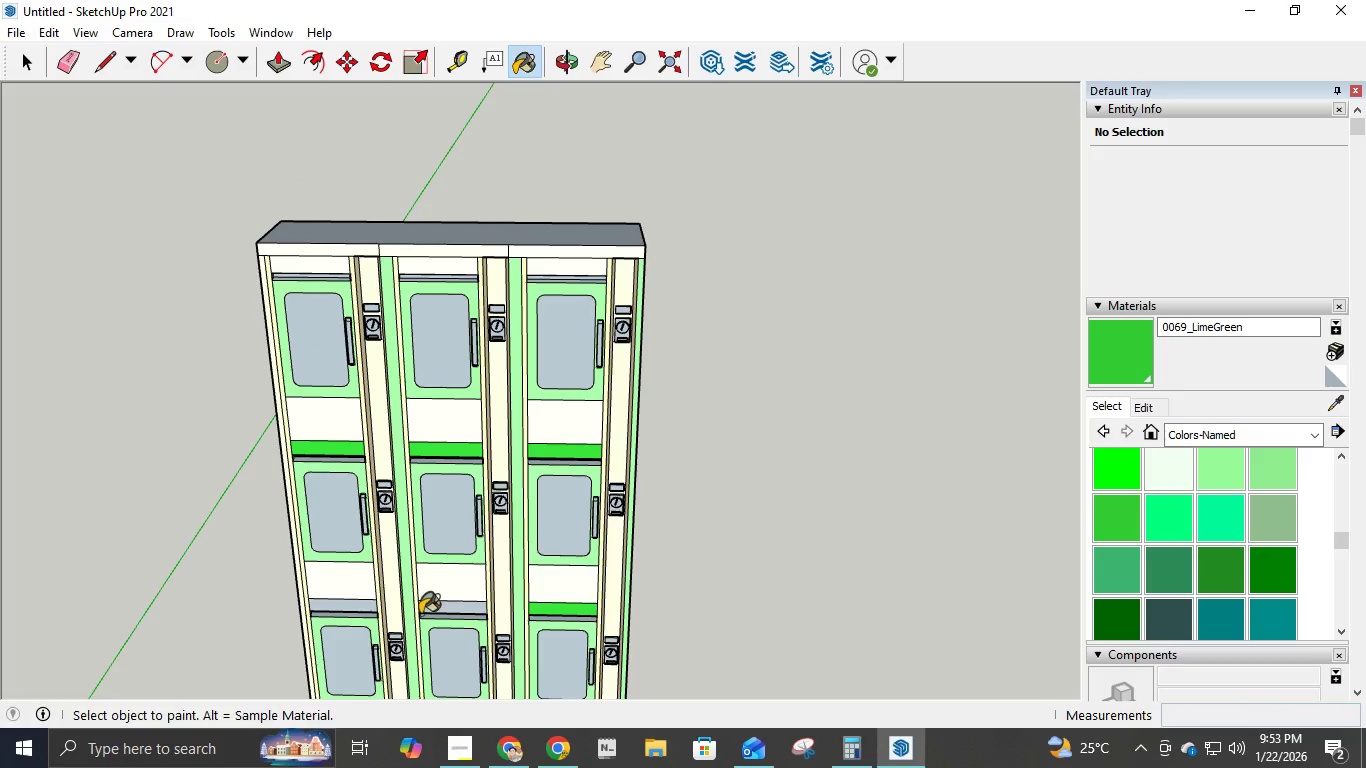 
left_click([429, 609])
 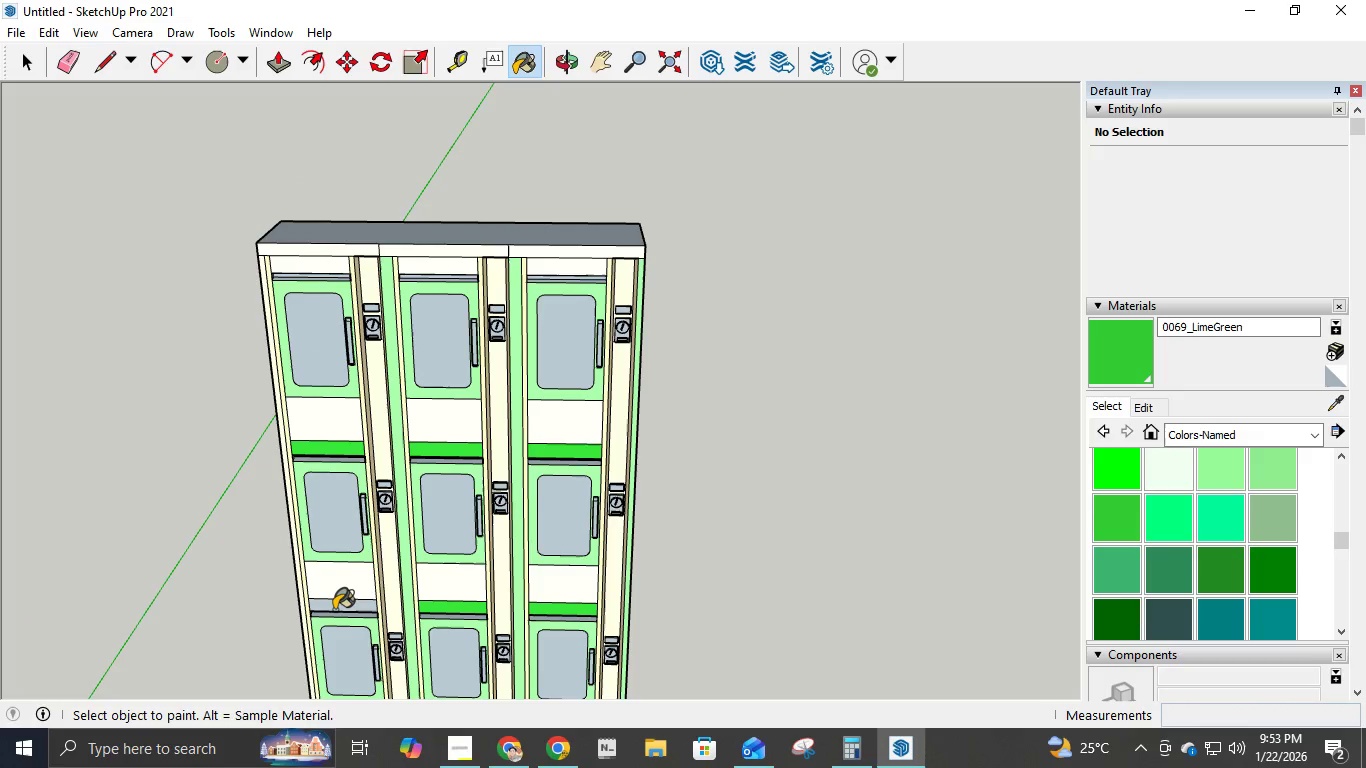 
left_click([334, 610])
 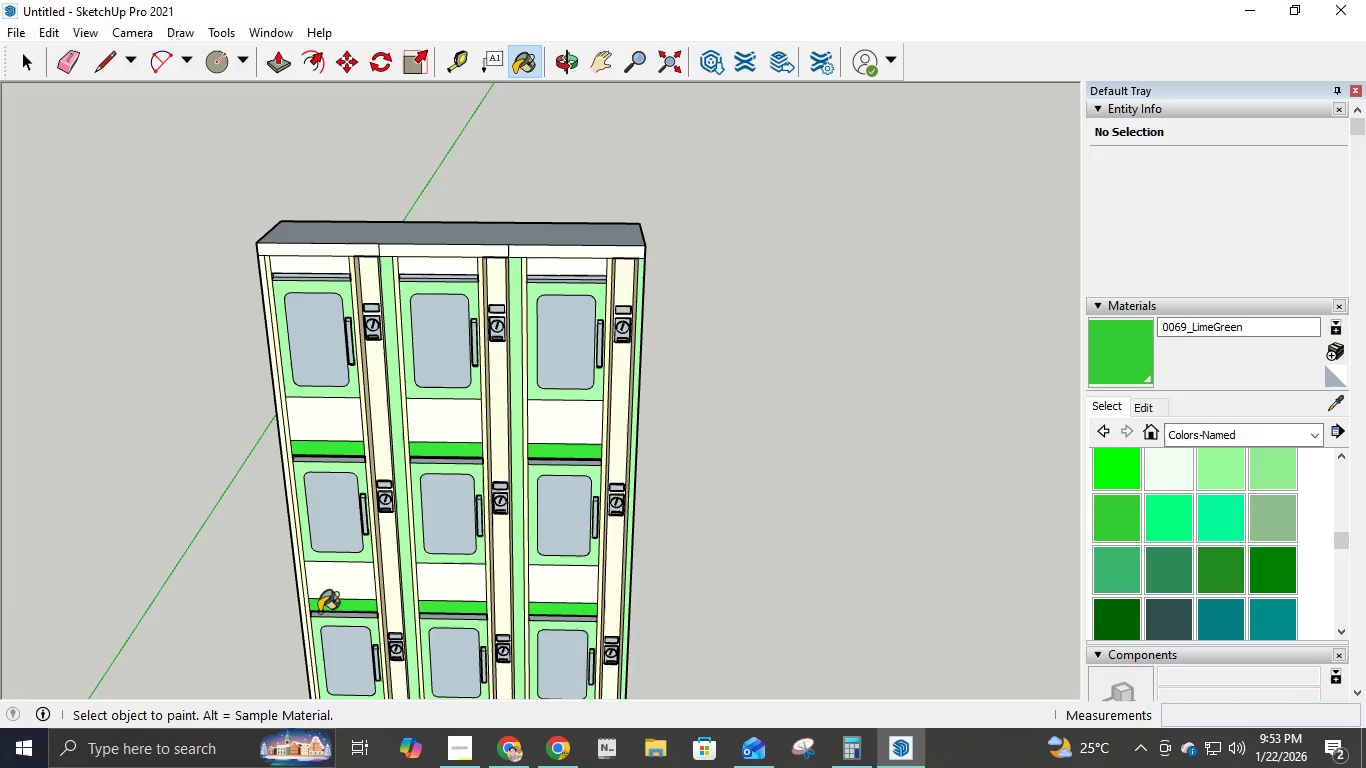 
scroll: coordinate [473, 557], scroll_direction: down, amount: 8.0
 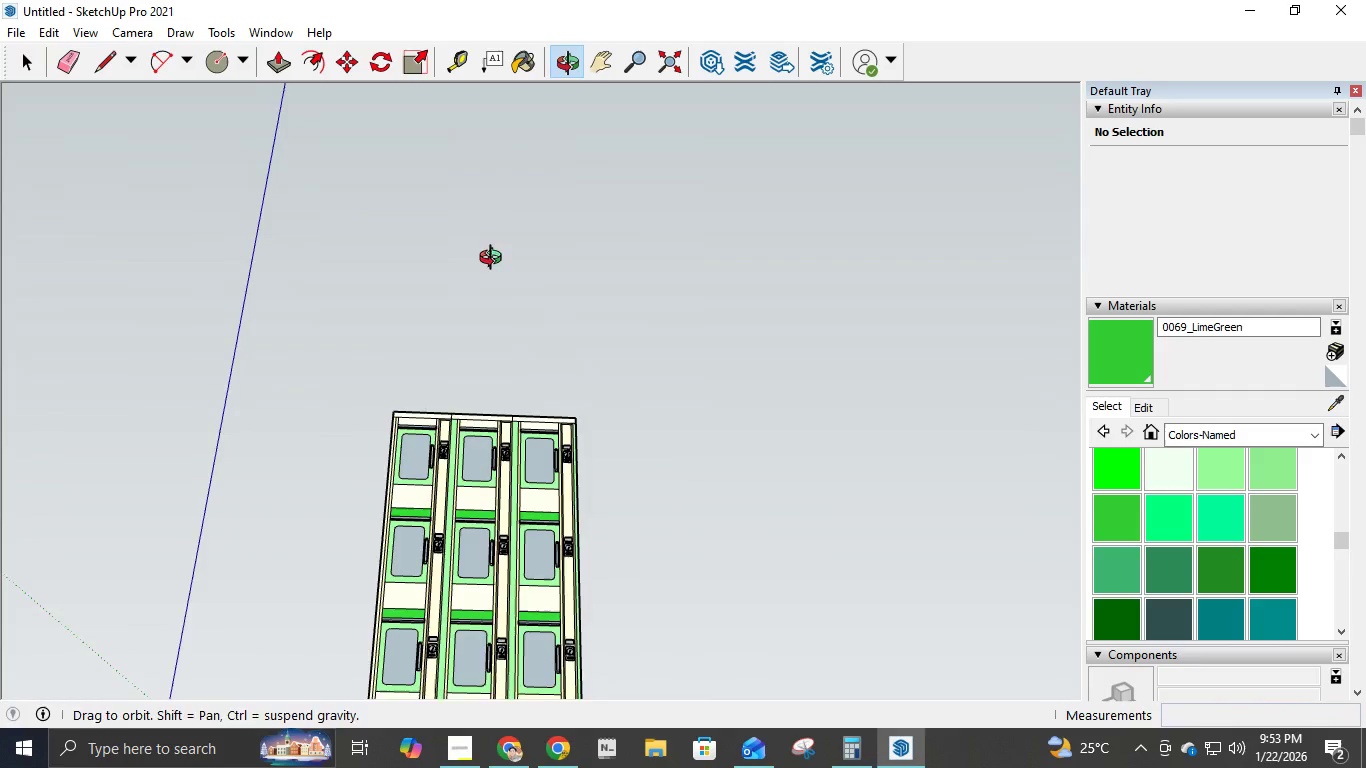 
key(Control+Z)
 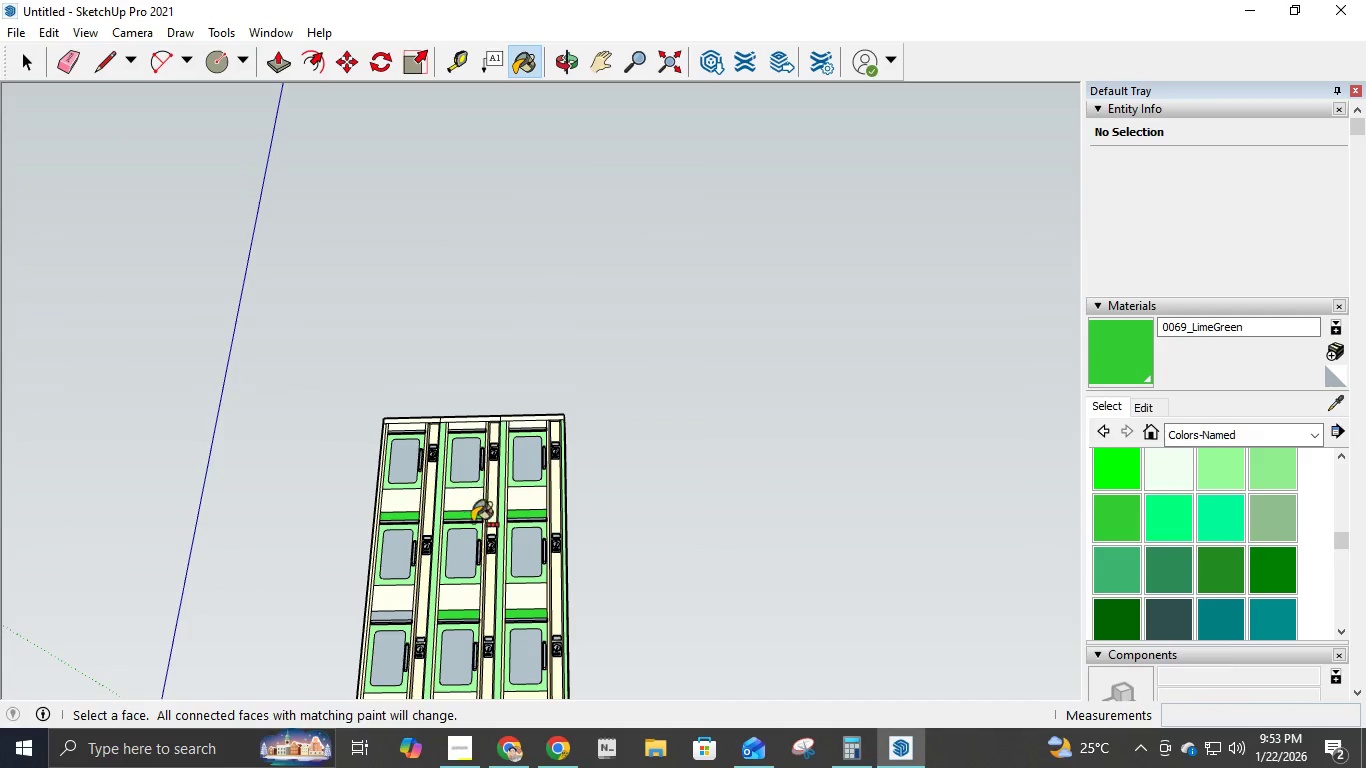 
key(Control+Z)
 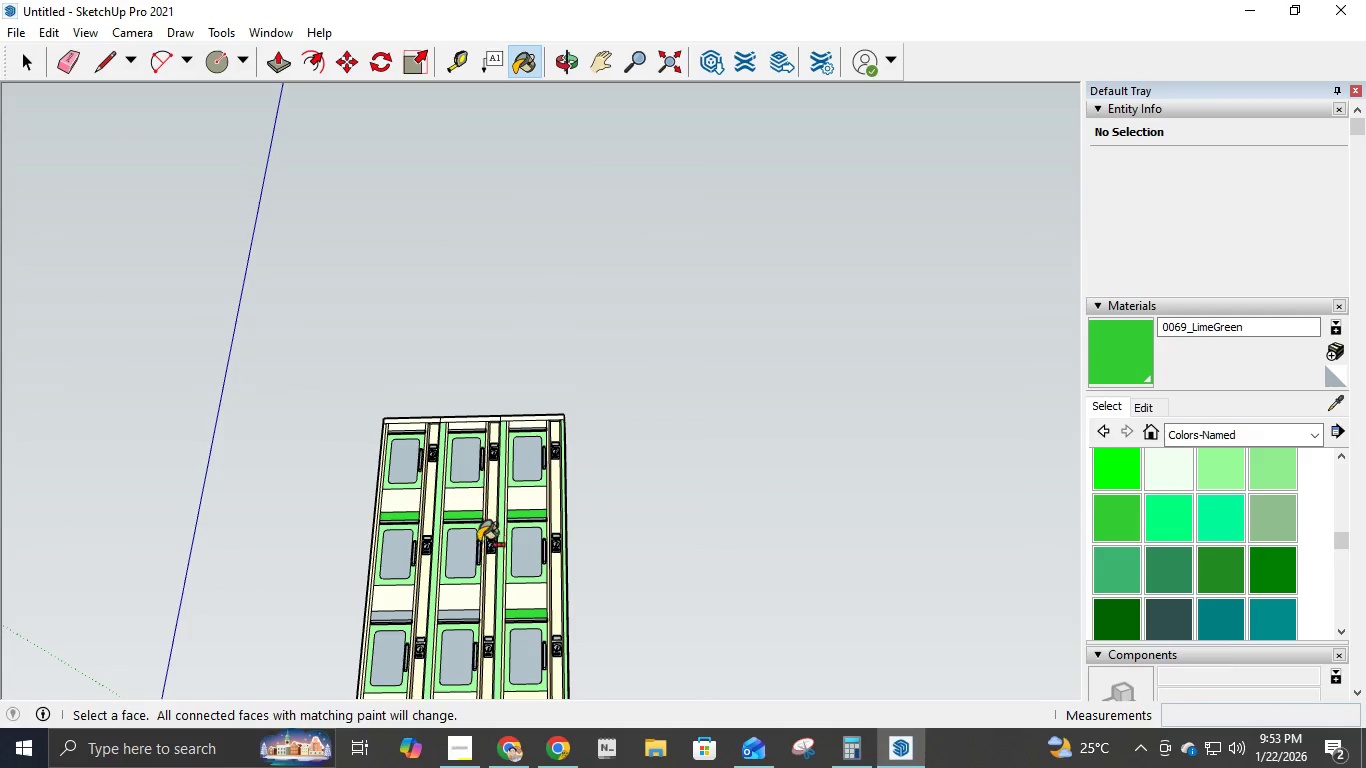 
key(Control+Z)
 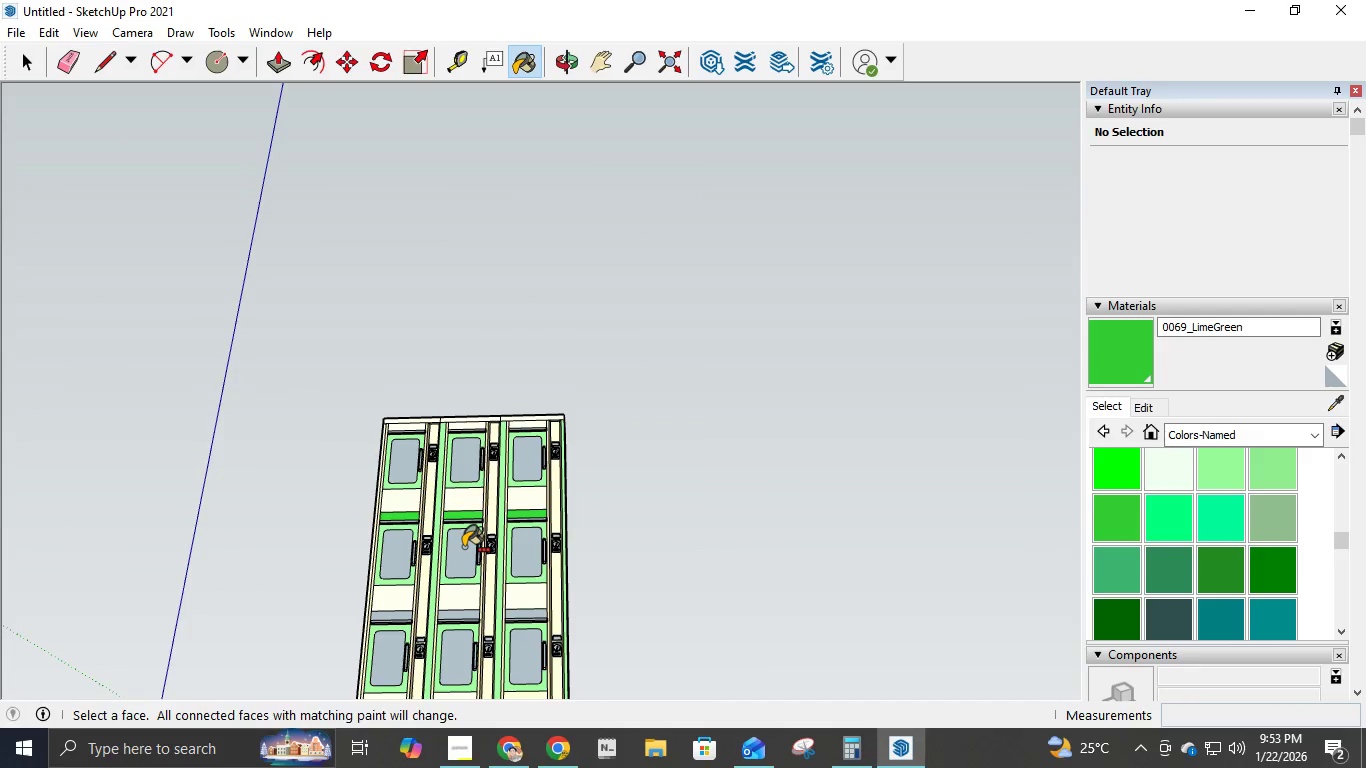 
key(Control+Z)
 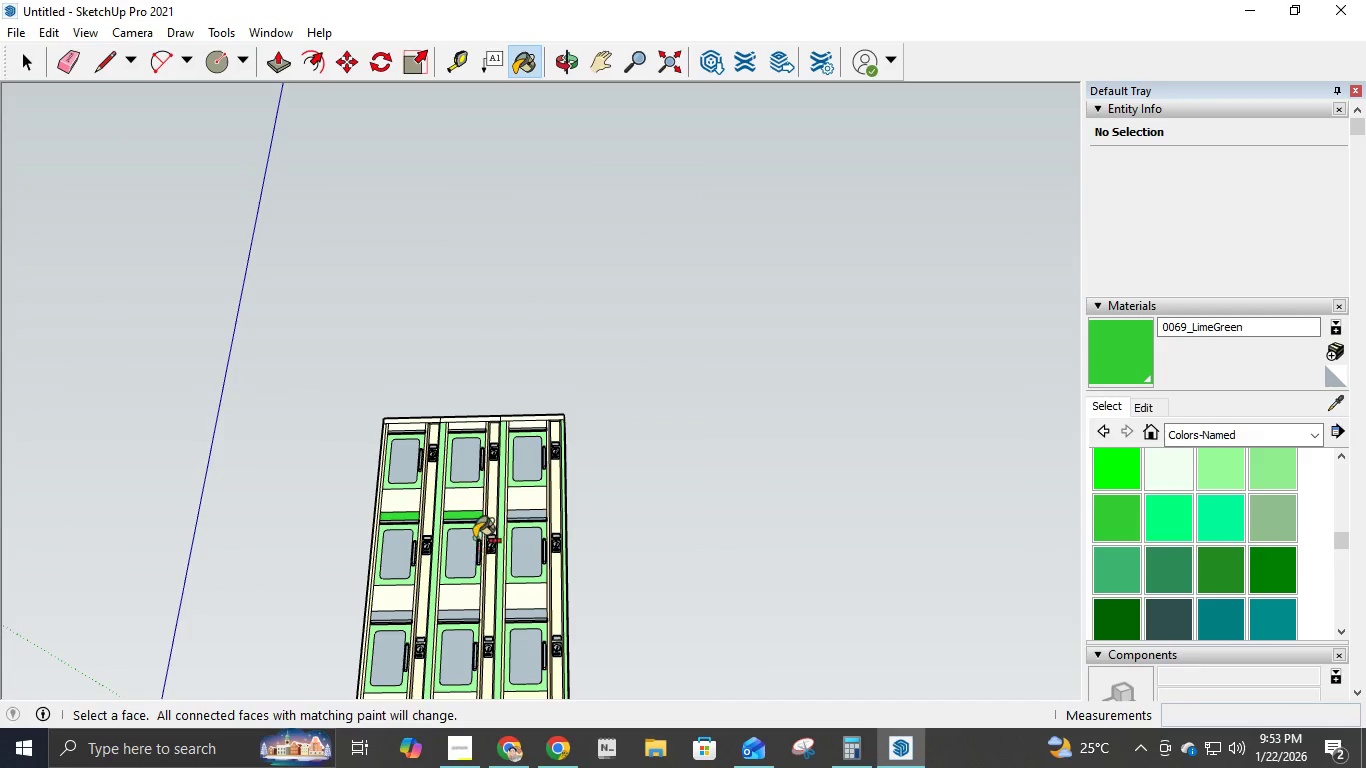 
key(Control+Z)
 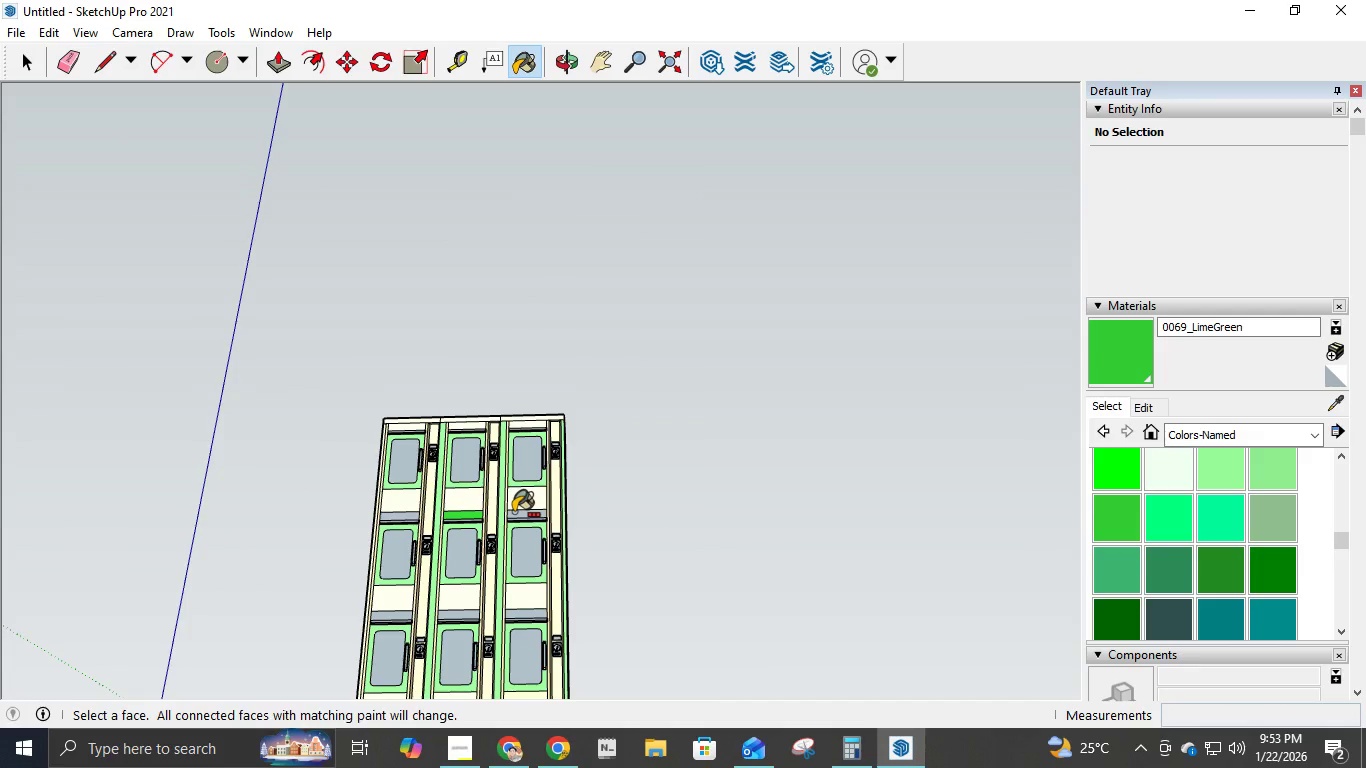 
key(Control+Z)
 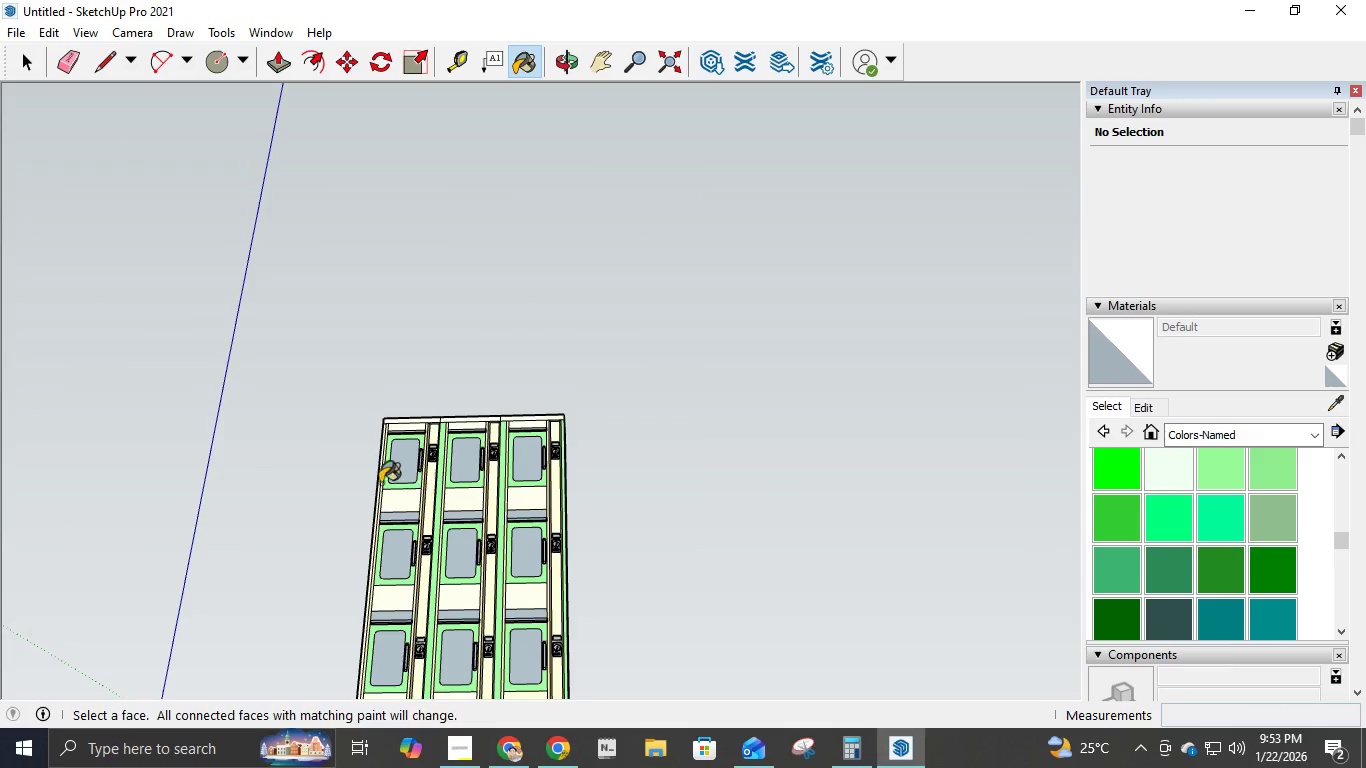 
scroll: coordinate [380, 482], scroll_direction: up, amount: 6.0
 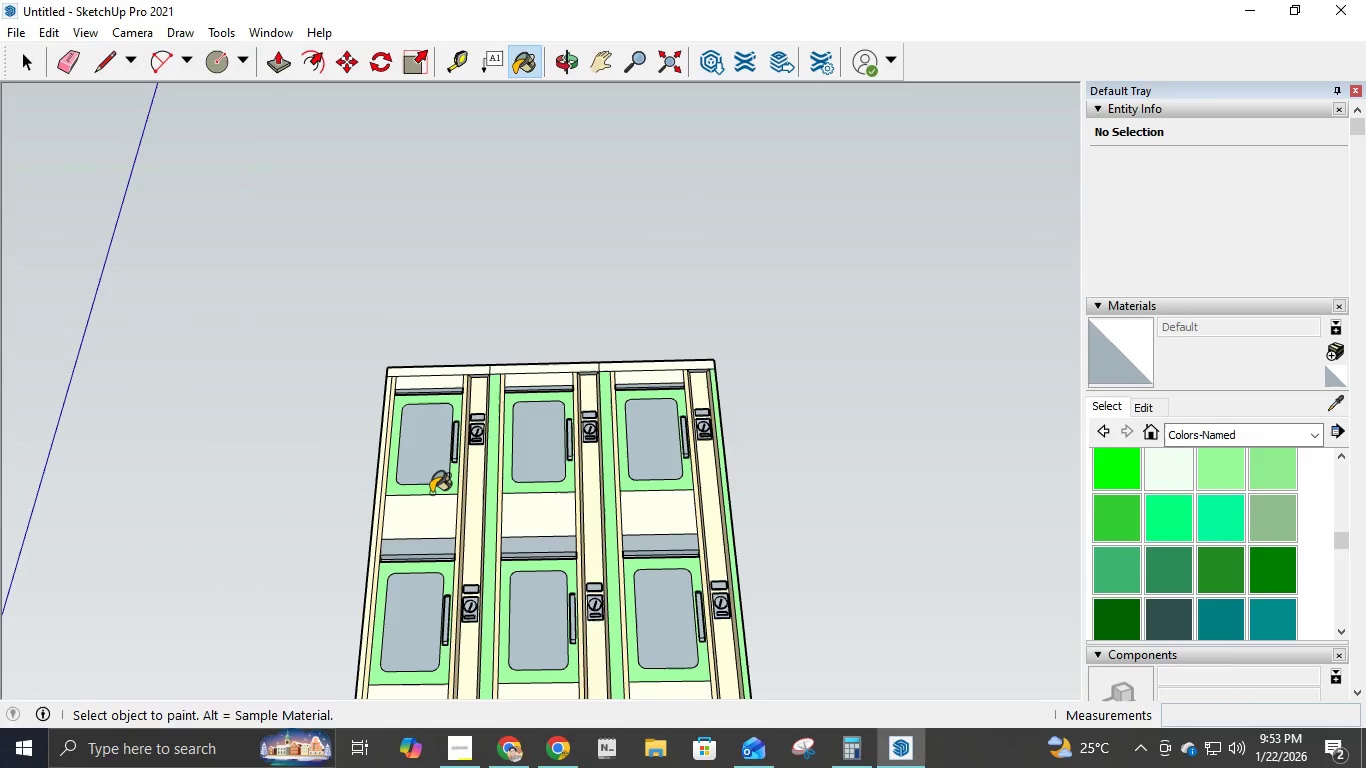 
left_click([431, 493])
 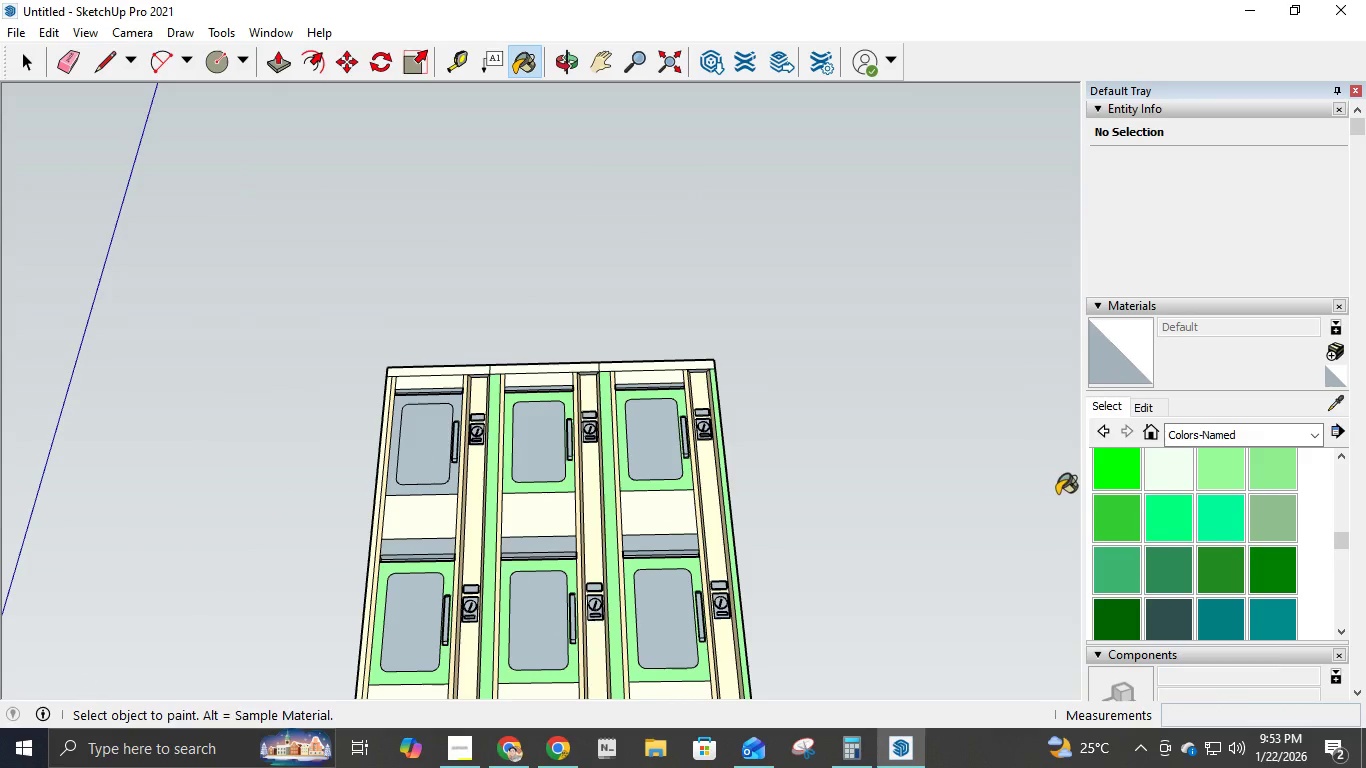 
left_click([1113, 527])
 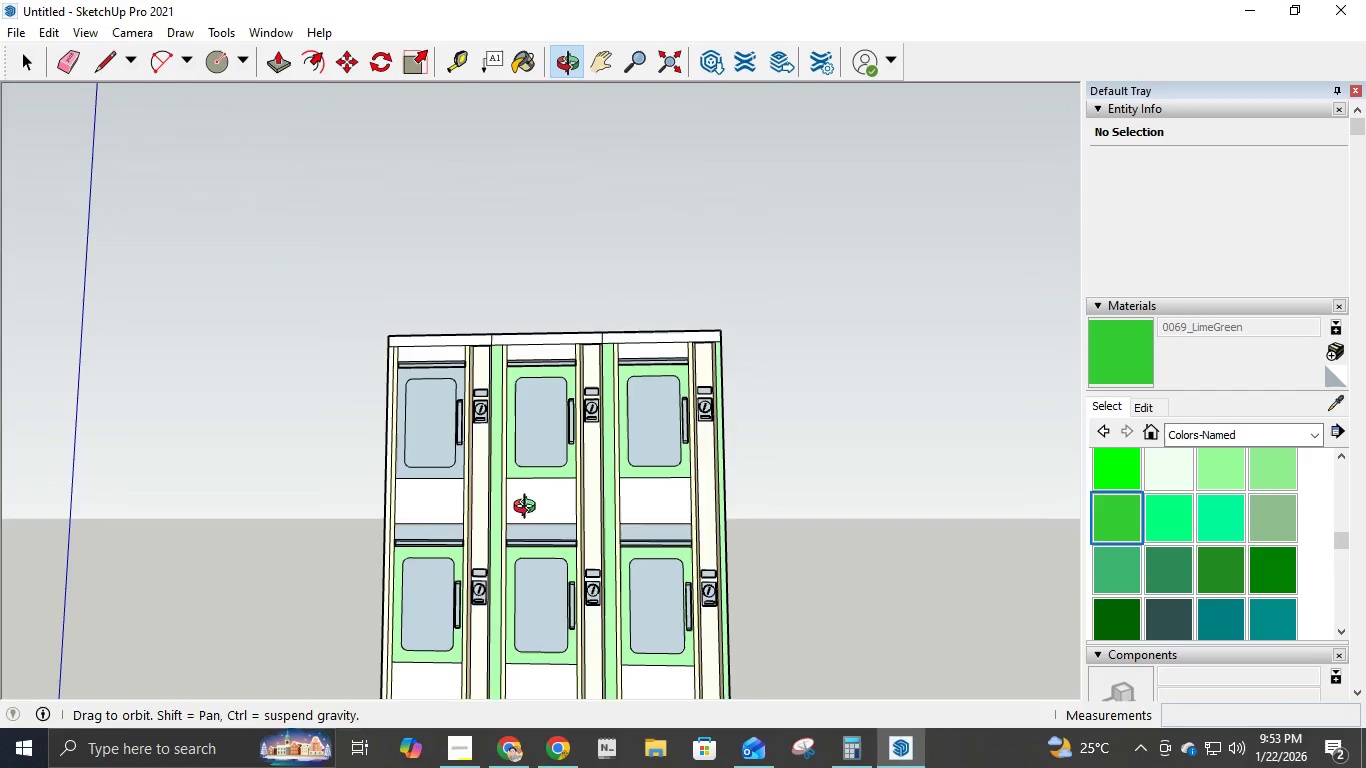 
scroll: coordinate [501, 504], scroll_direction: up, amount: 5.0
 